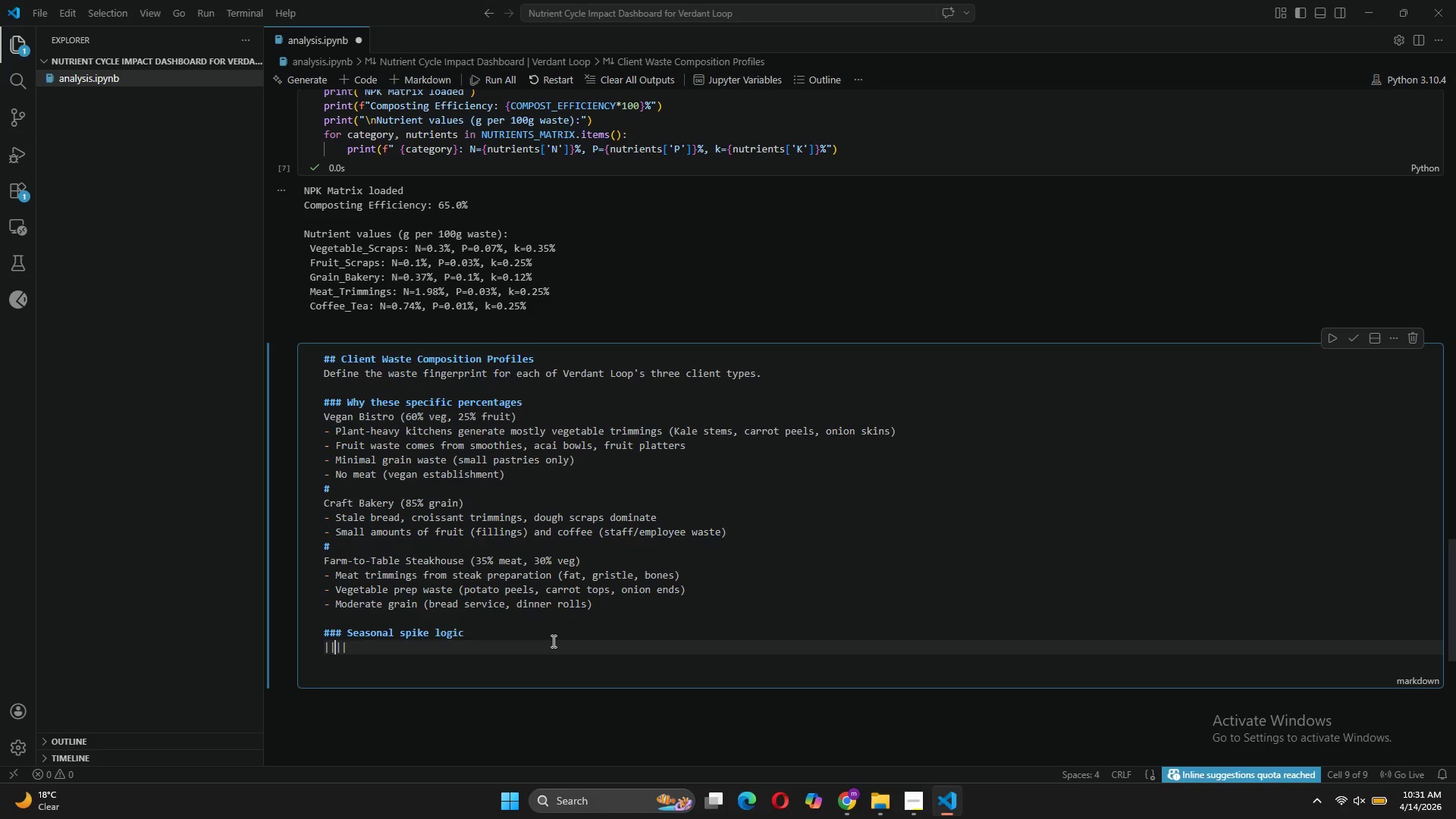 
key(ArrowLeft)
 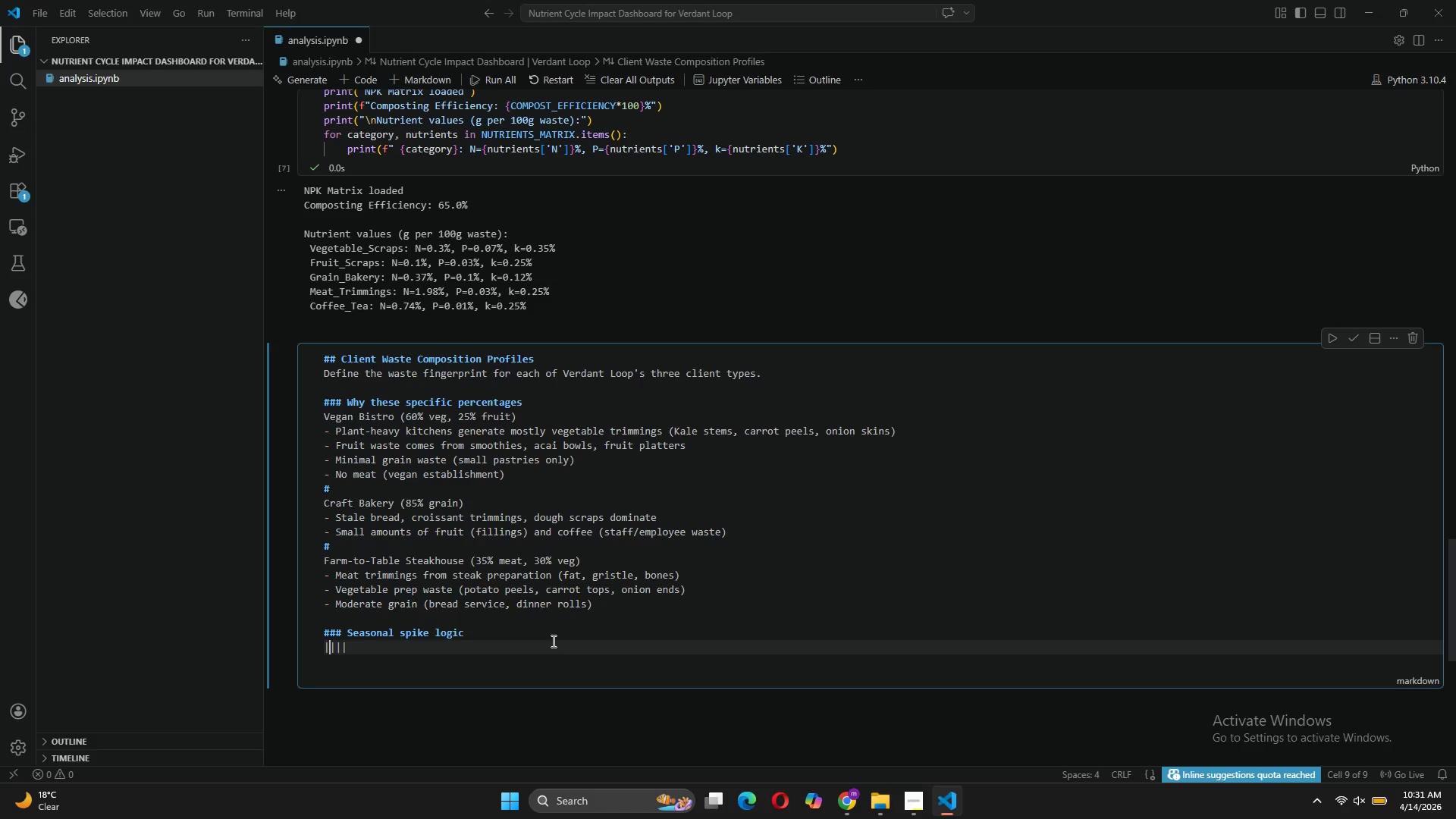 
key(ArrowLeft)
 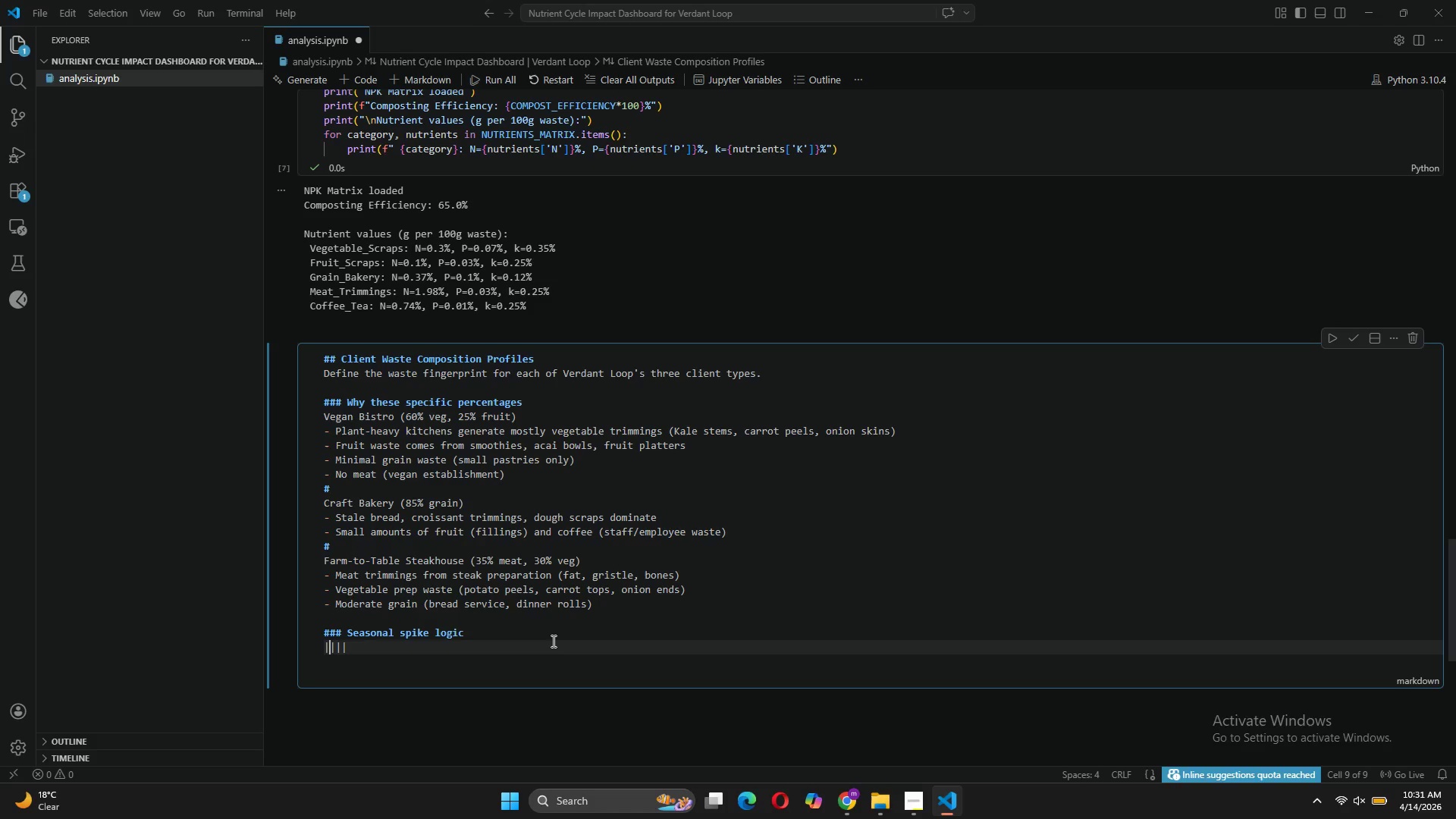 
type( Client )
 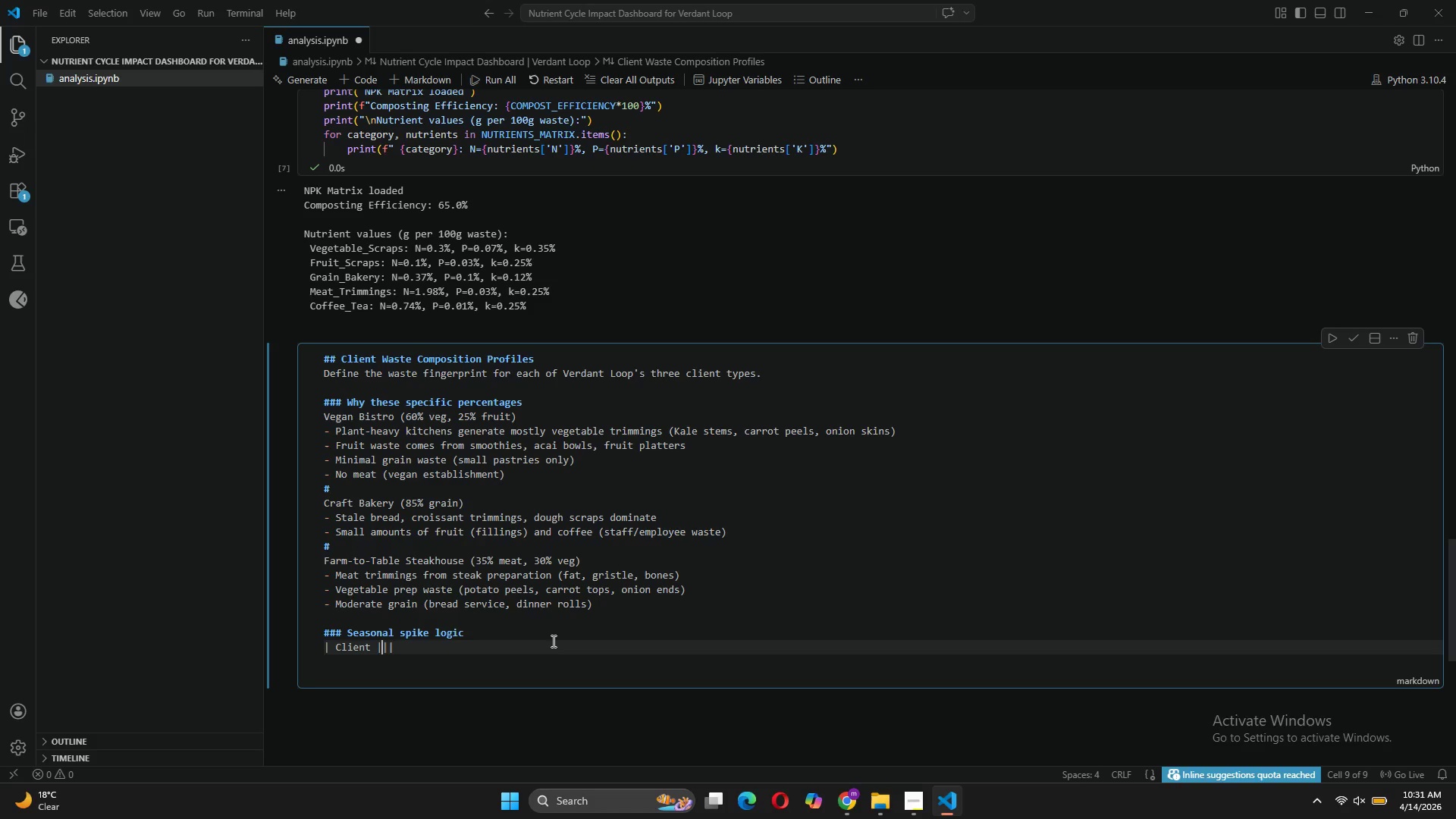 
key(ArrowRight)
 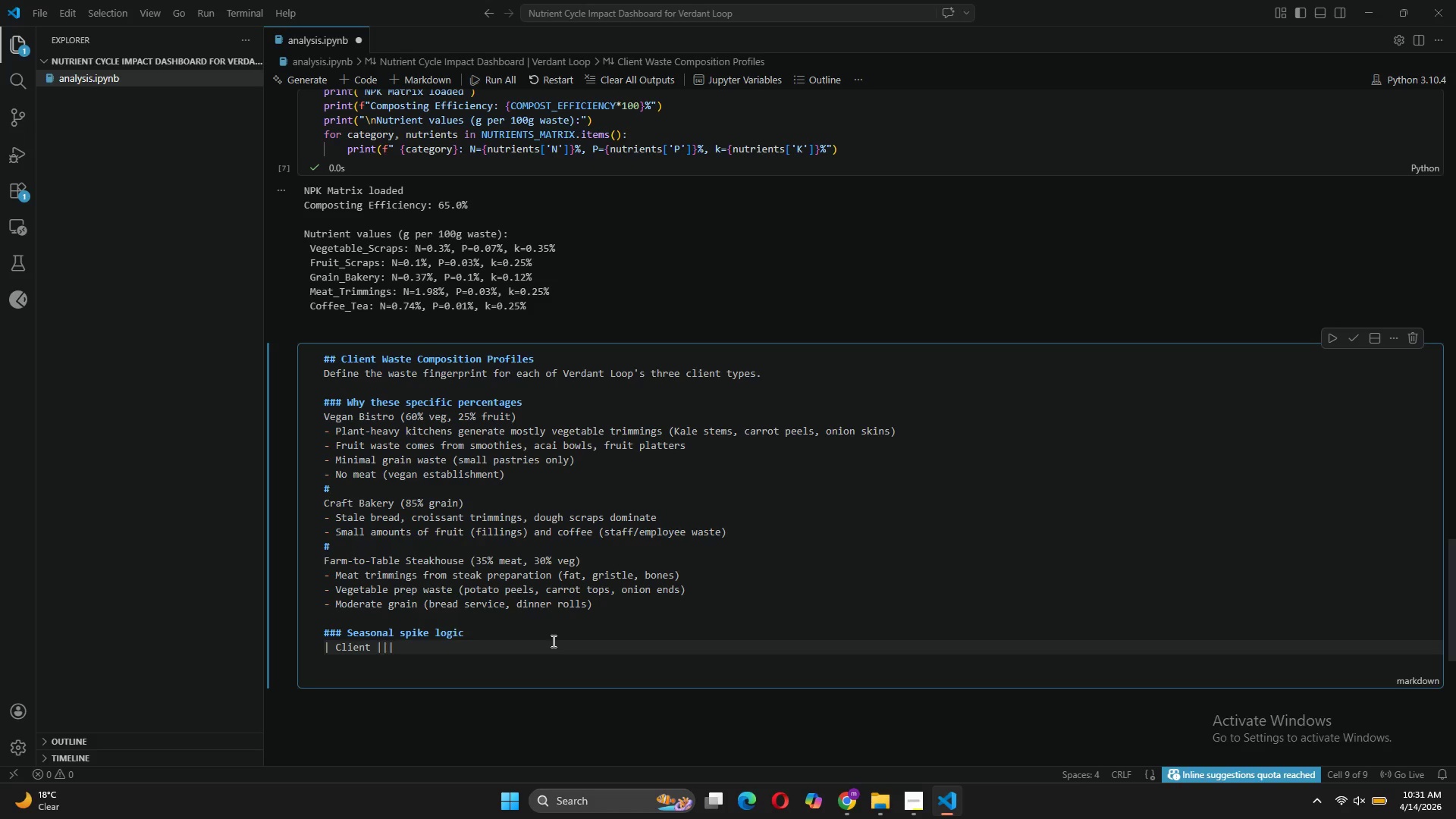 
type( Peak Months )
 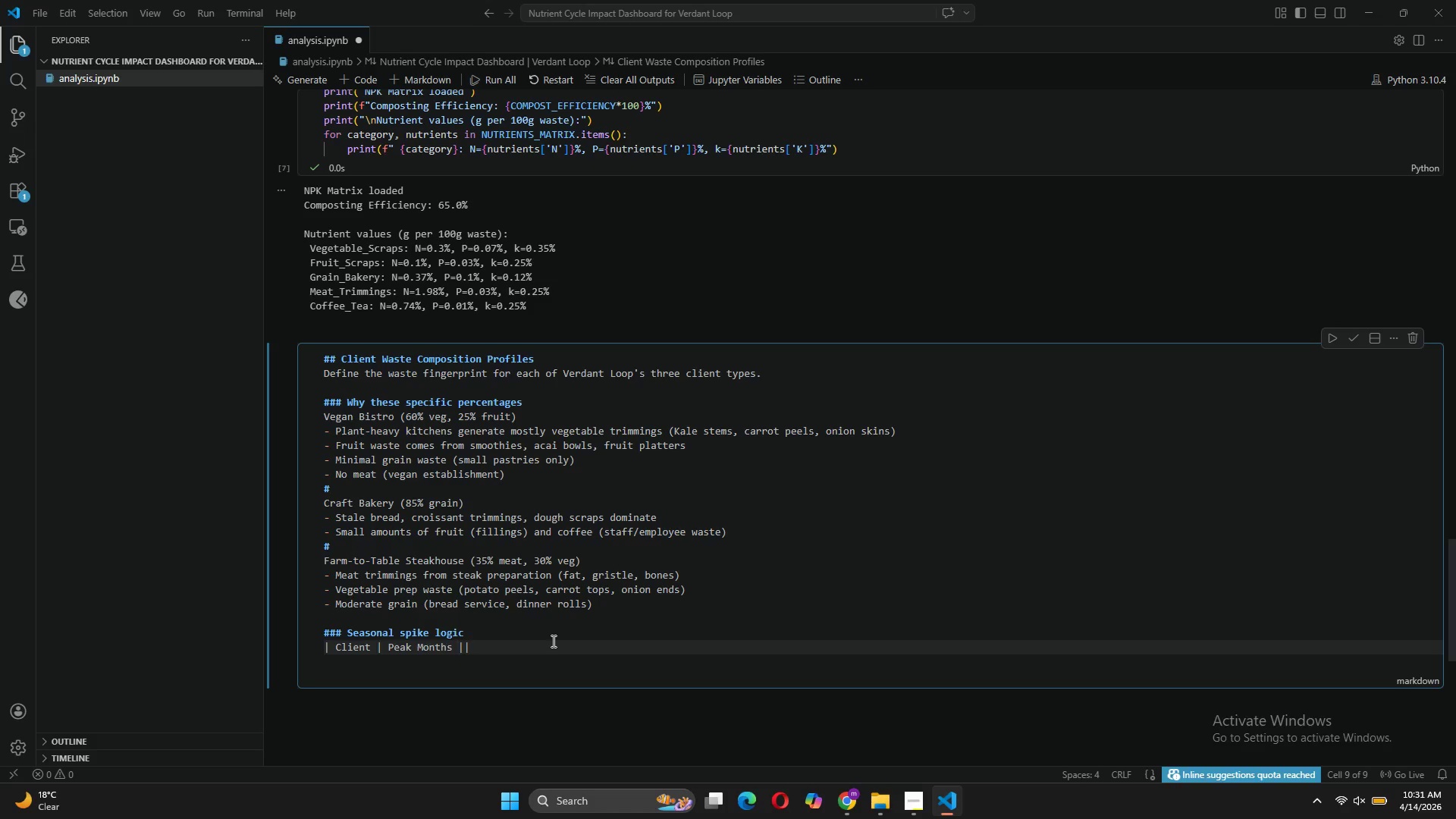 
key(ArrowRight)
 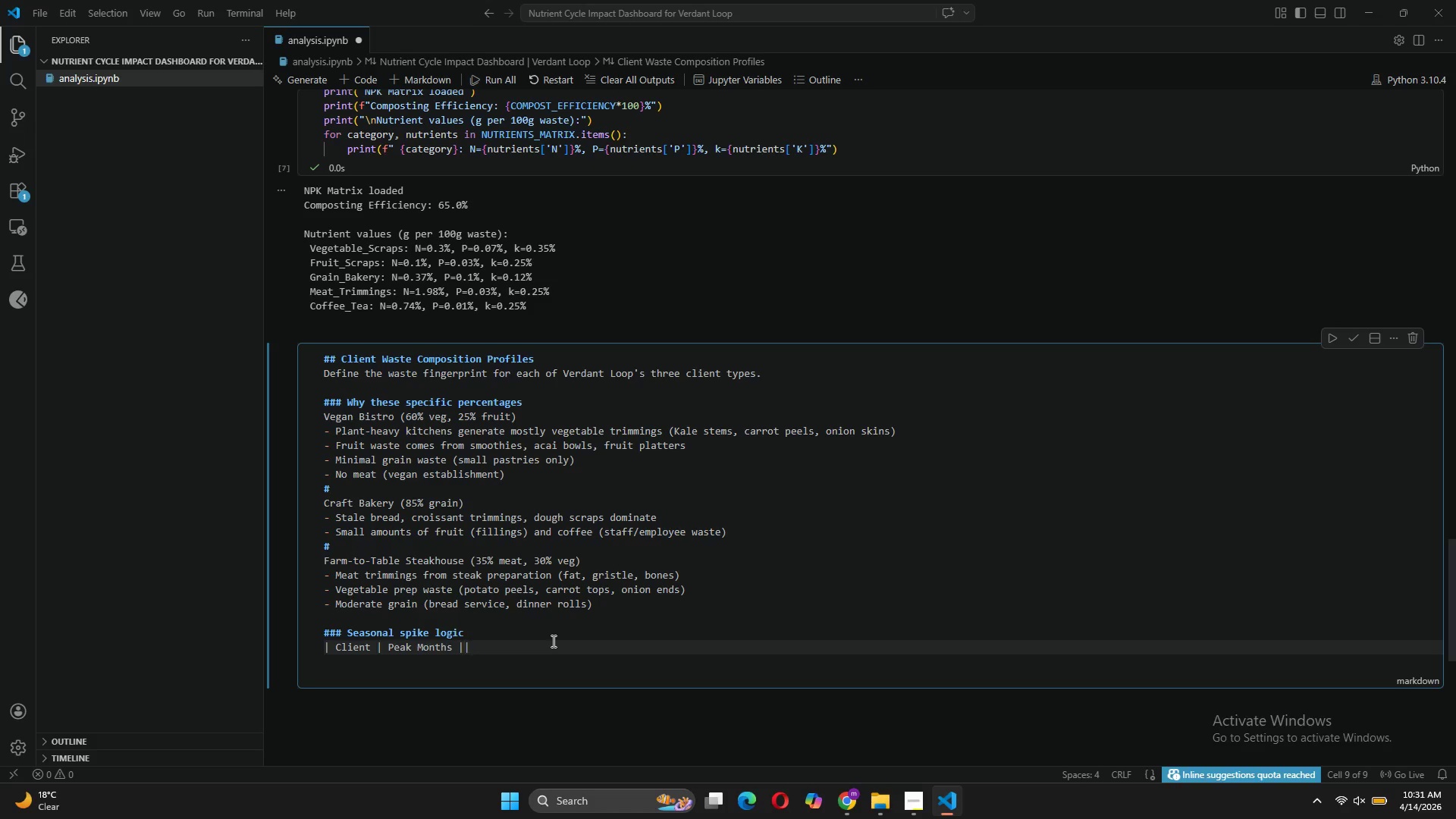 
type( why)
key(Backspace)
key(Backspace)
key(Backspace)
type(Why )
 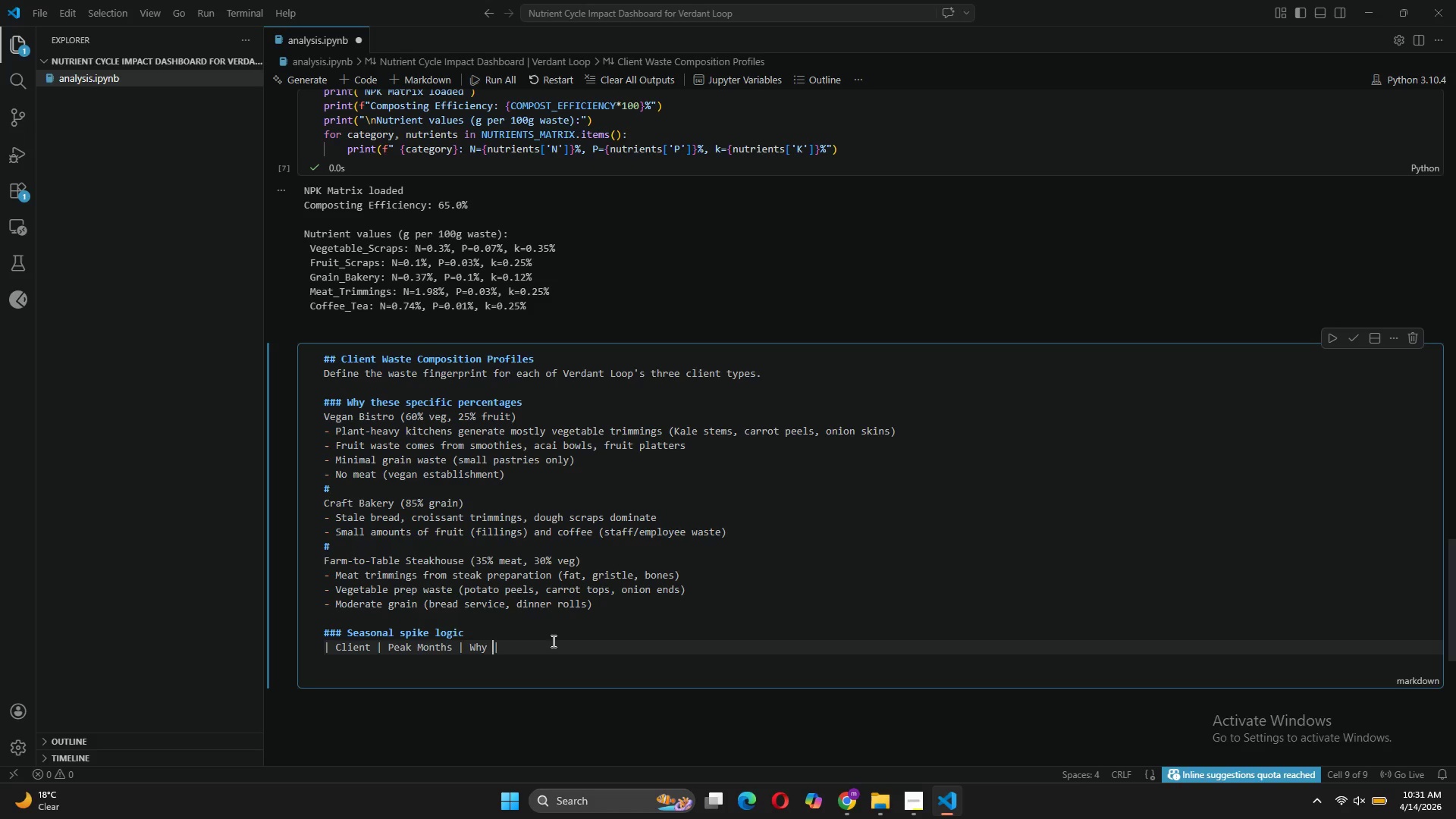 
key(ArrowRight)
 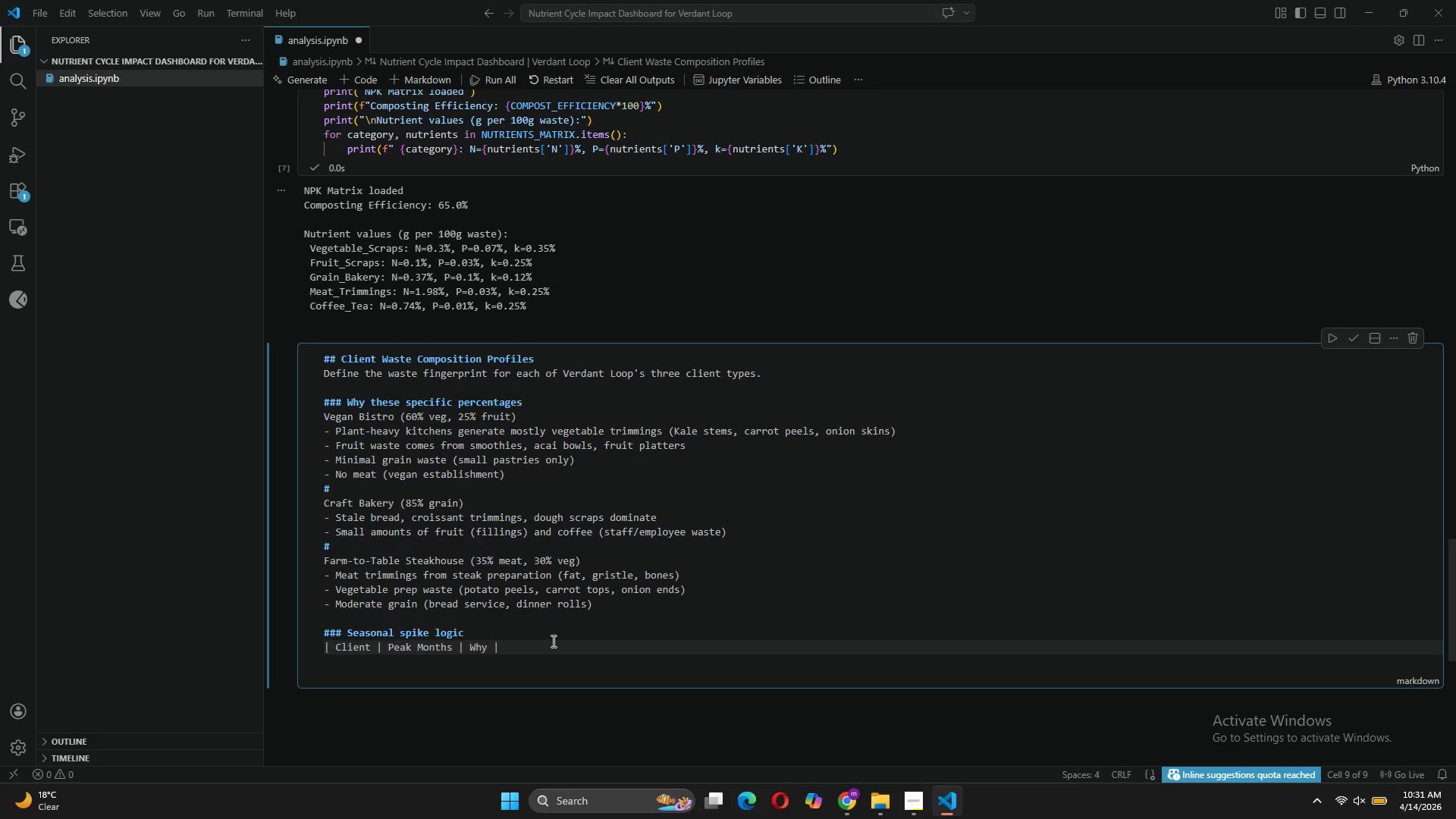 
key(Space)
 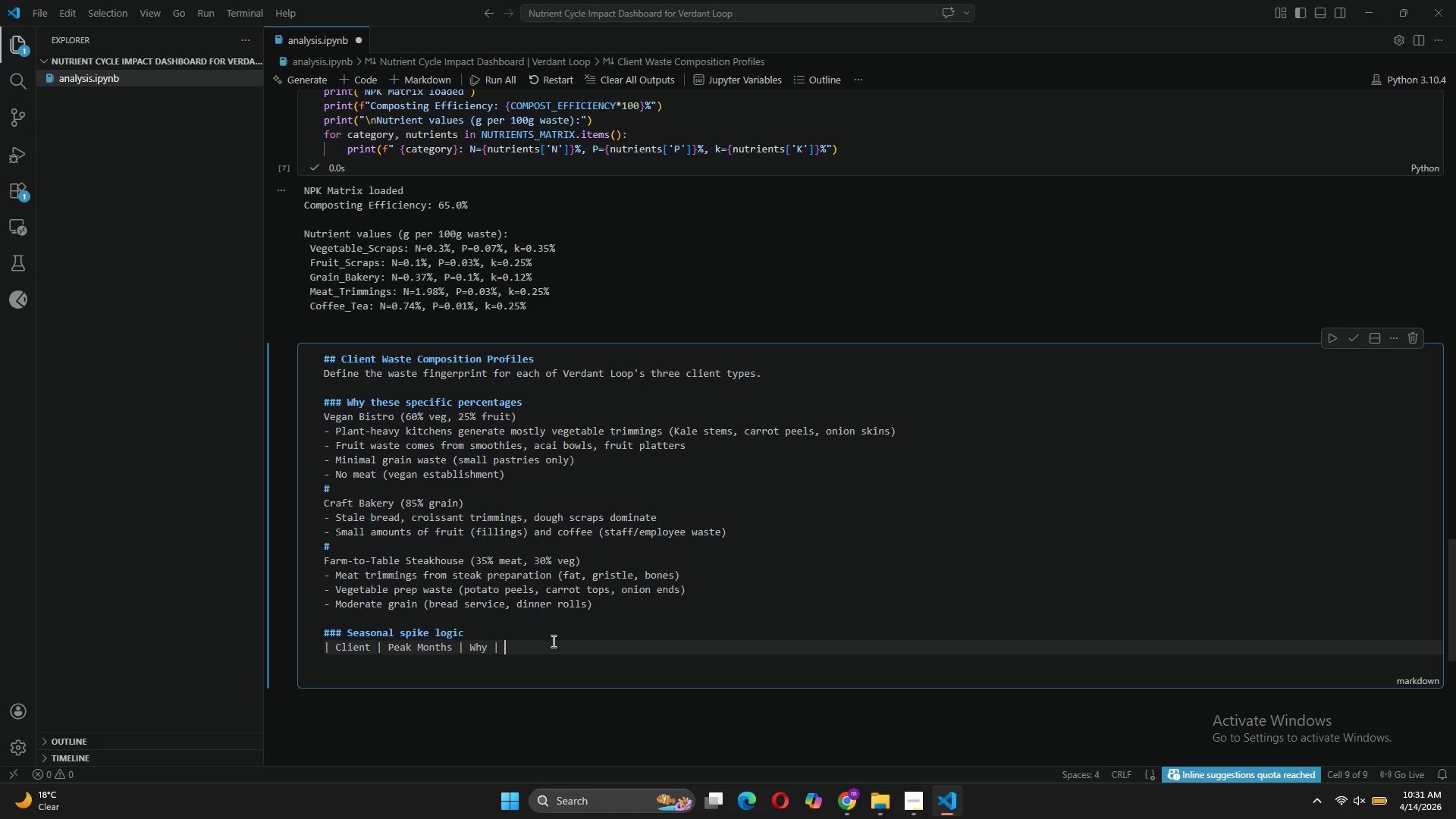 
key(Shift+Backslash)
 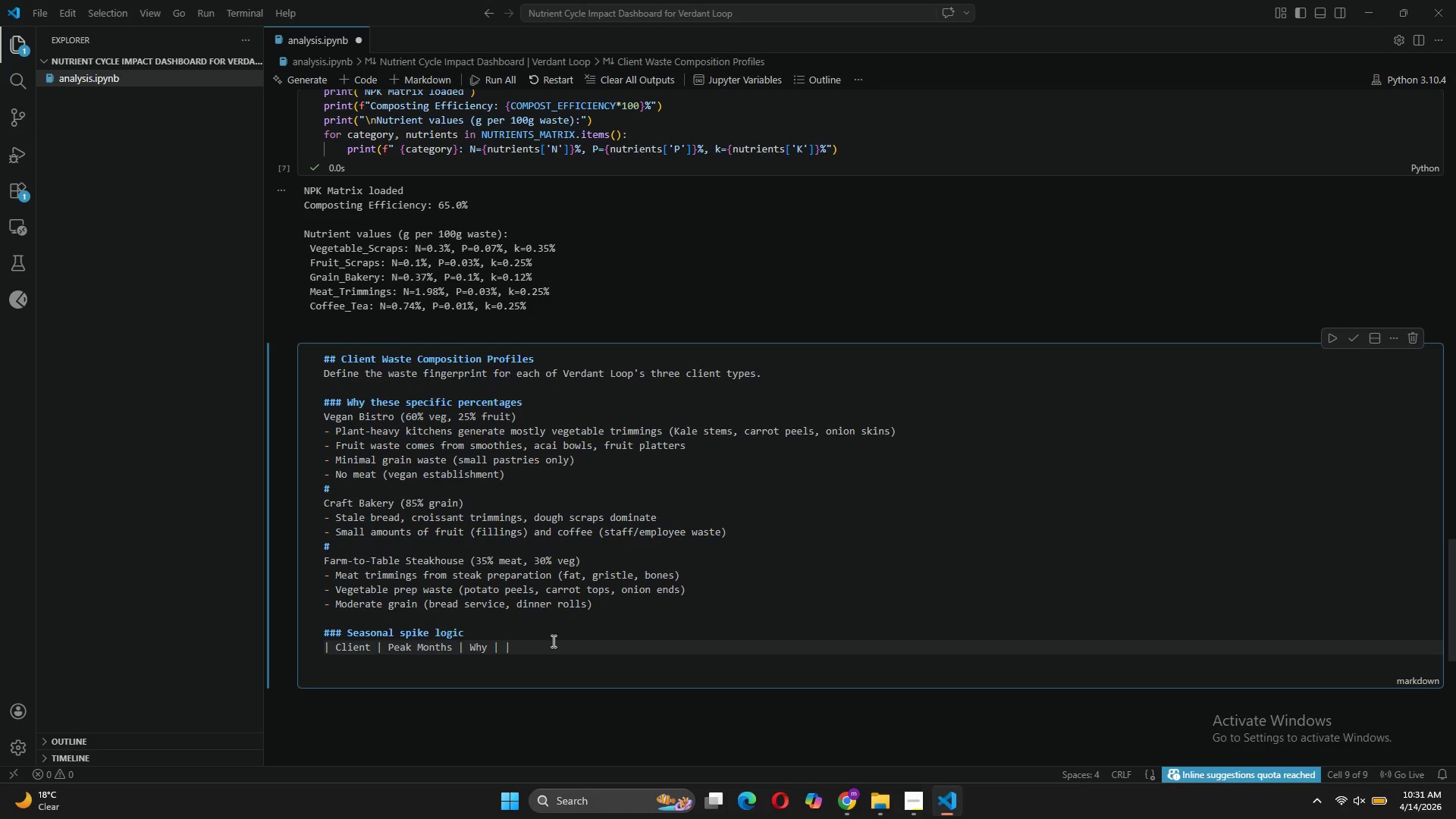 
key(ArrowLeft)
 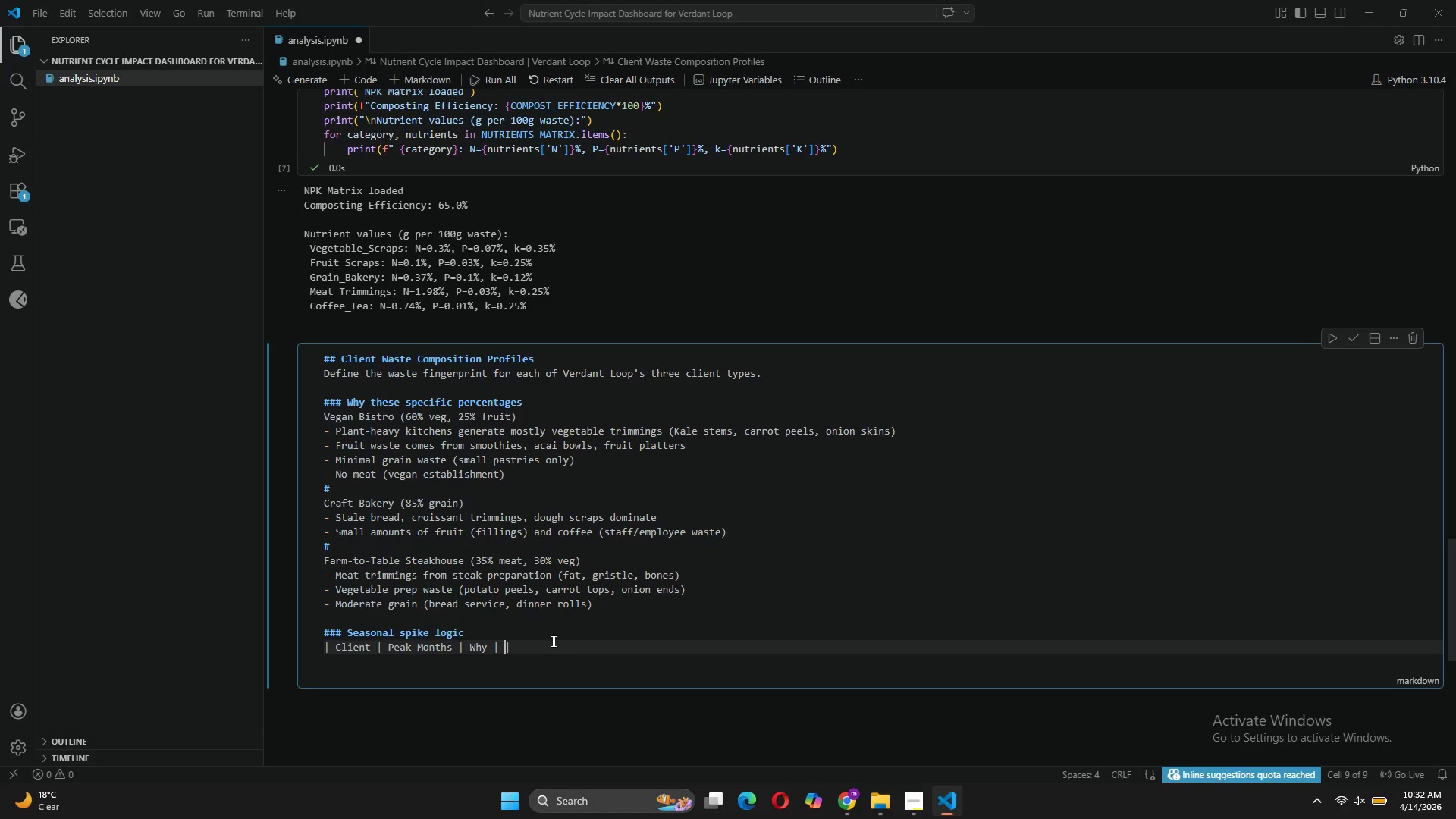 
type(Multipliers)
key(Backspace)
type( )
 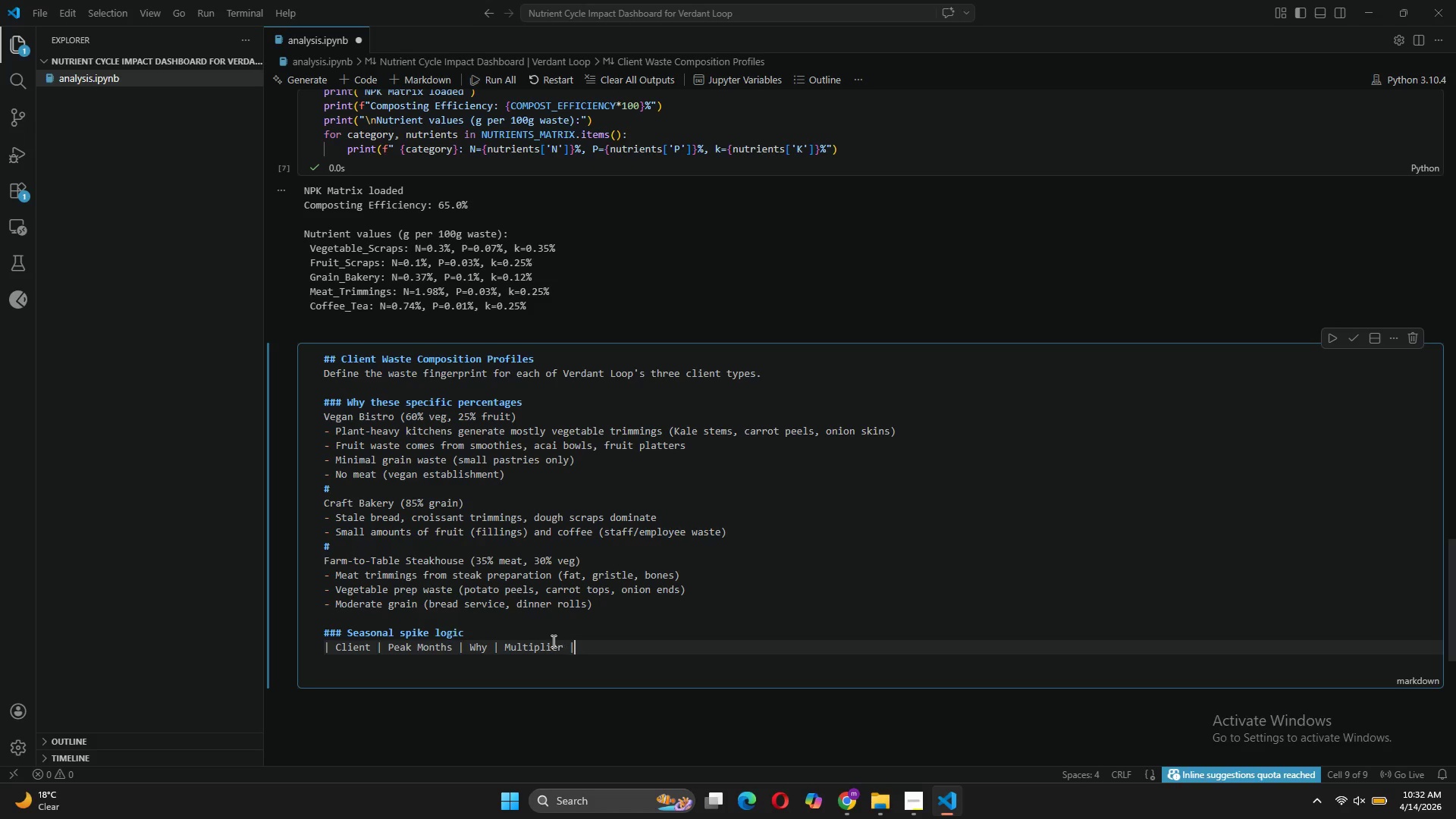 
key(ArrowRight)
 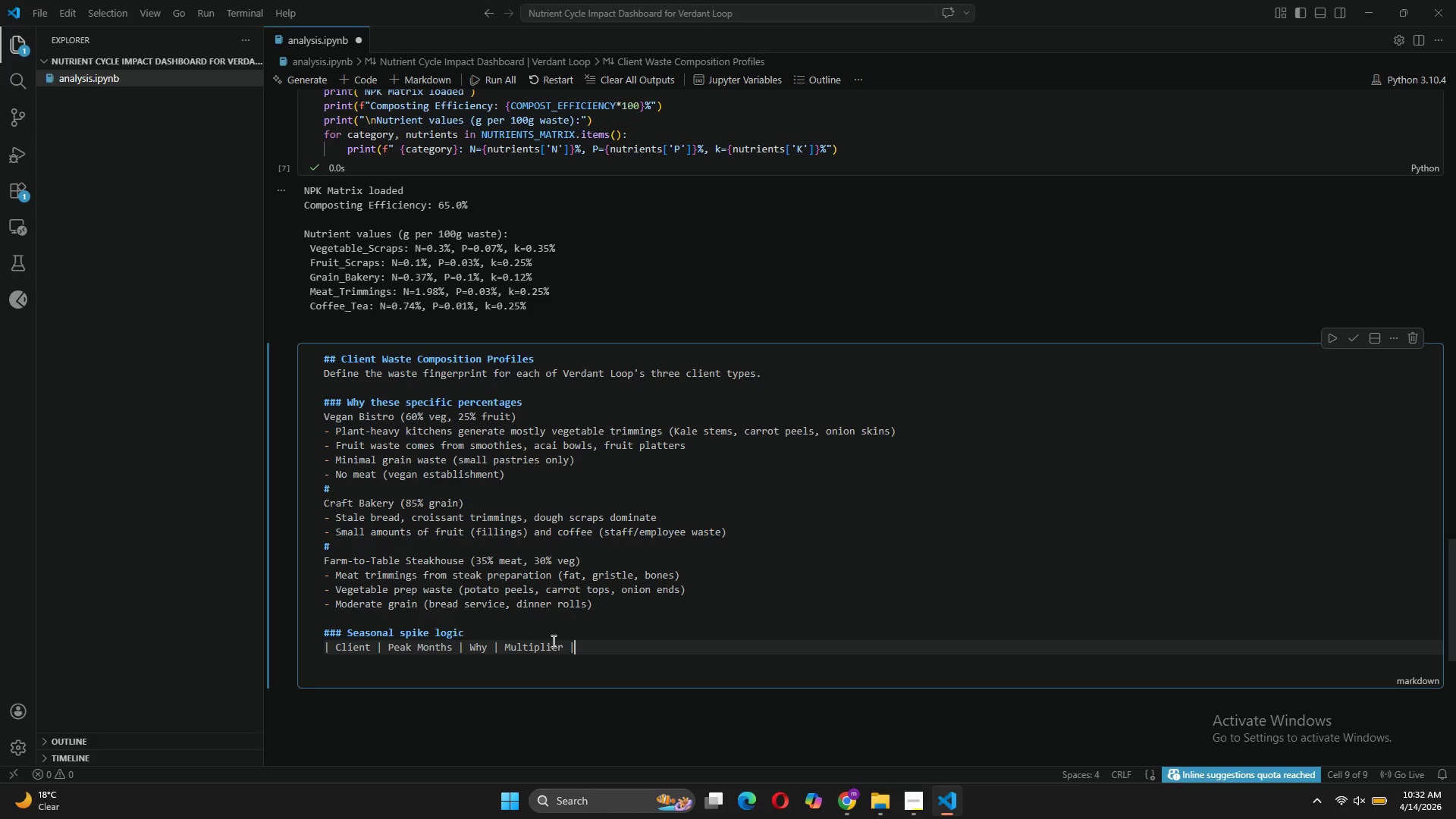 
key(Enter)
 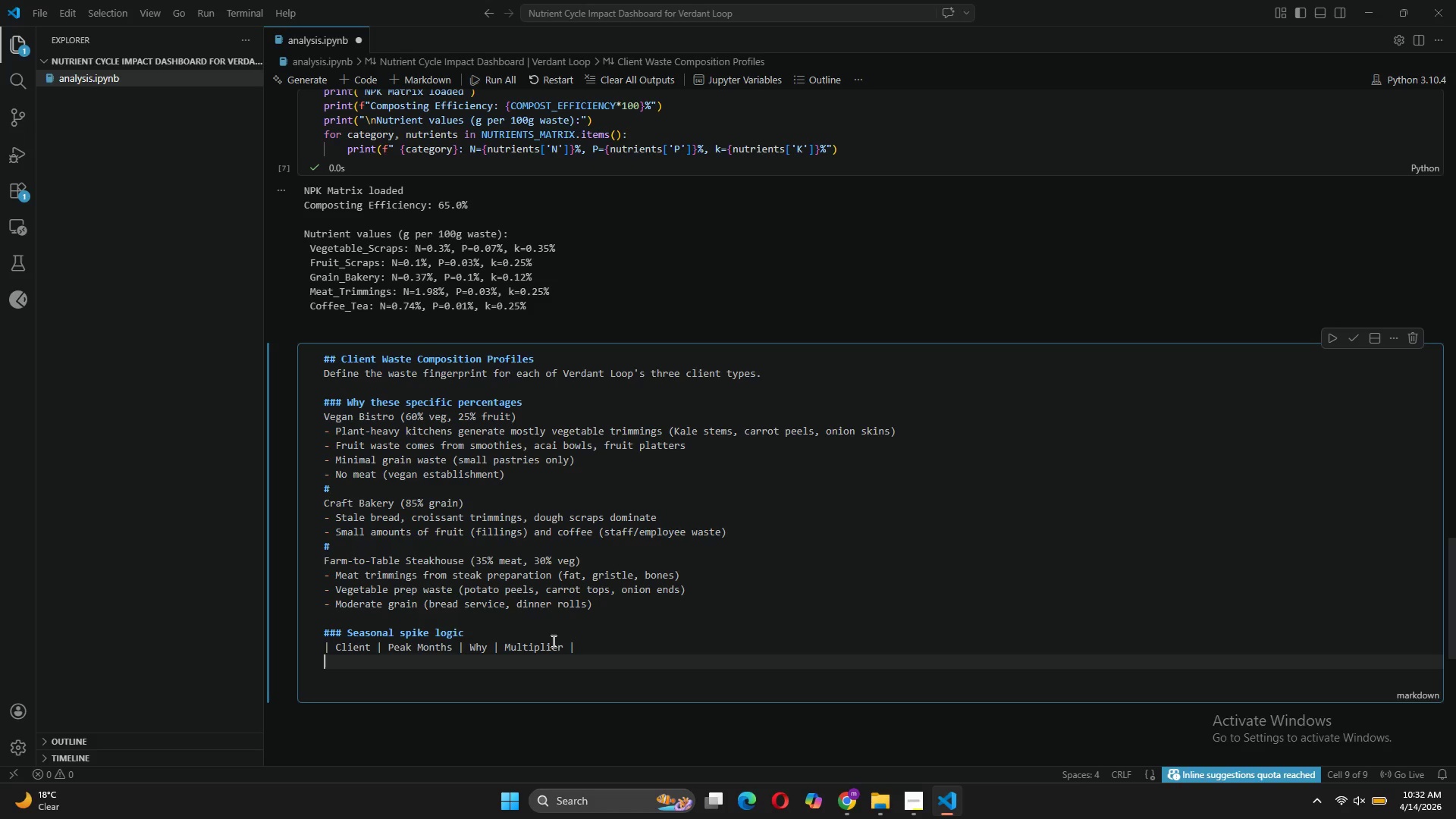 
type(})
key(Backspace)
type(| Vegan Bistro | June, July, August | sunn)
key(Backspace)
key(Backspace)
key(Backspace)
key(Backspace)
type(s)
key(Backspace)
type(SUMM)
key(Backspace)
key(Backspace)
key(Backspace)
type(ummer salad season)
 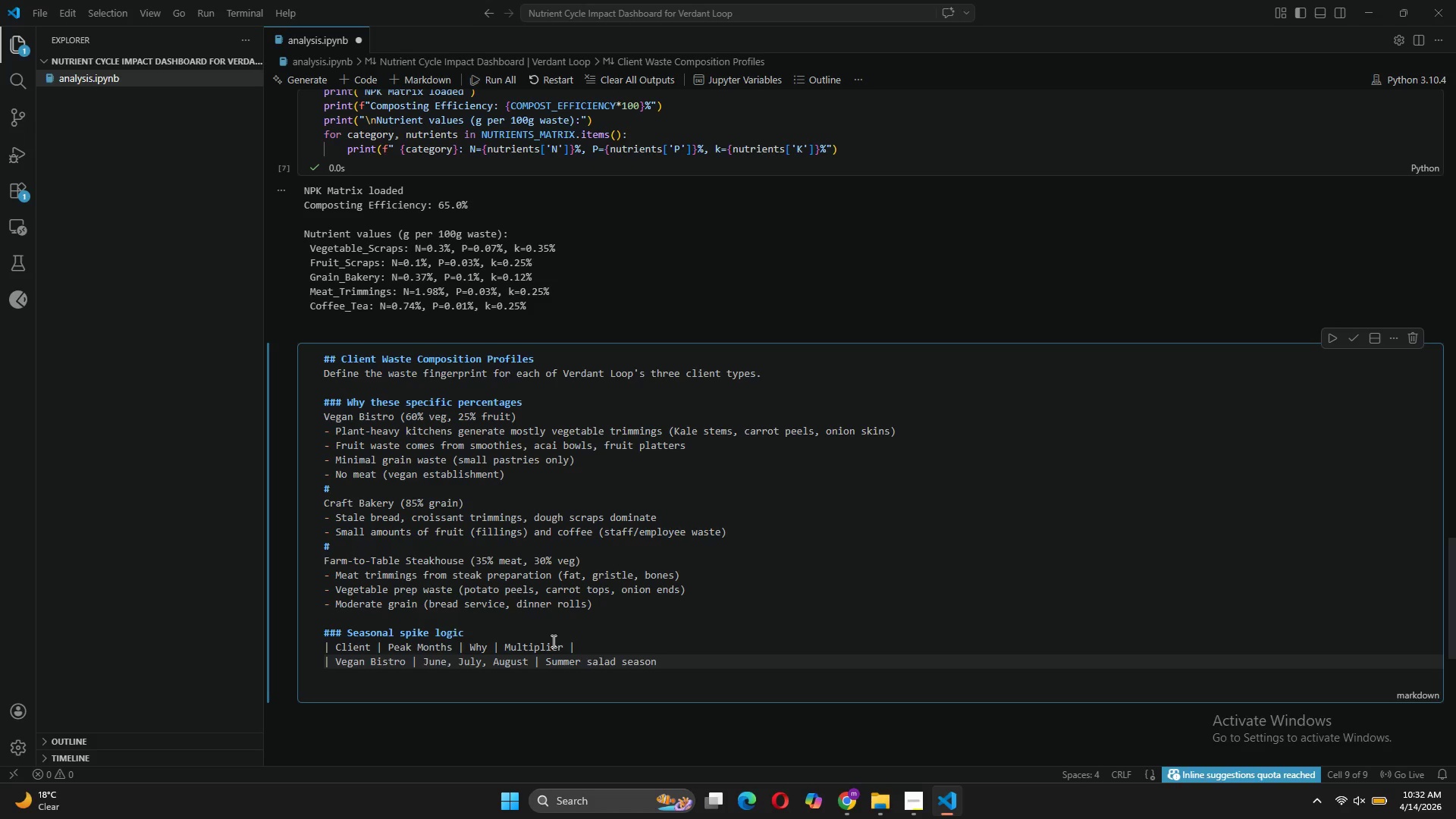 
type(, cold soups, smopthie bowls | +30% |)
 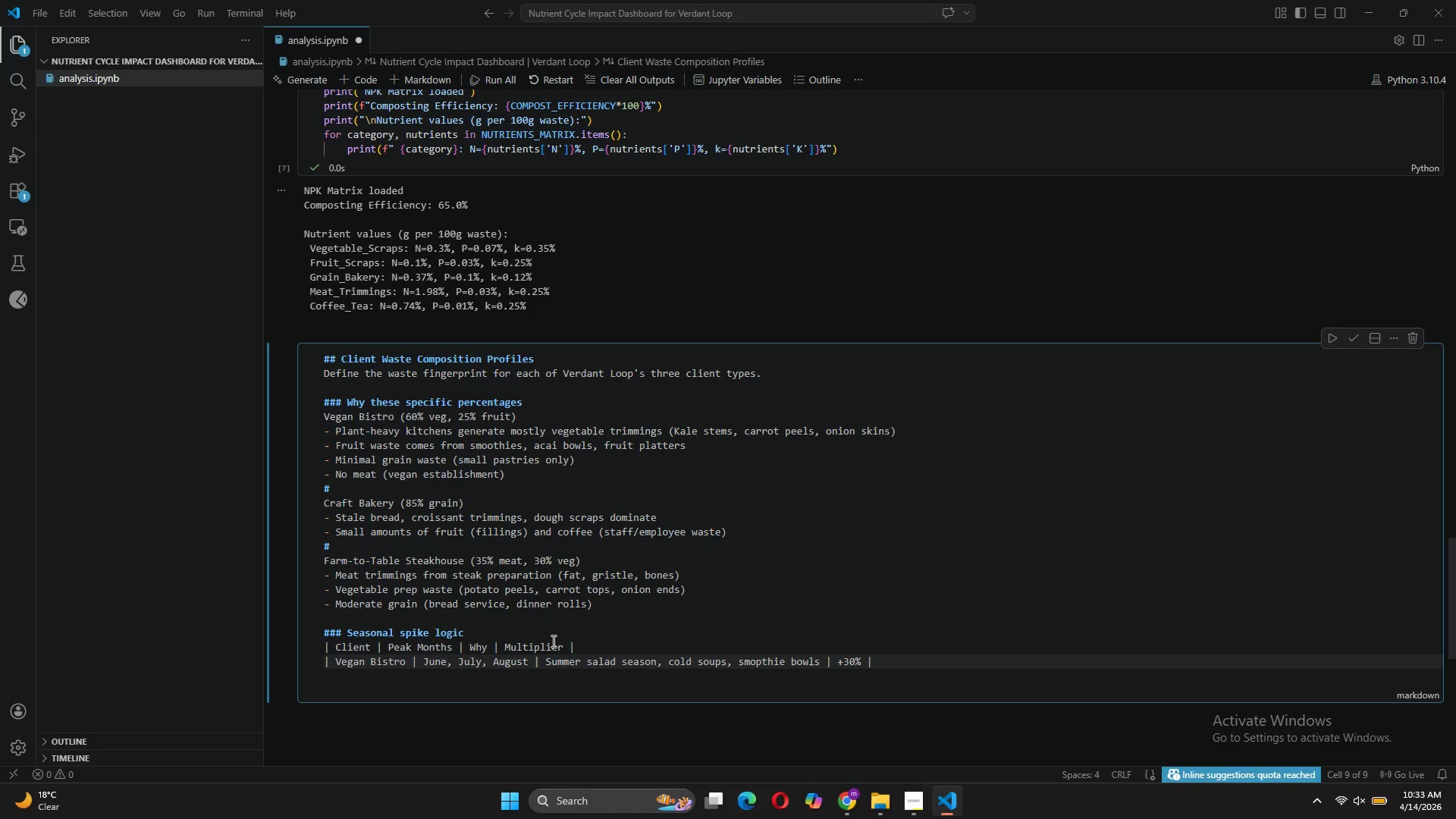 
key(Enter)
 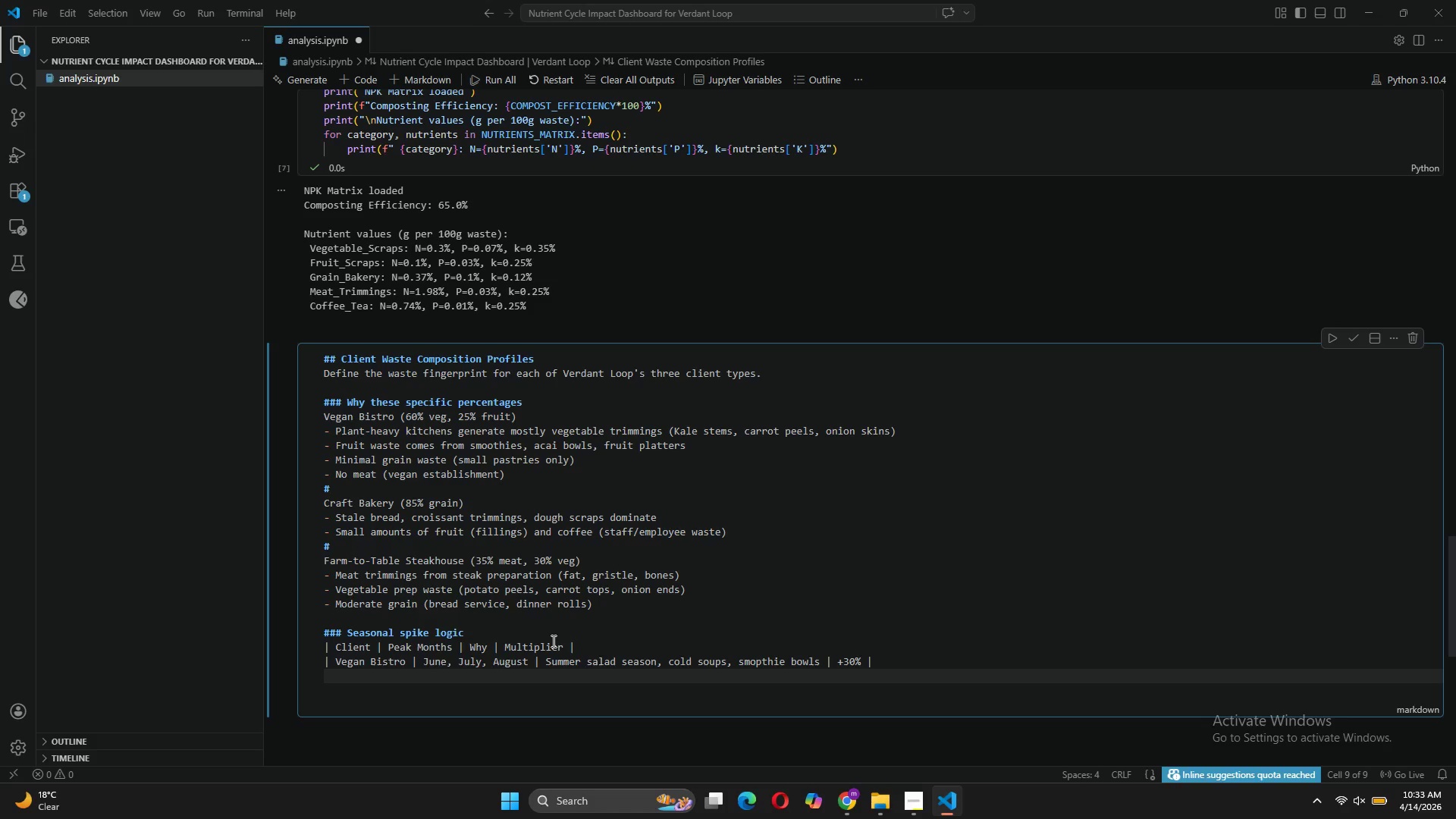 
type(| Craft Bakery | February )
key(Backspace)
type(, October, December | Valentine's (pastries)
 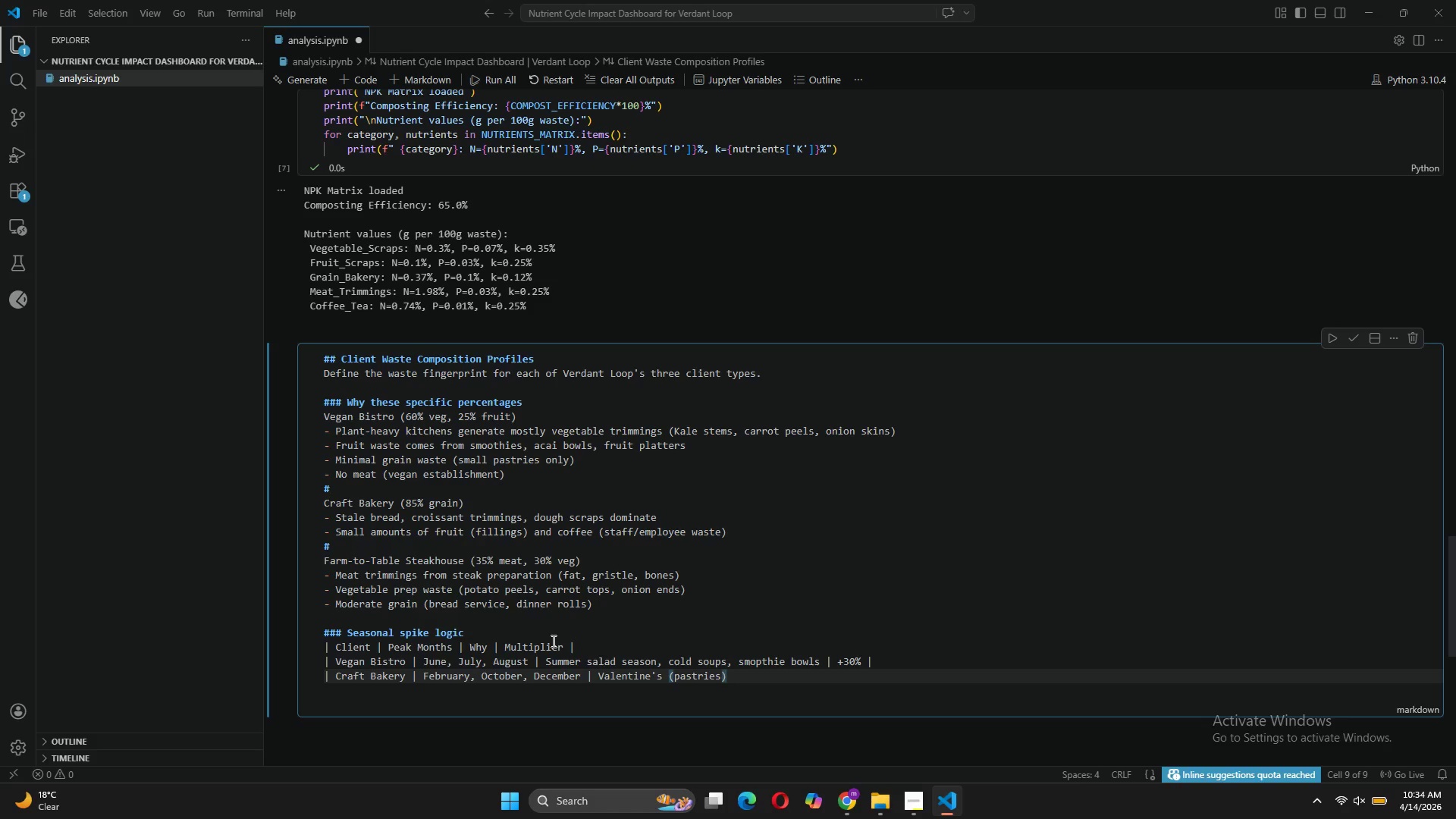 
key(ArrowRight)
 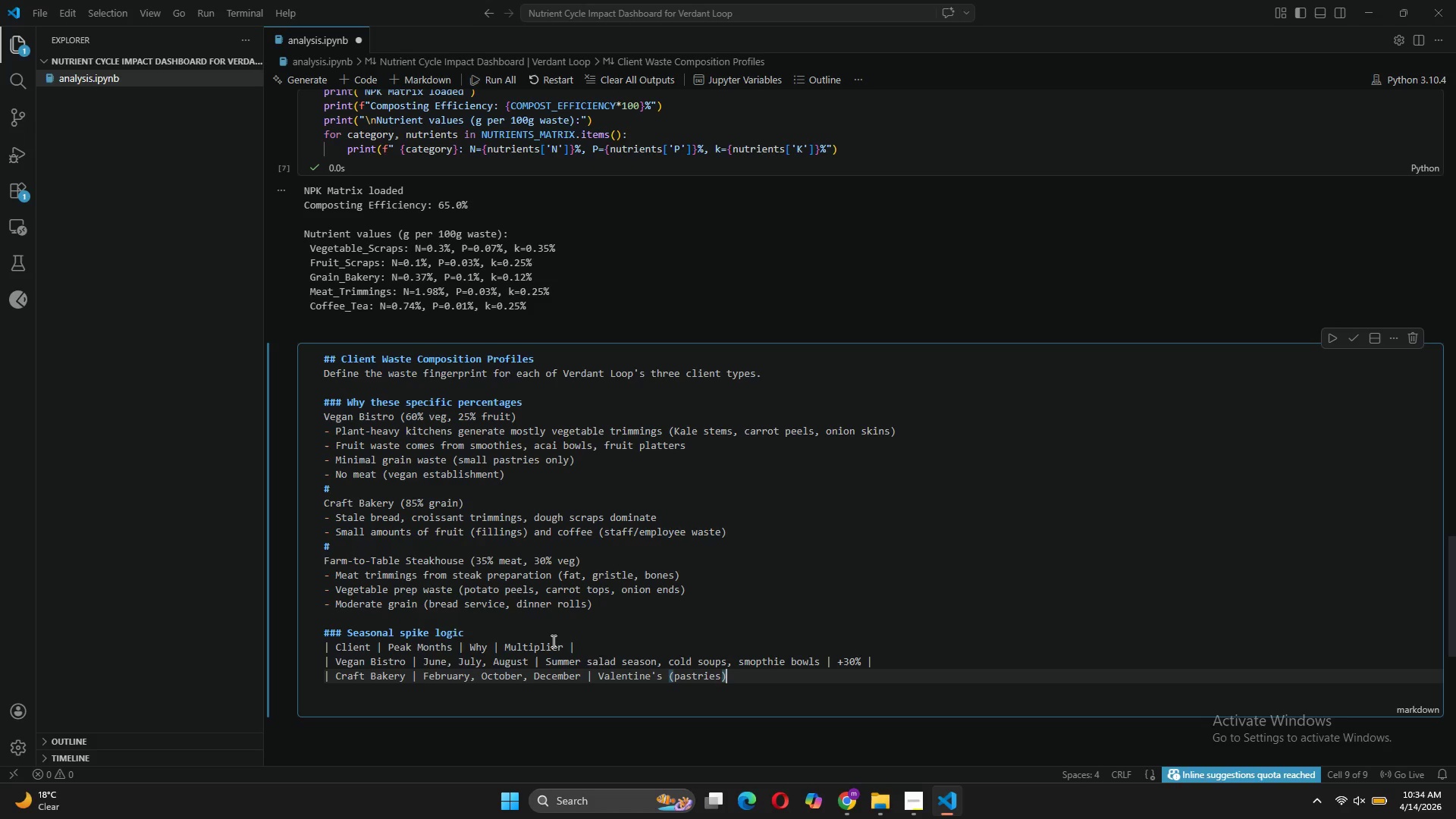 
type(, Halloween (pumpkin bread)
 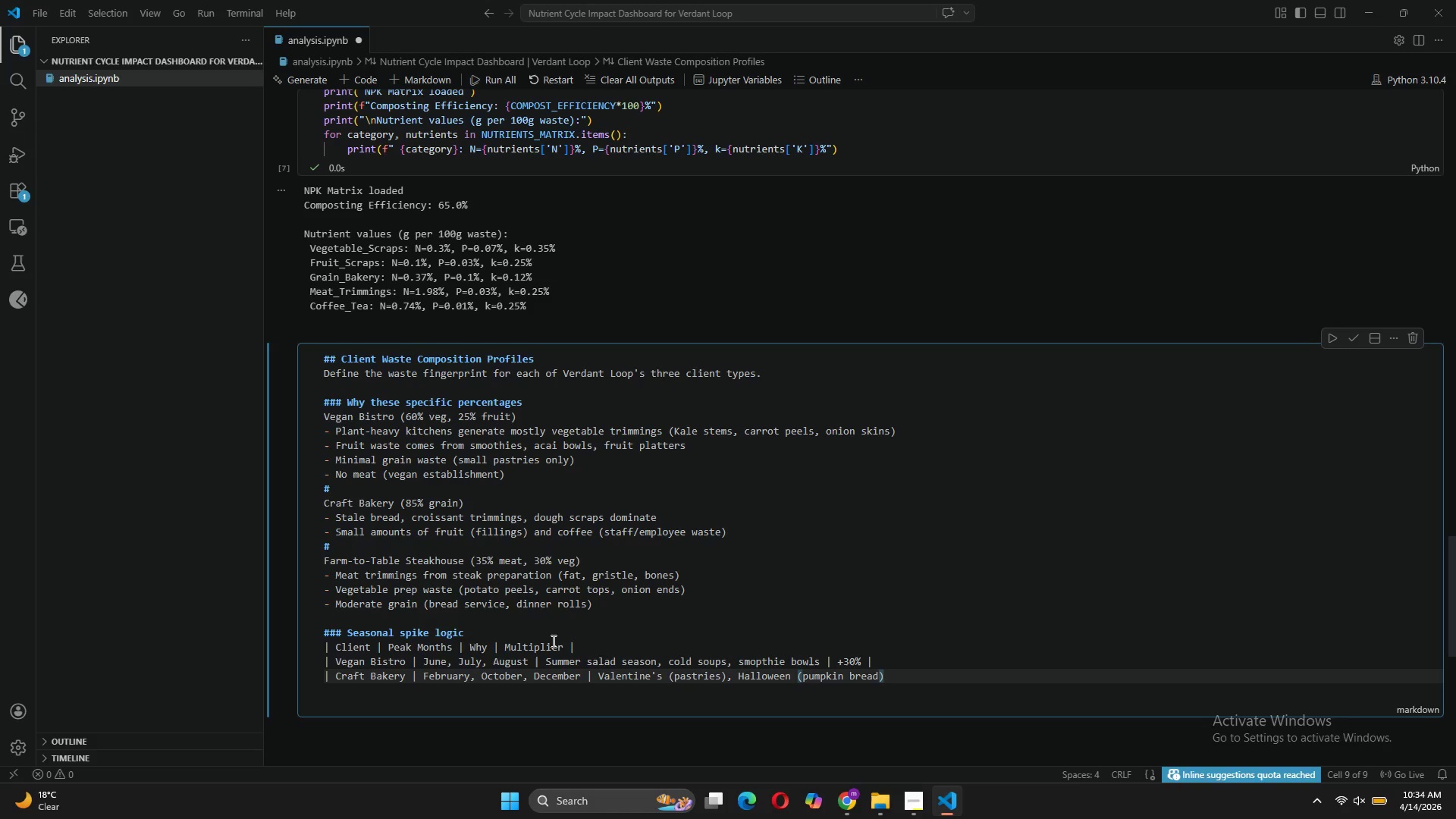 
key(ArrowRight)
 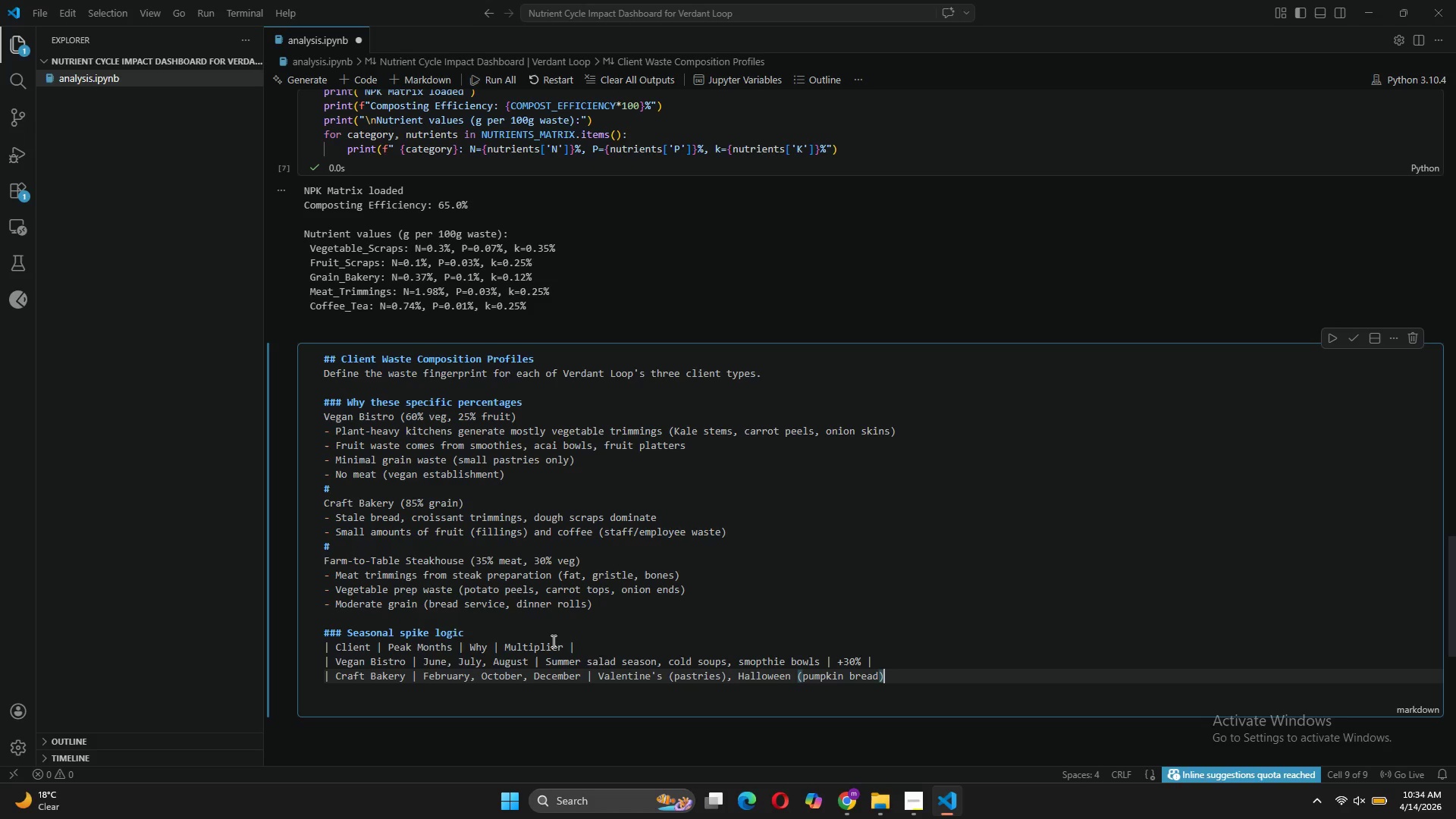 
type(, Holidayss)
key(Backspace)
type( (cookies)
 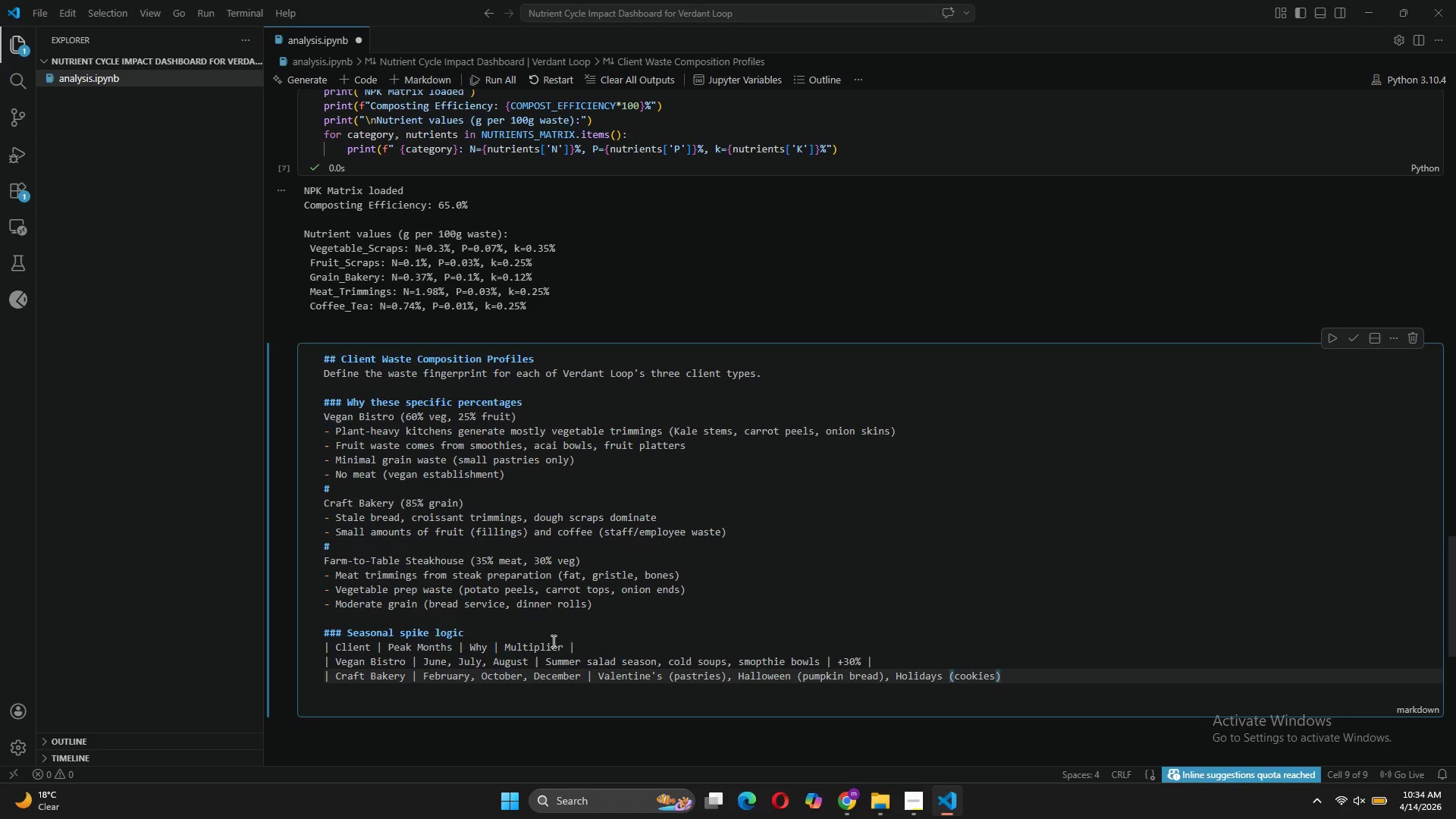 
key(ArrowRight)
 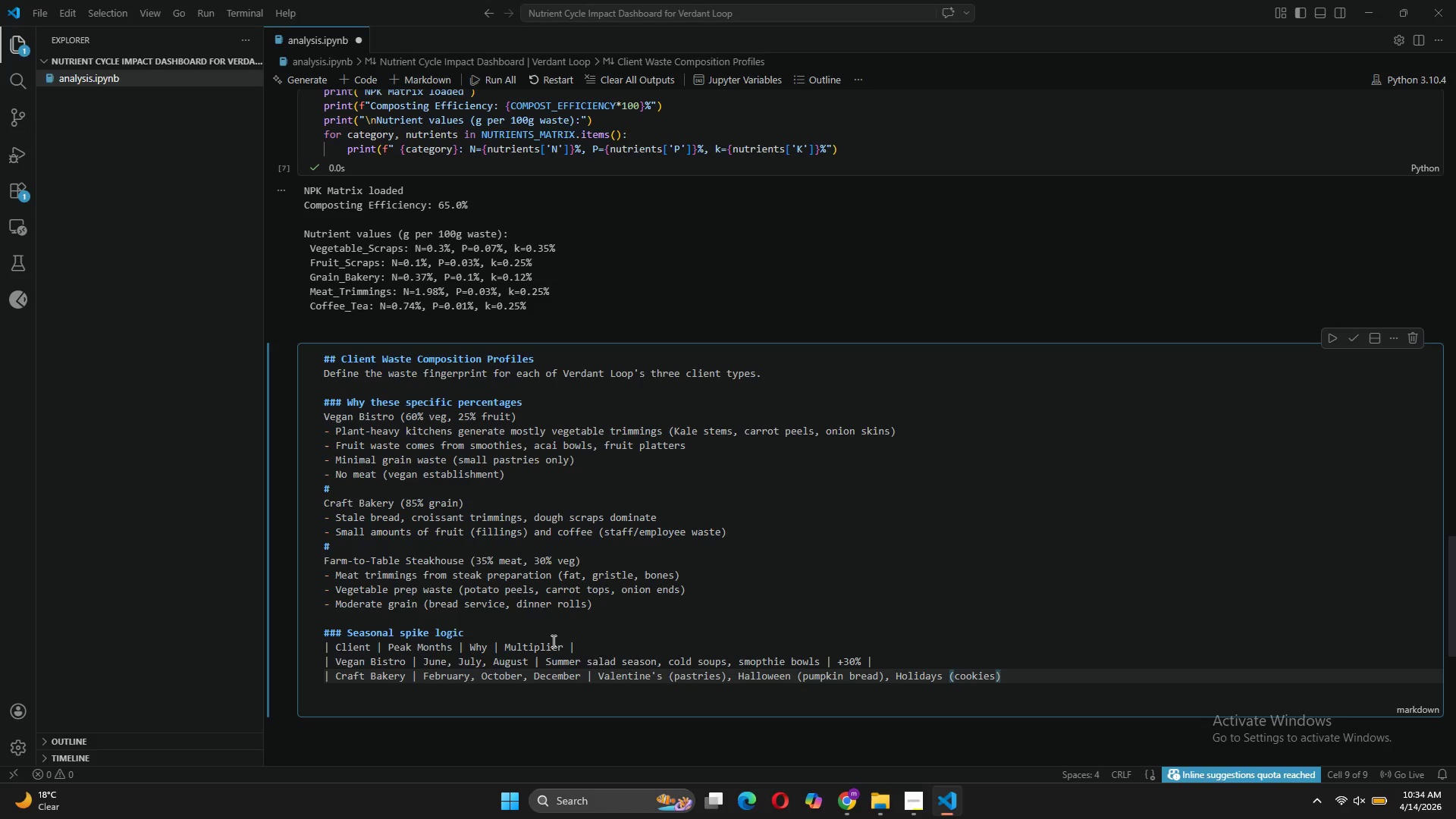 
key(Space)
 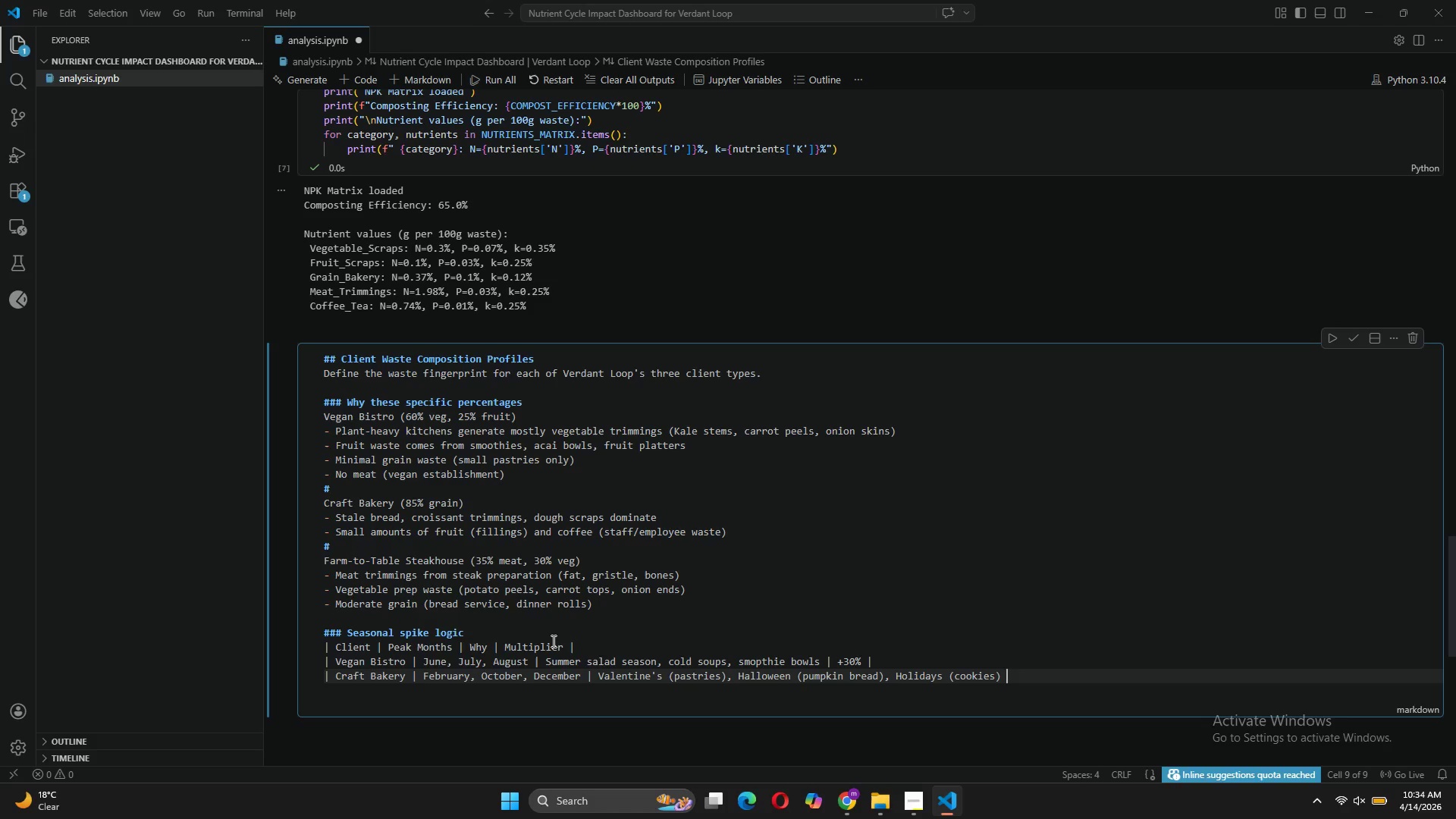 
key(Shift+Backslash)
 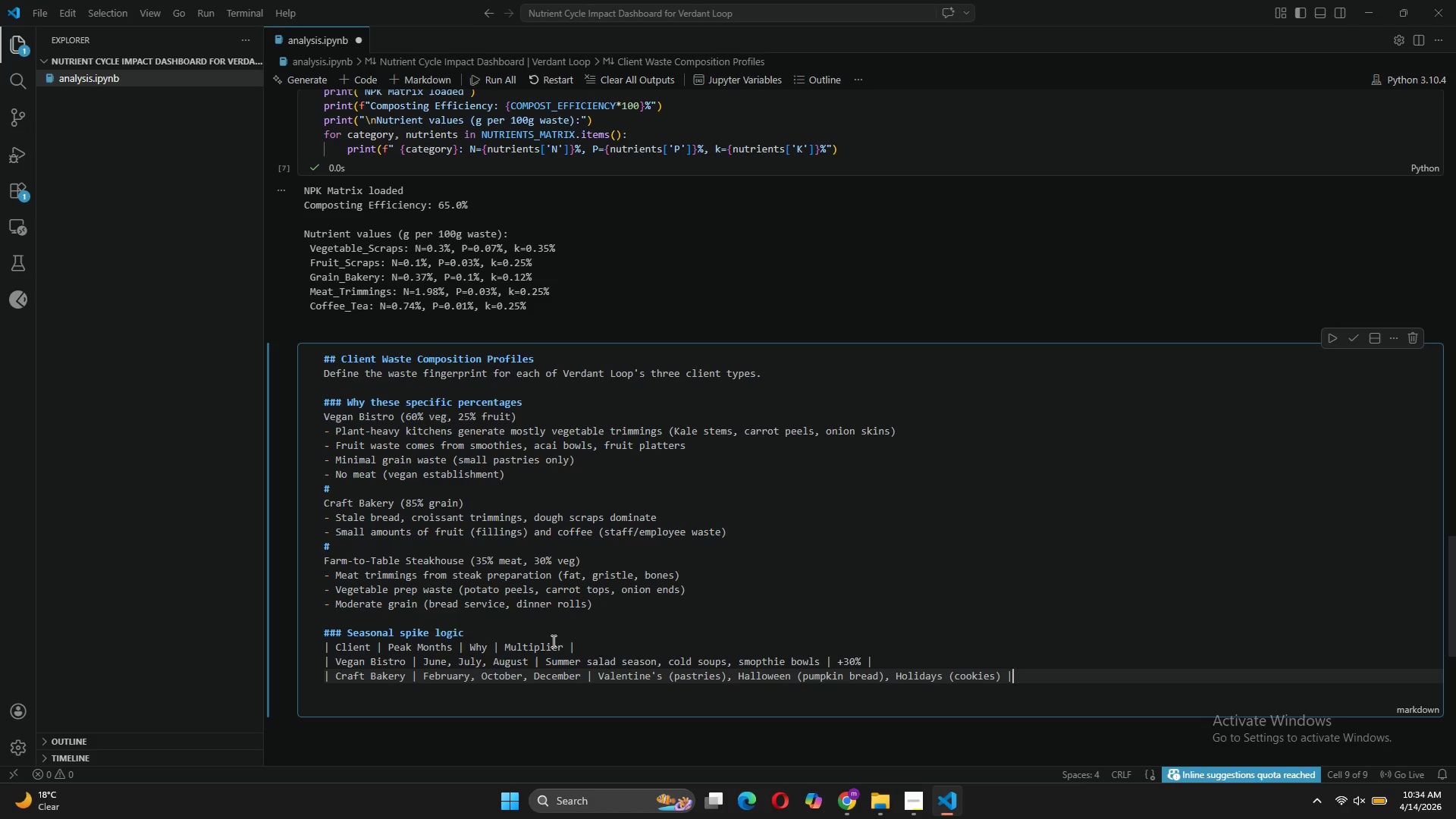 
key(Shift+Backslash)
 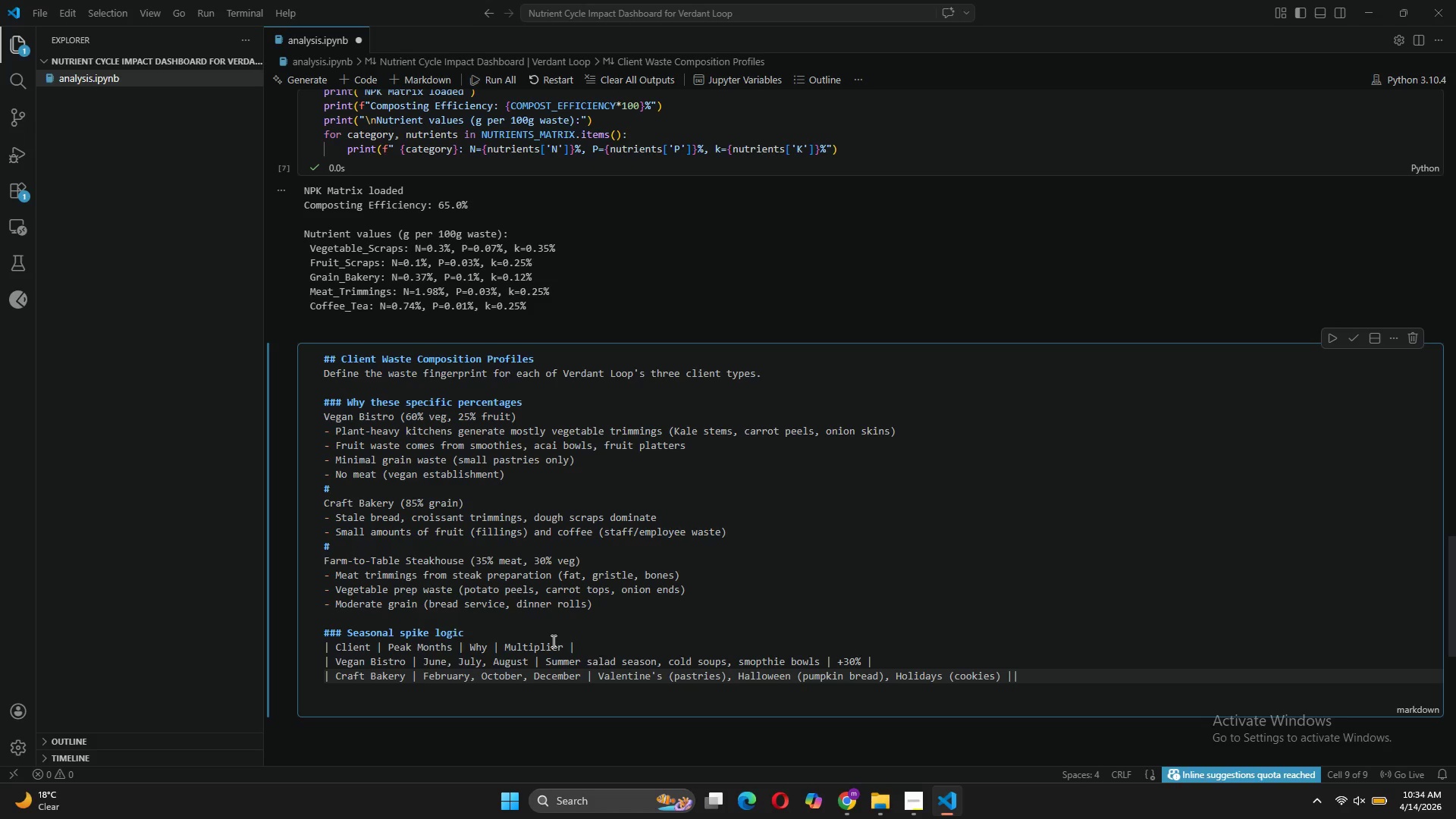 
key(ArrowLeft)
 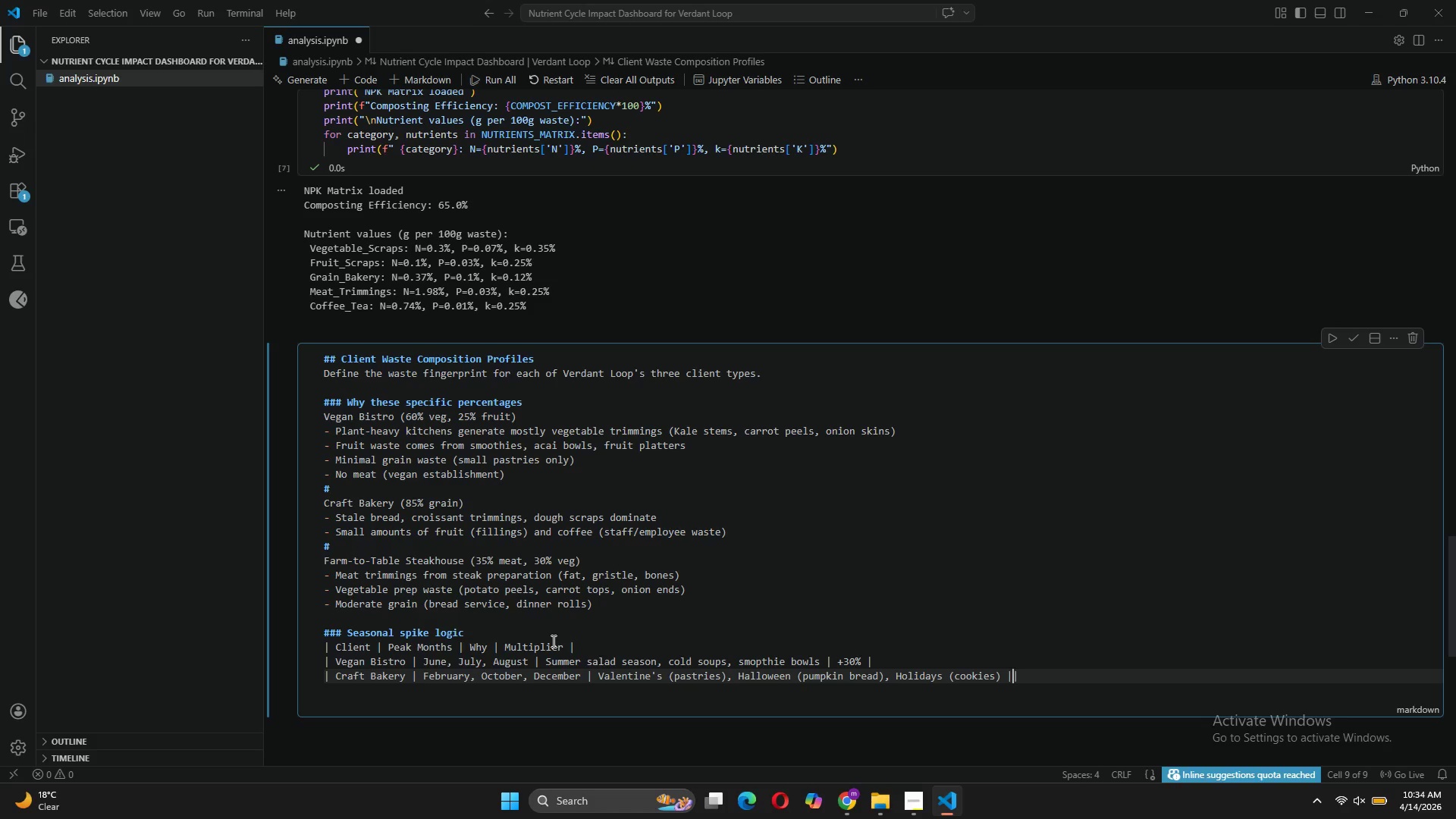 
key(Space)
 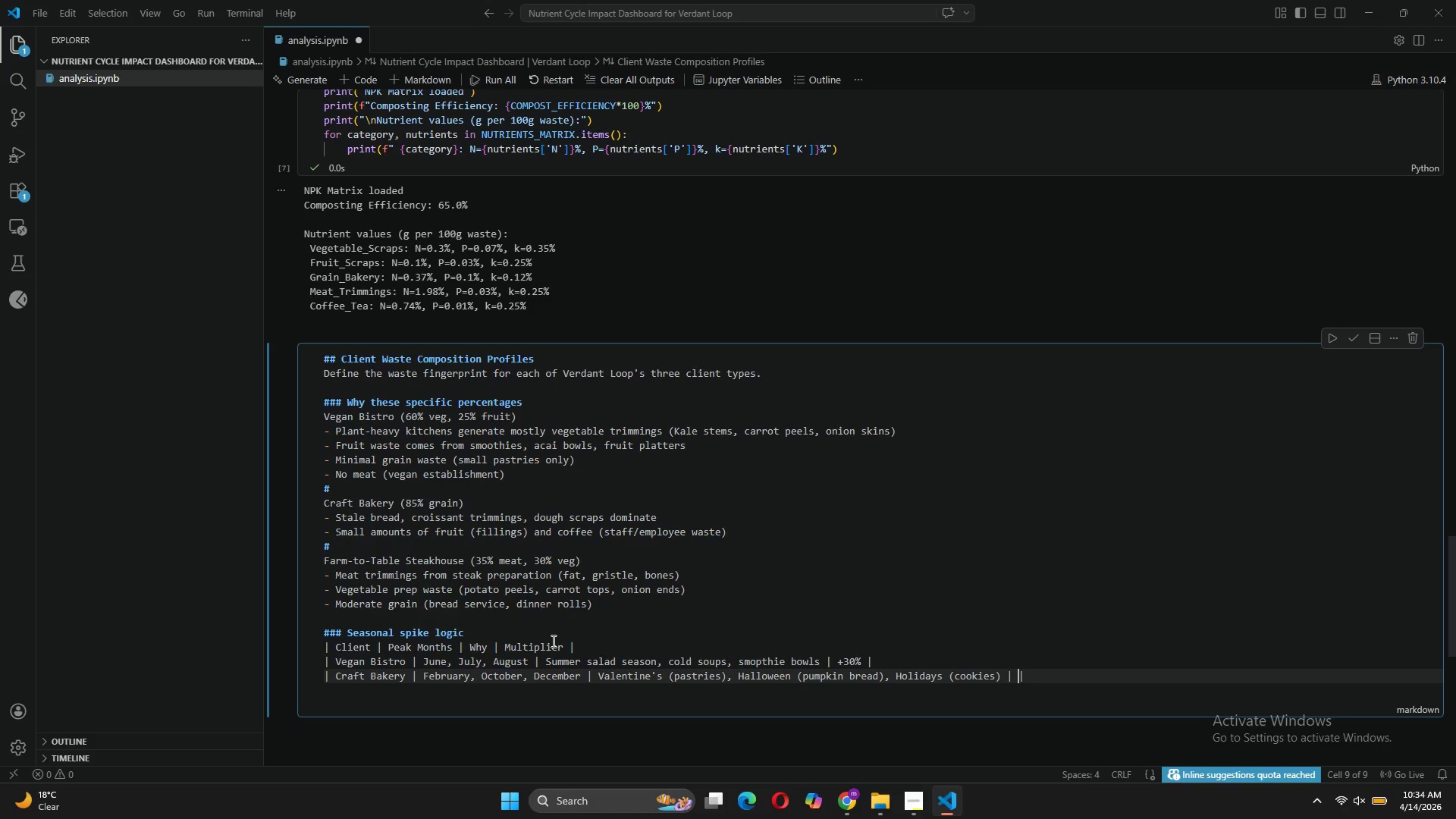 
key(ArrowRight)
 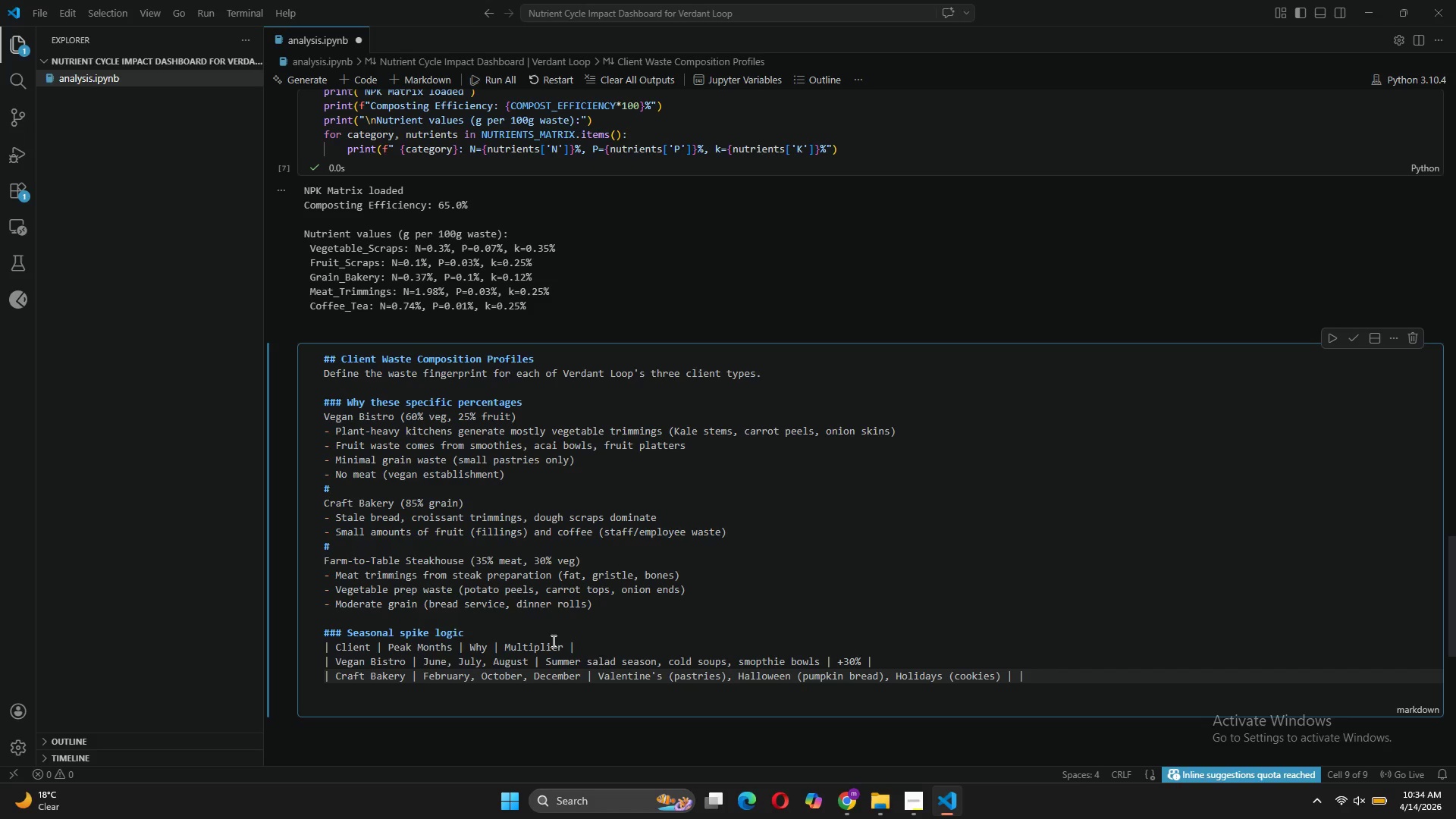 
key(ArrowLeft)
 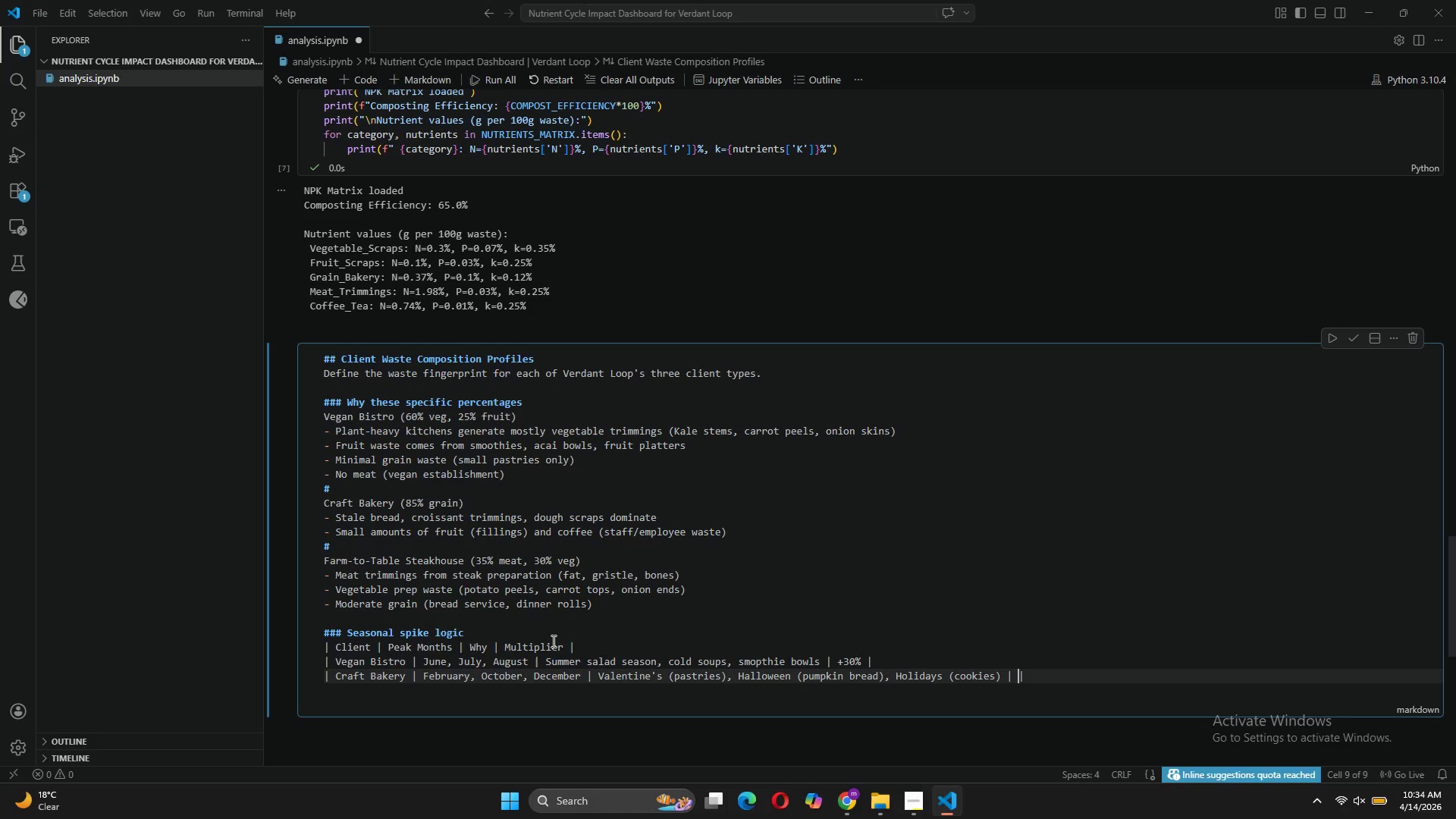 
type(+2)
key(Backspace)
type(35)
 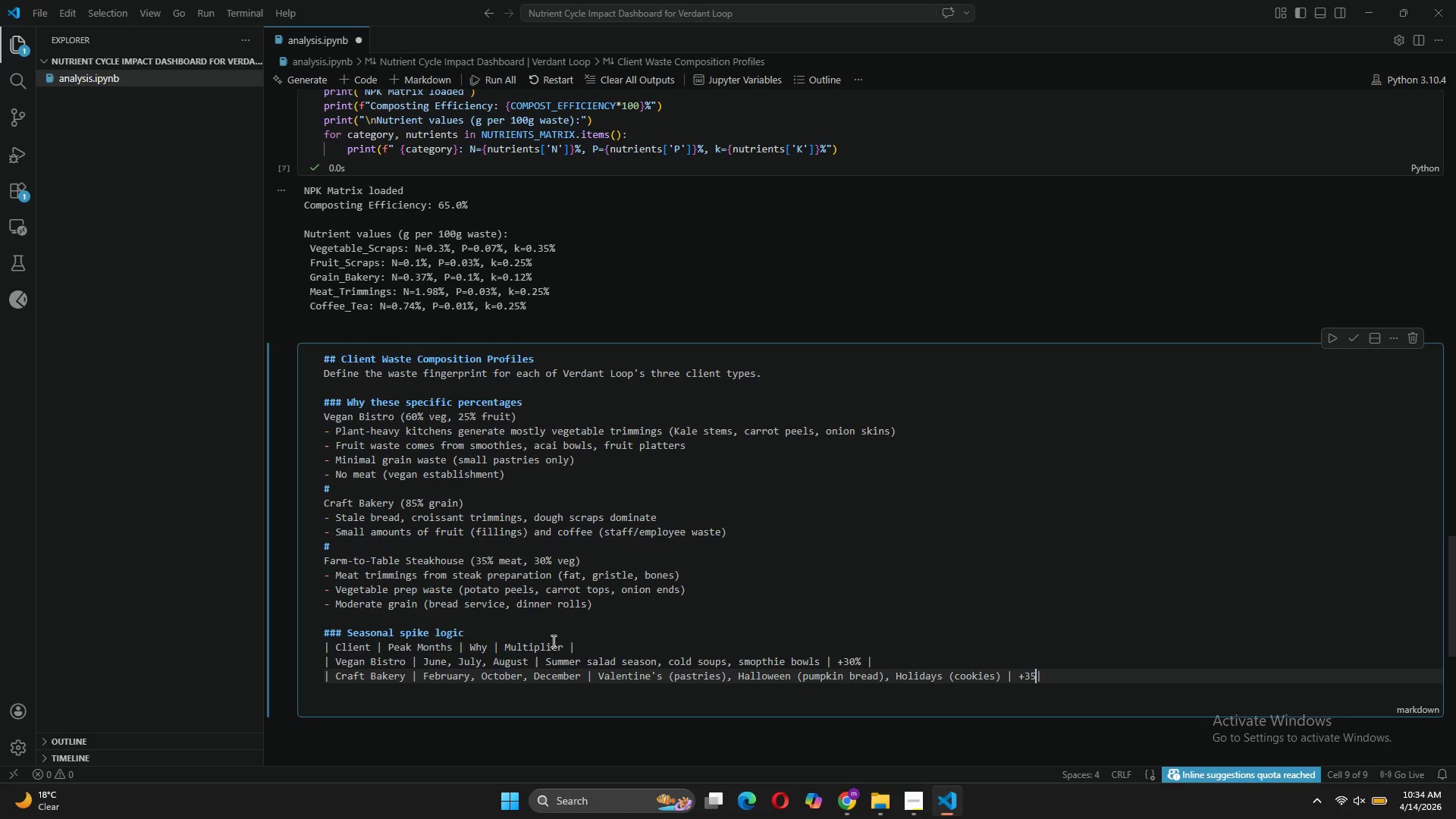 
key(Shift+5)
 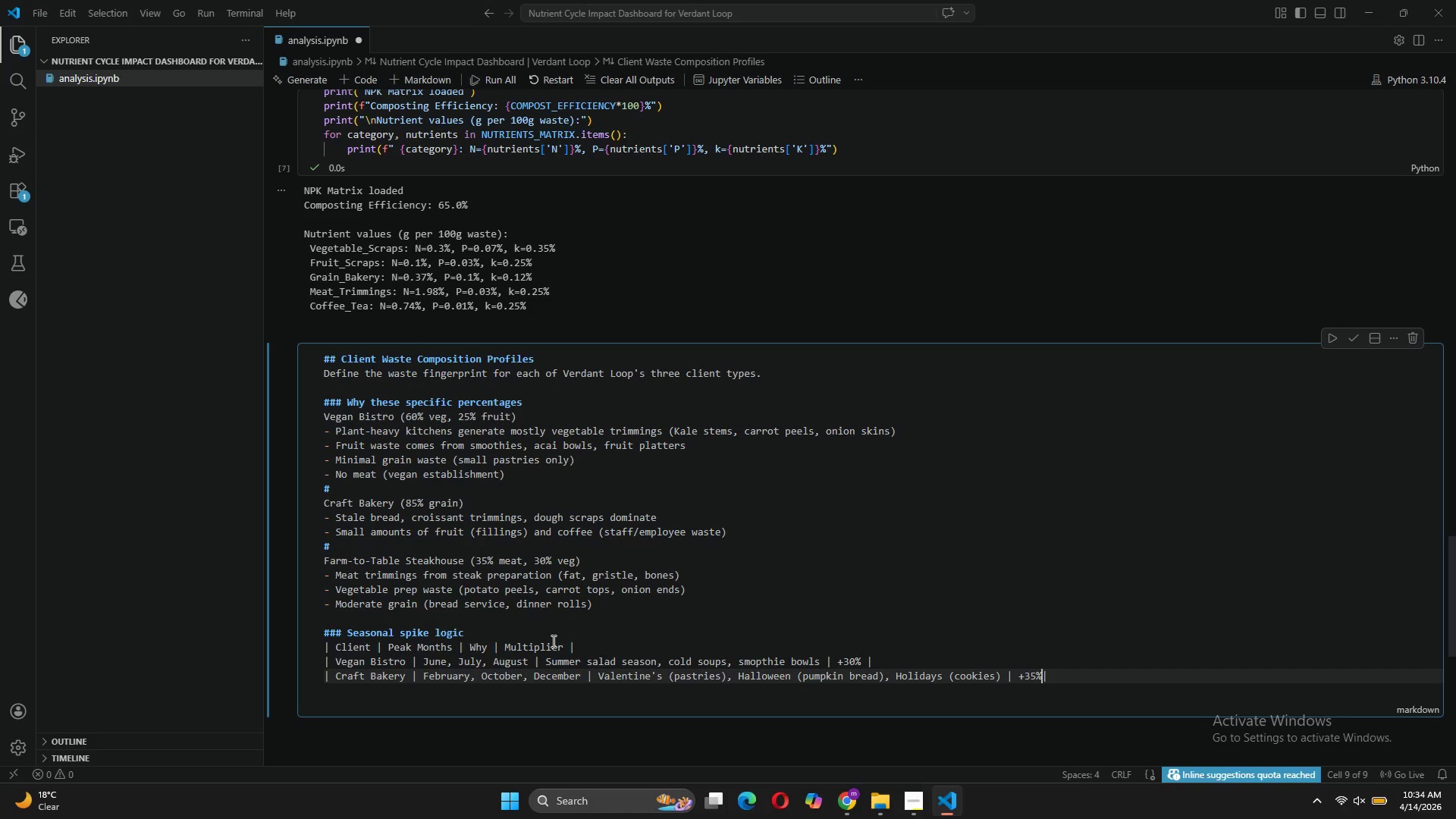 
key(Space)
 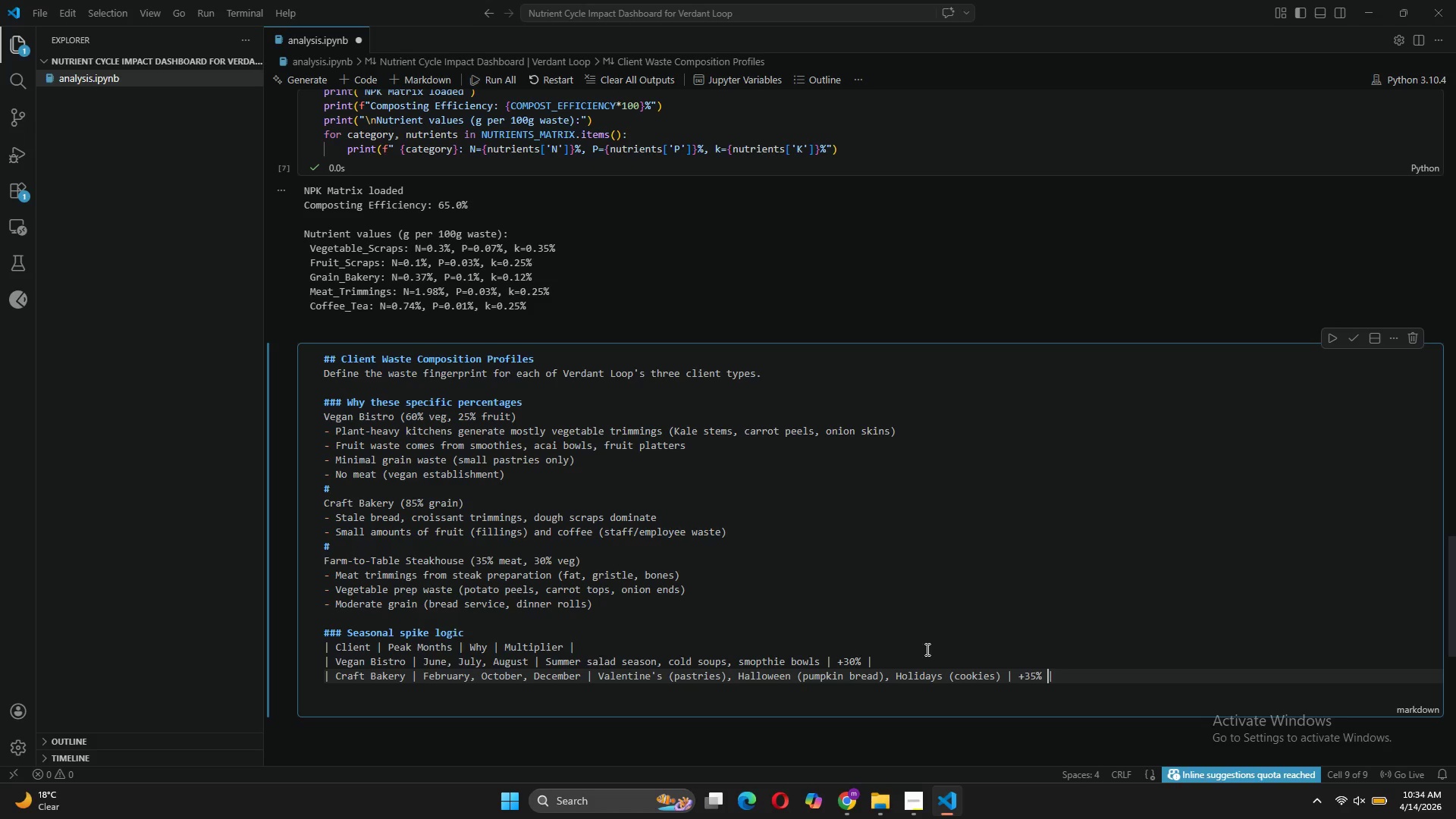 
left_click([1058, 682])
 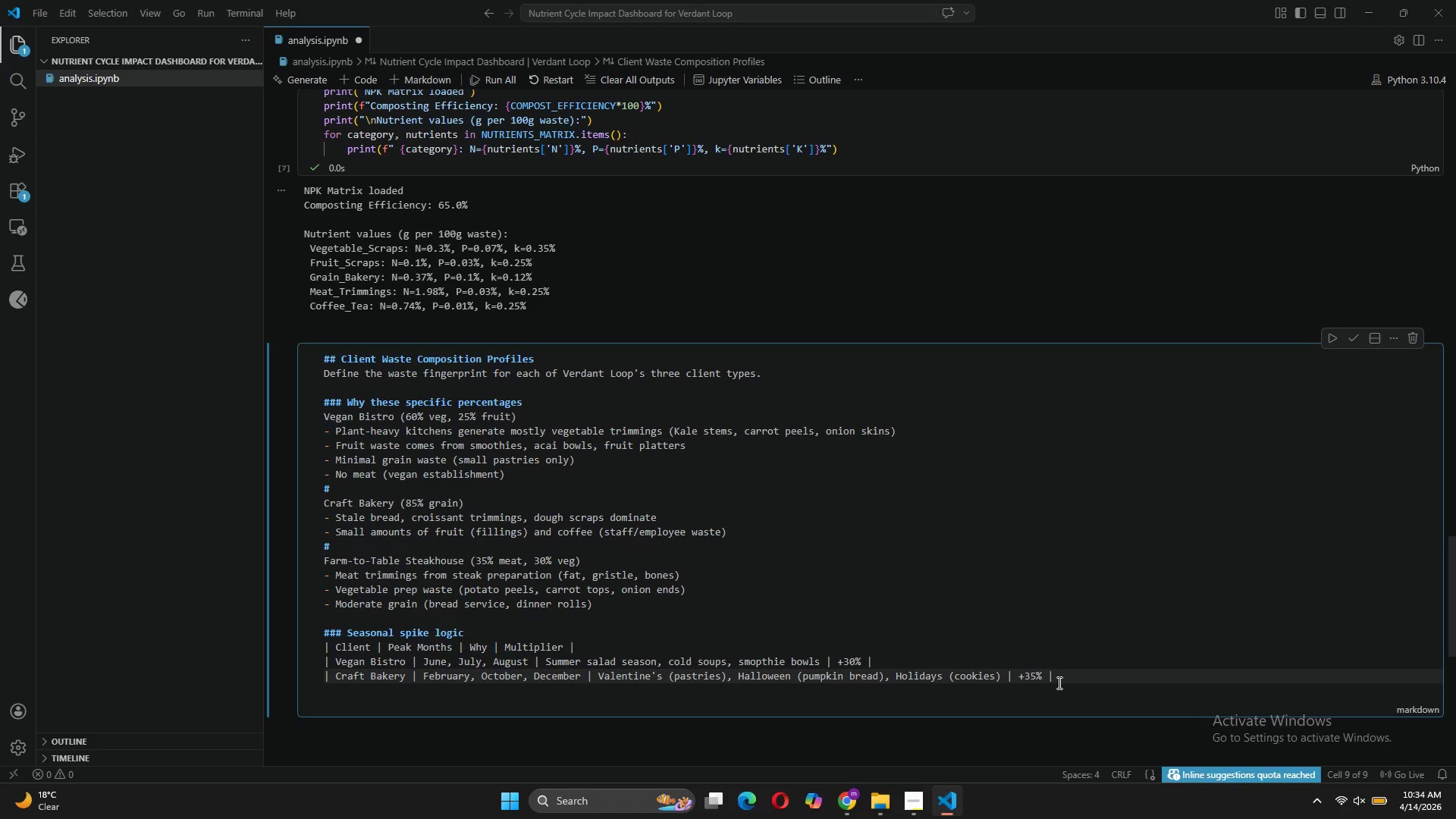 
key(Enter)
 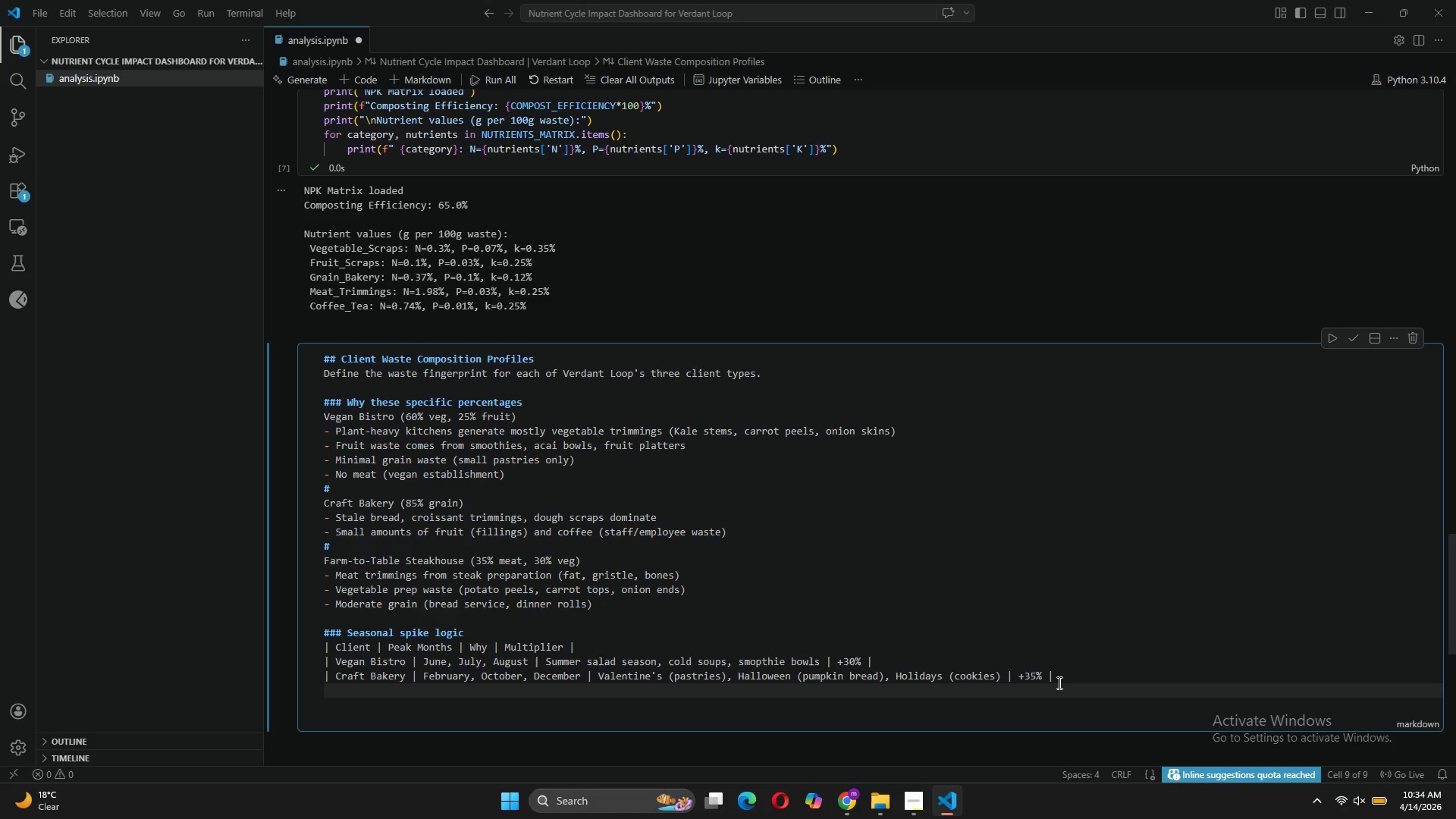 
type(| Steakhouse | July, September )
key(Backspace)
type(, December | July 4th grilling, football tailgates, Christmas roasts | +40% |)
 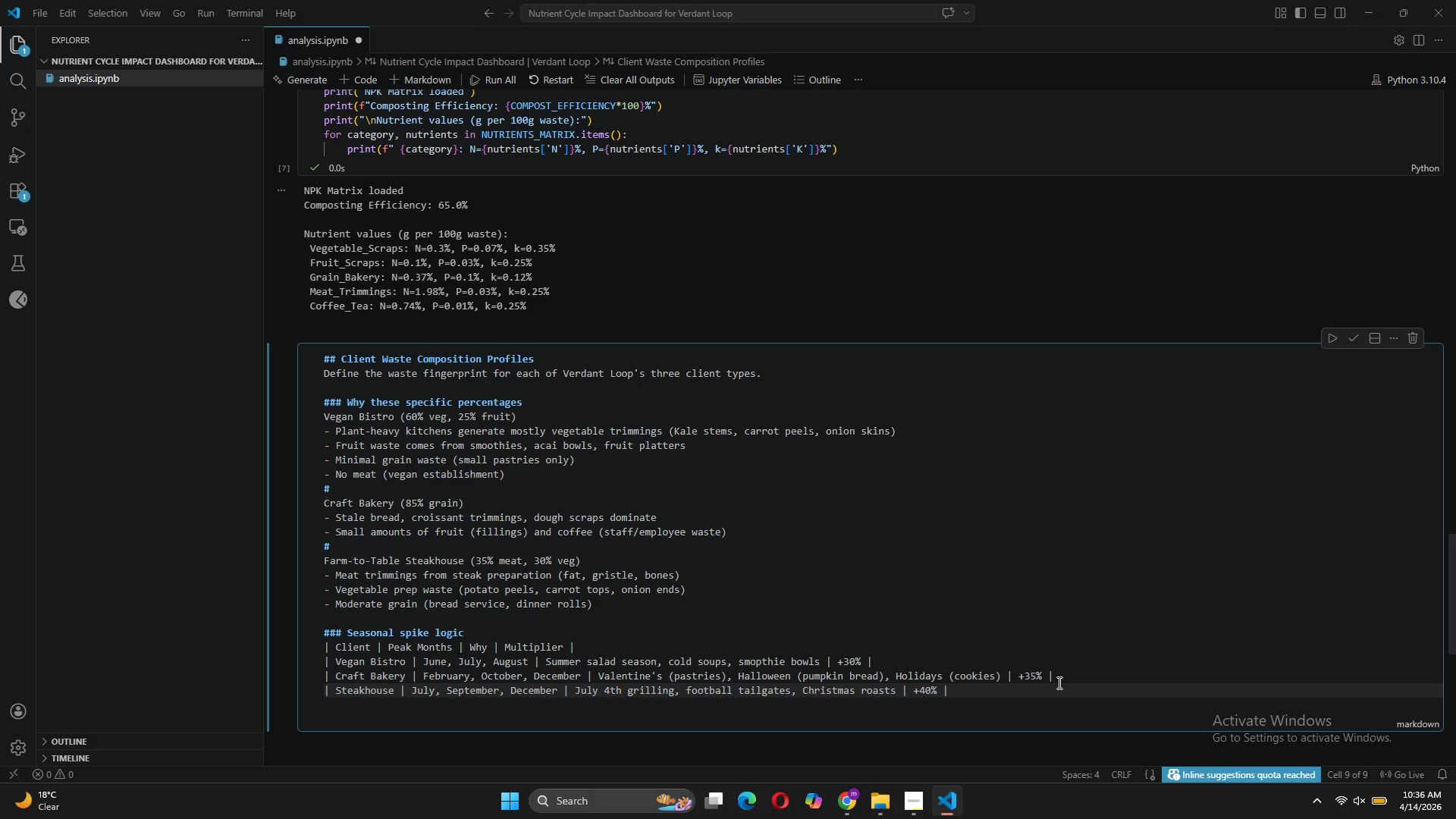 
key(Enter)
 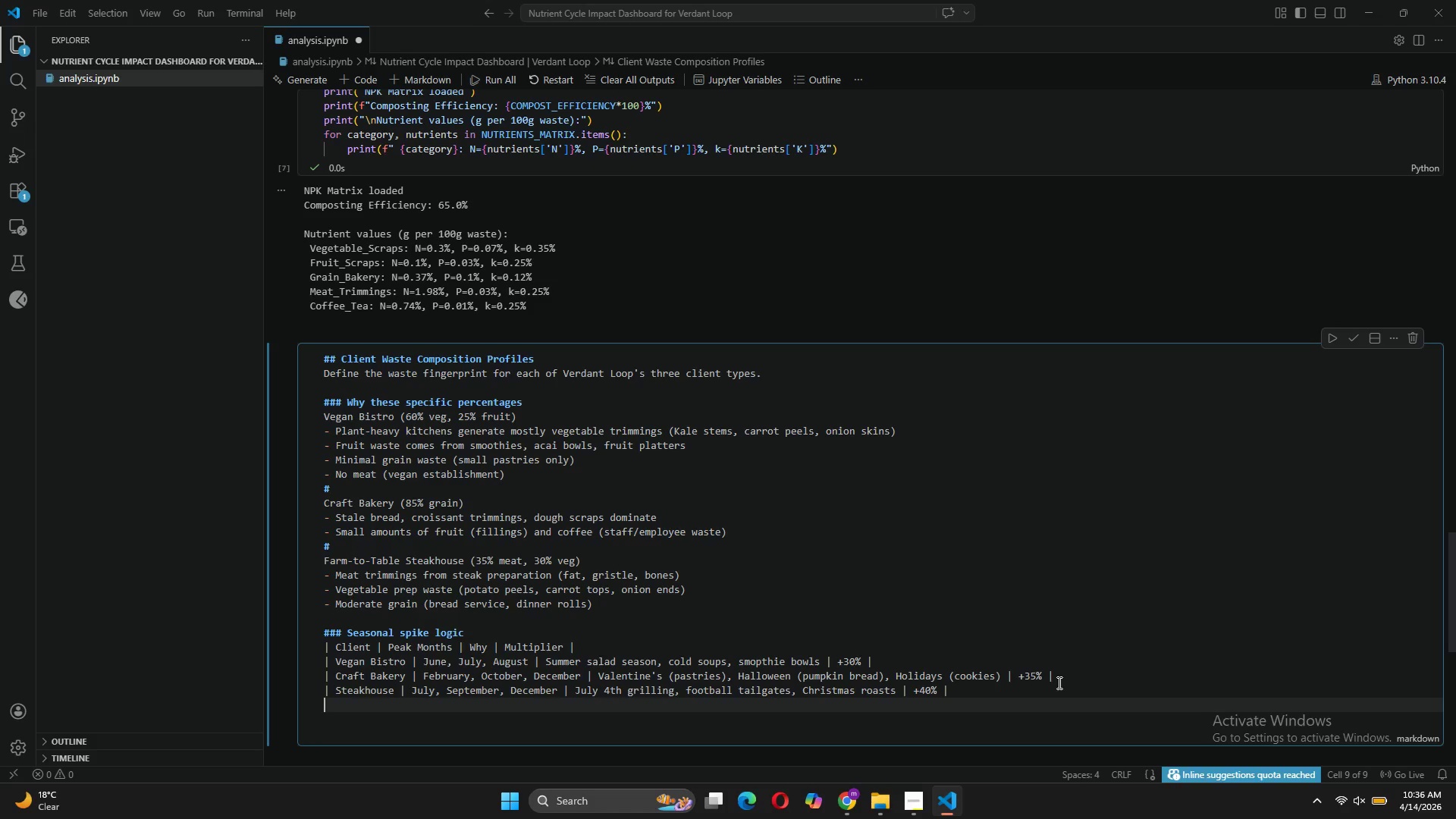 
key(Enter)
 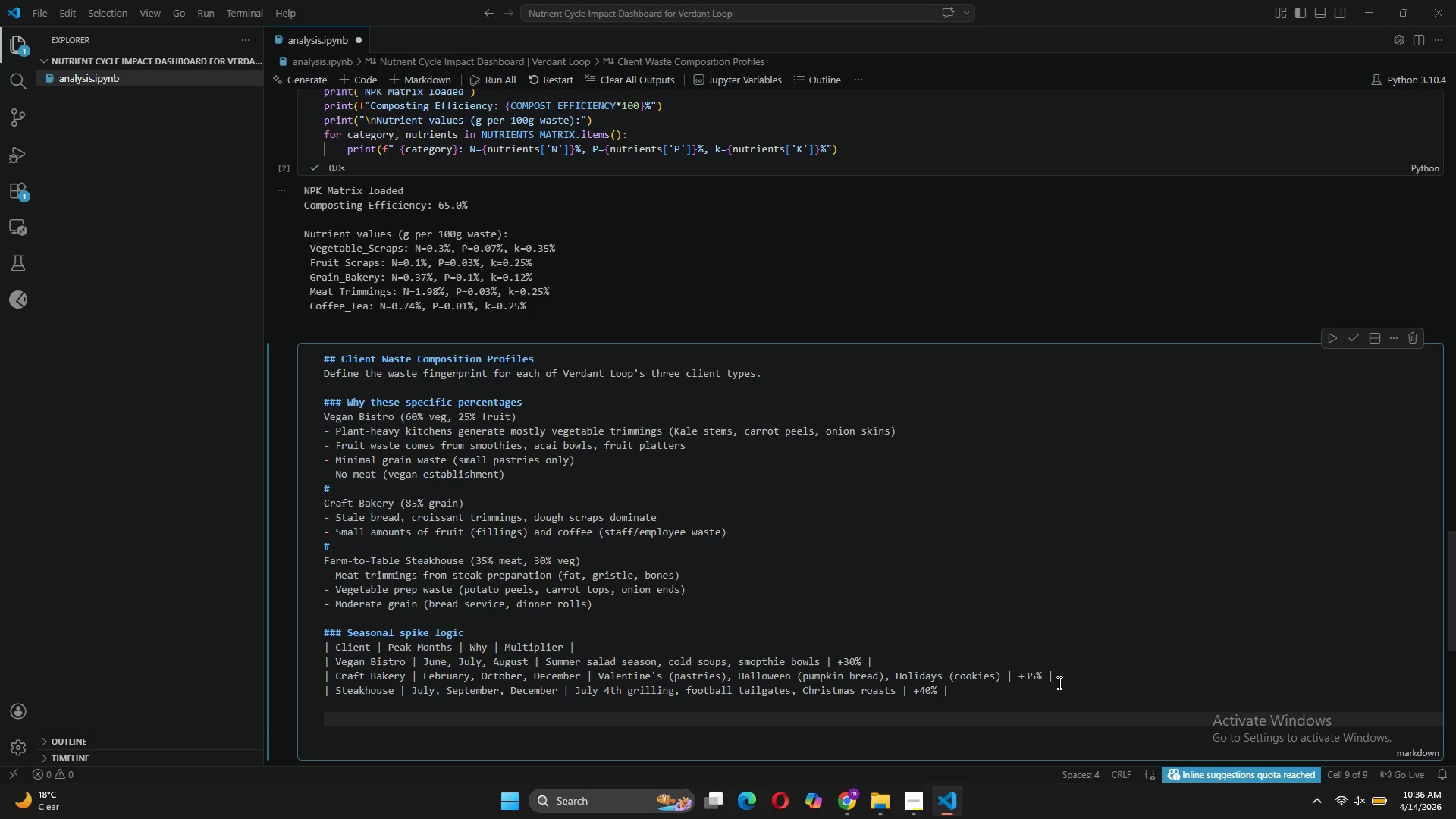 
key(Backspace)
 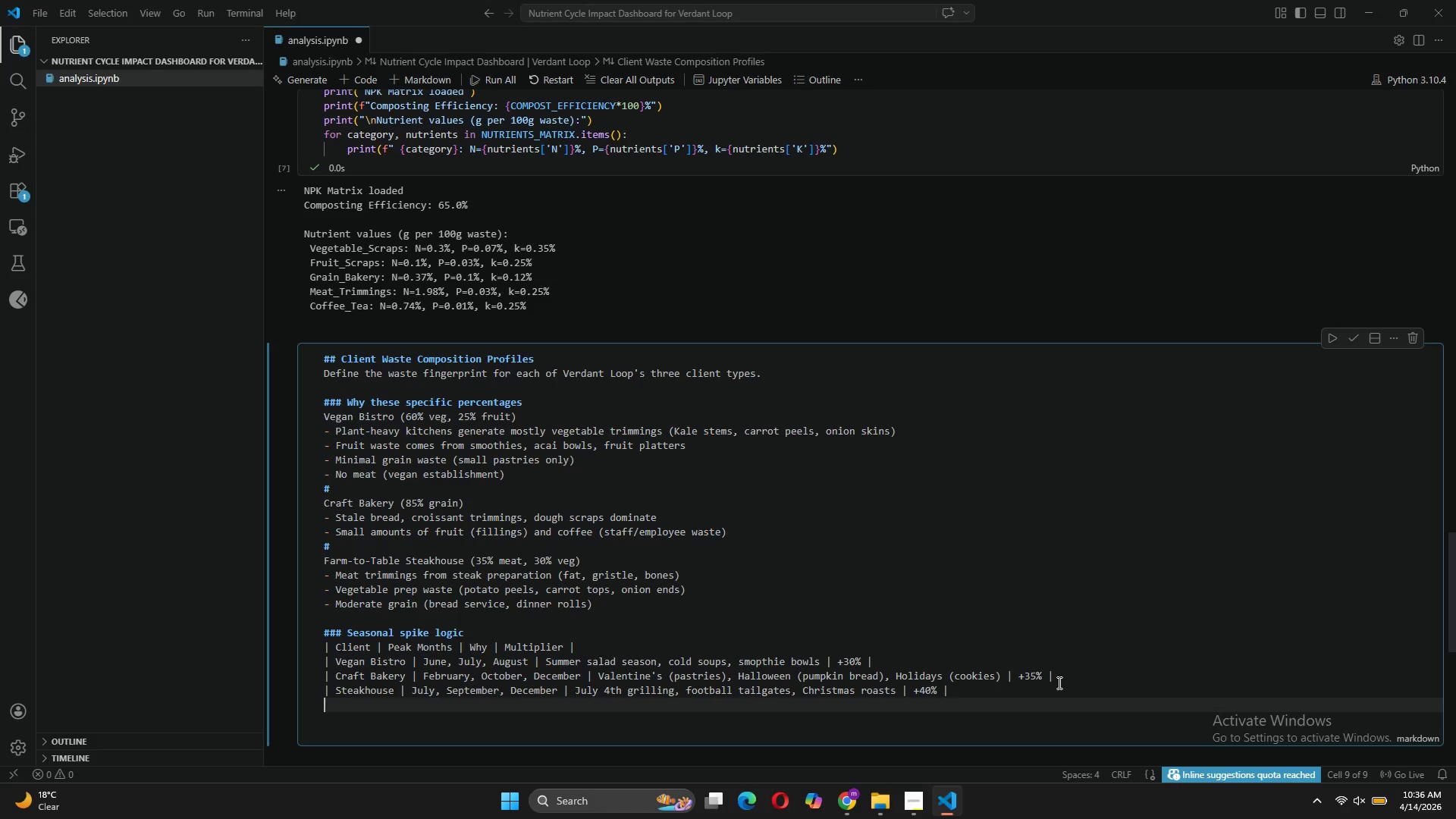 
key(Backspace)
 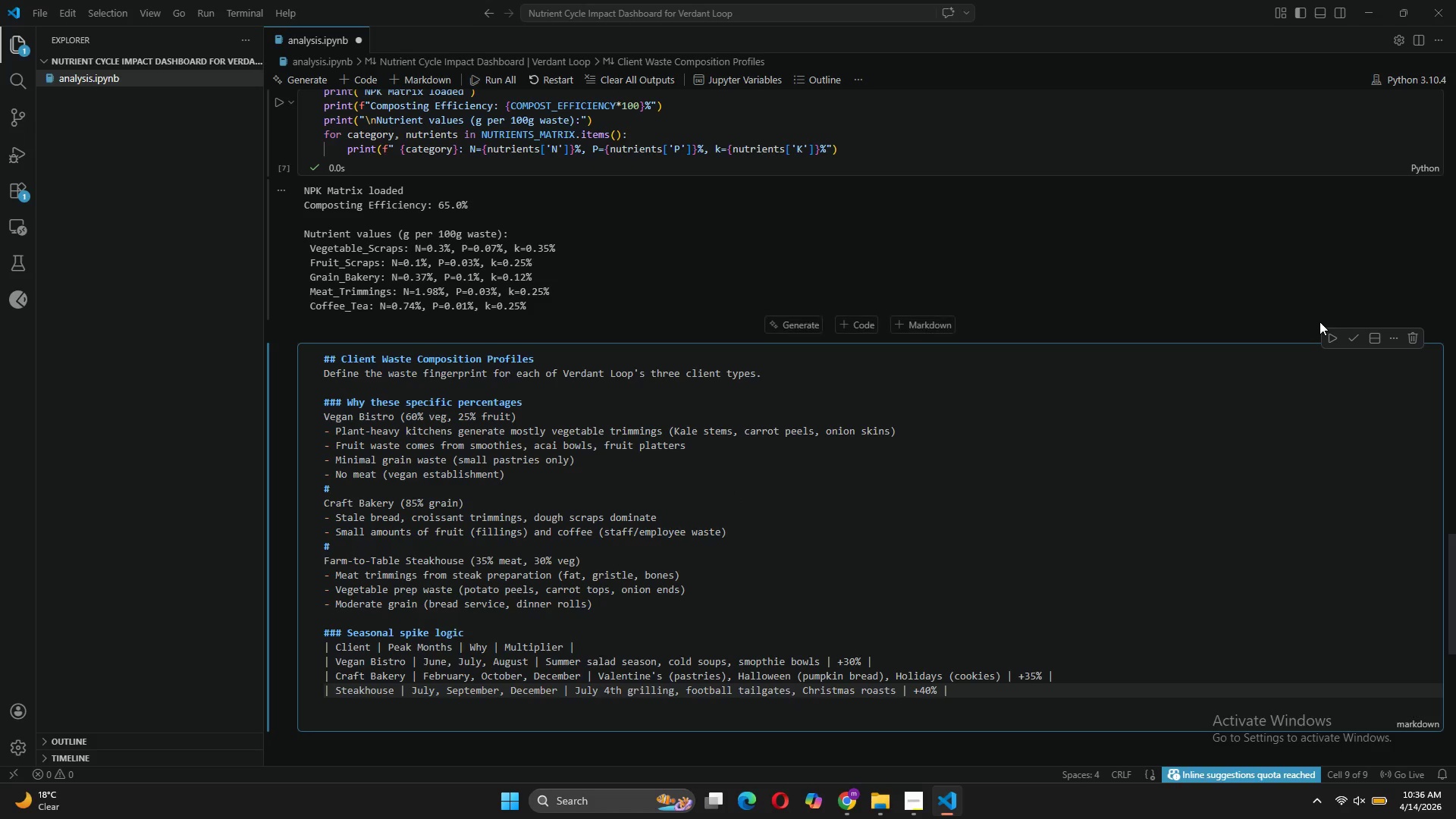 
wait(6.14)
 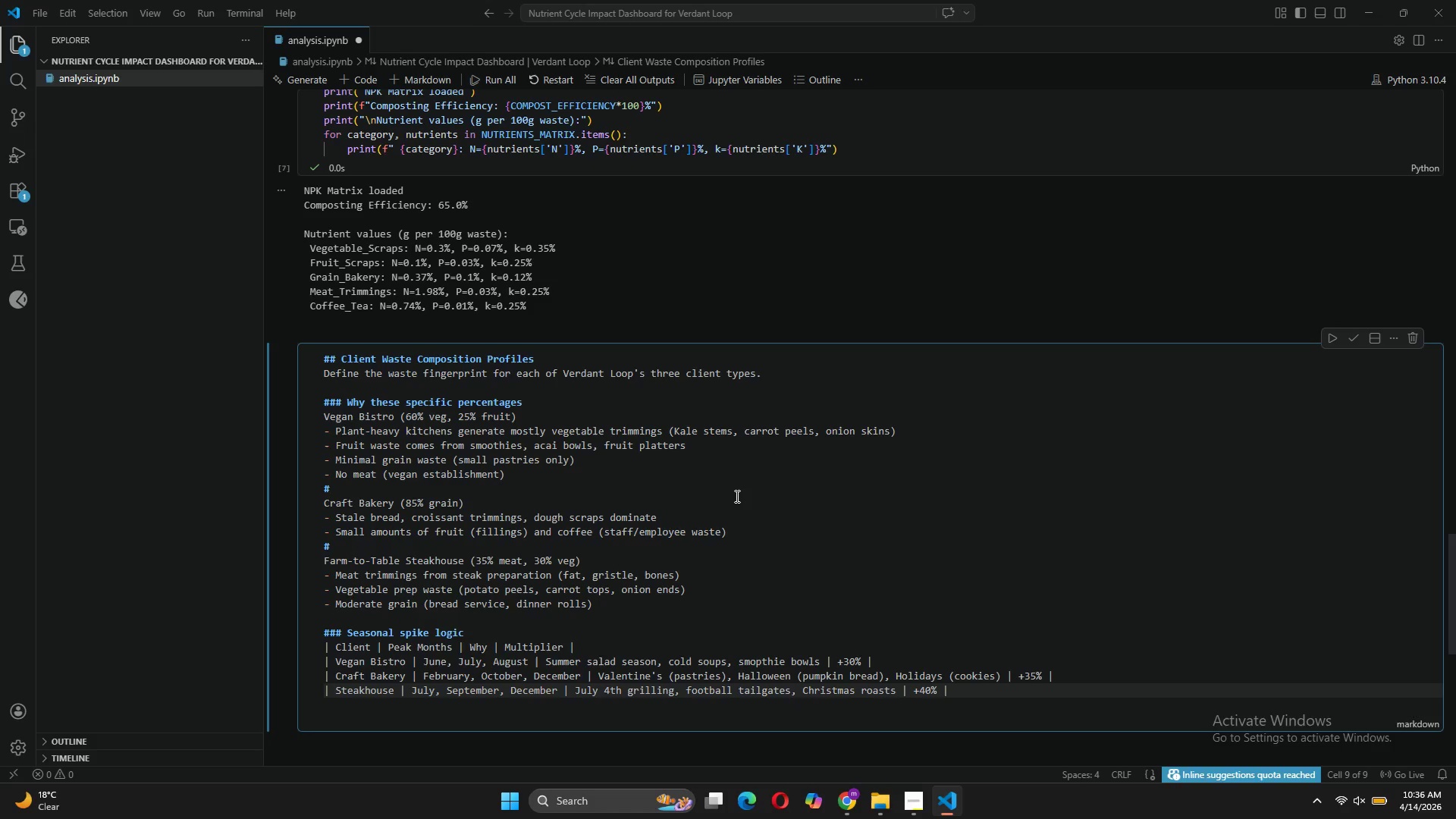 
left_click([1348, 343])
 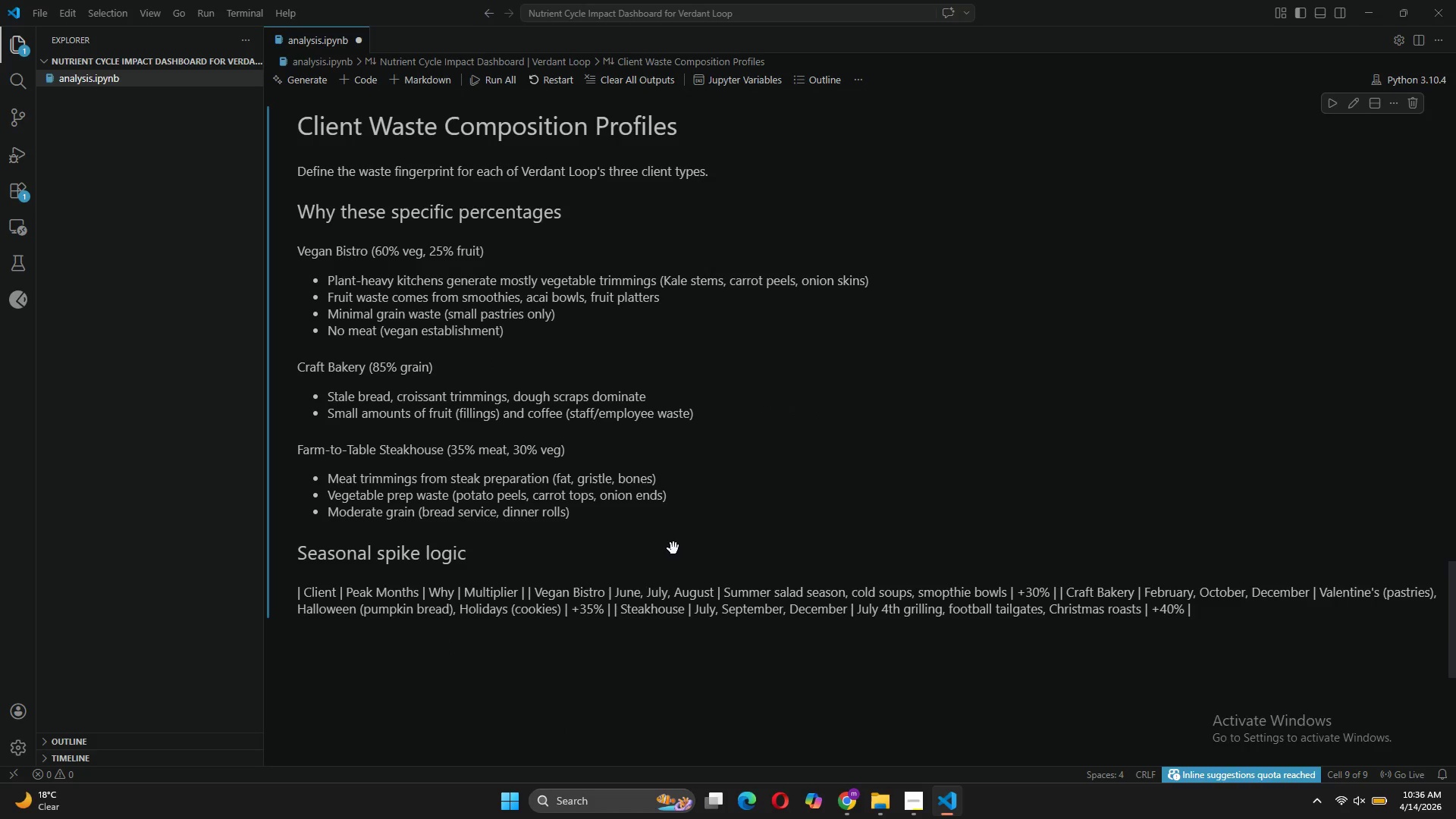 
wait(23.98)
 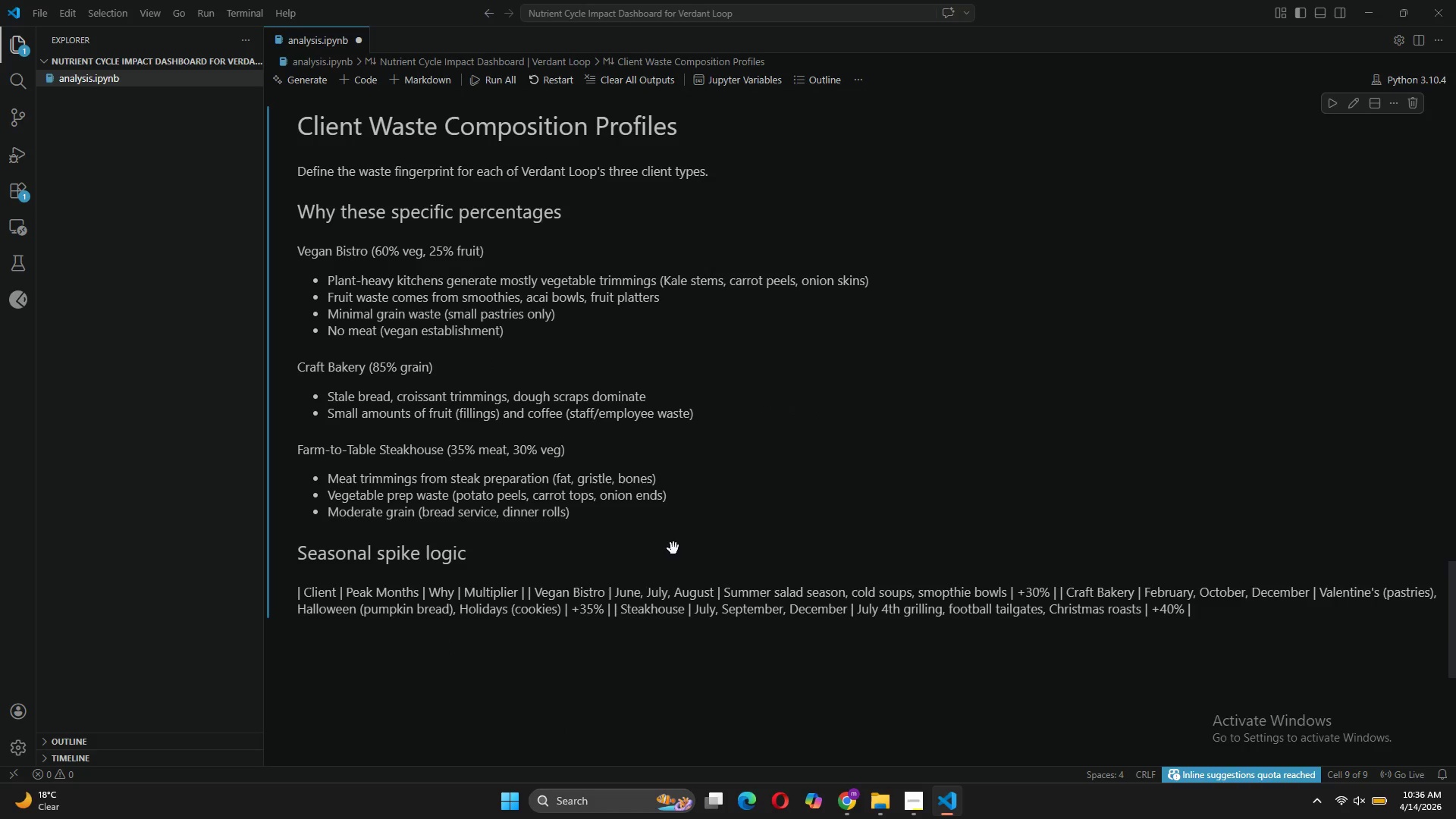 
left_click([619, 544])
 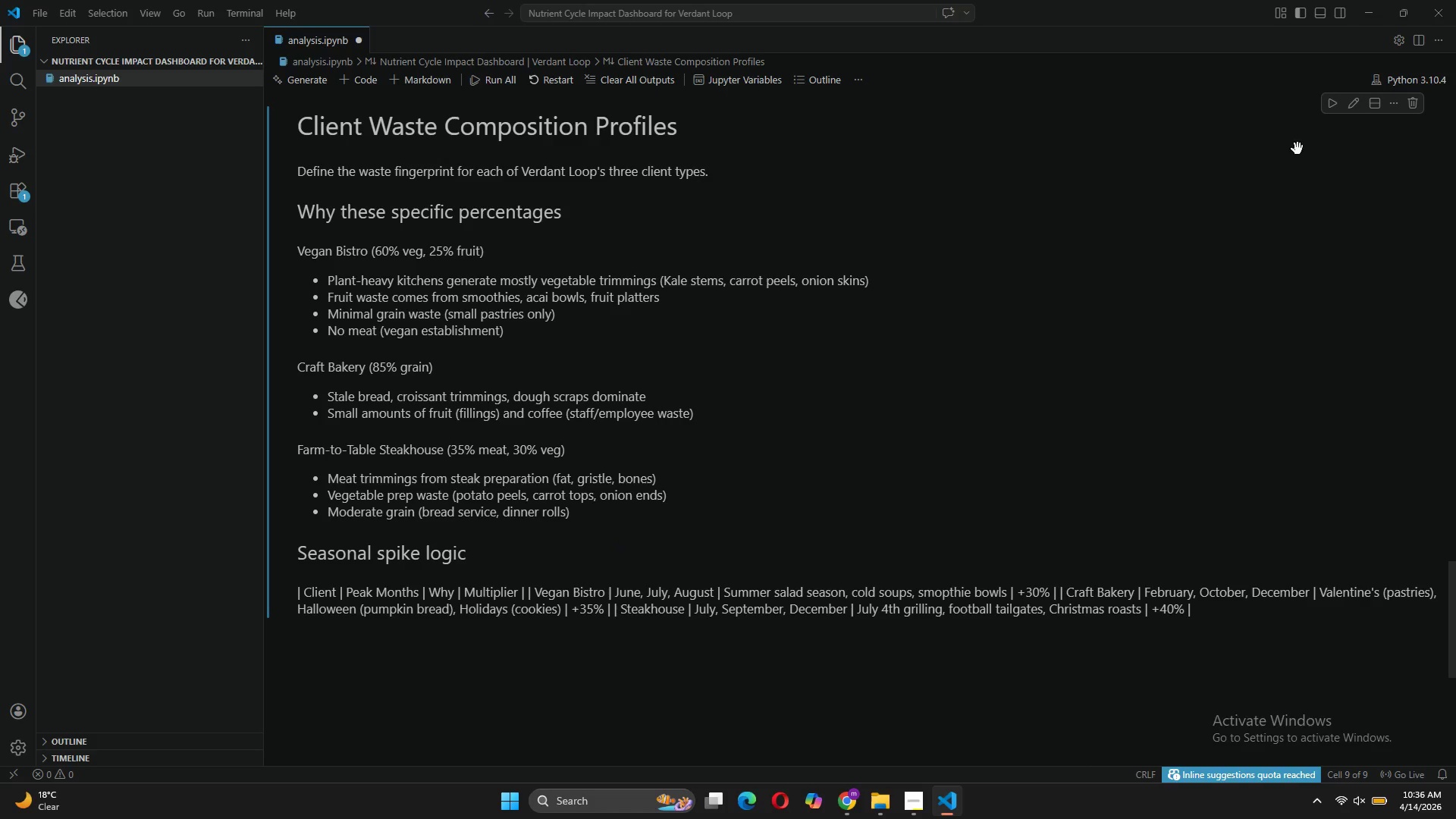 
left_click([1357, 111])
 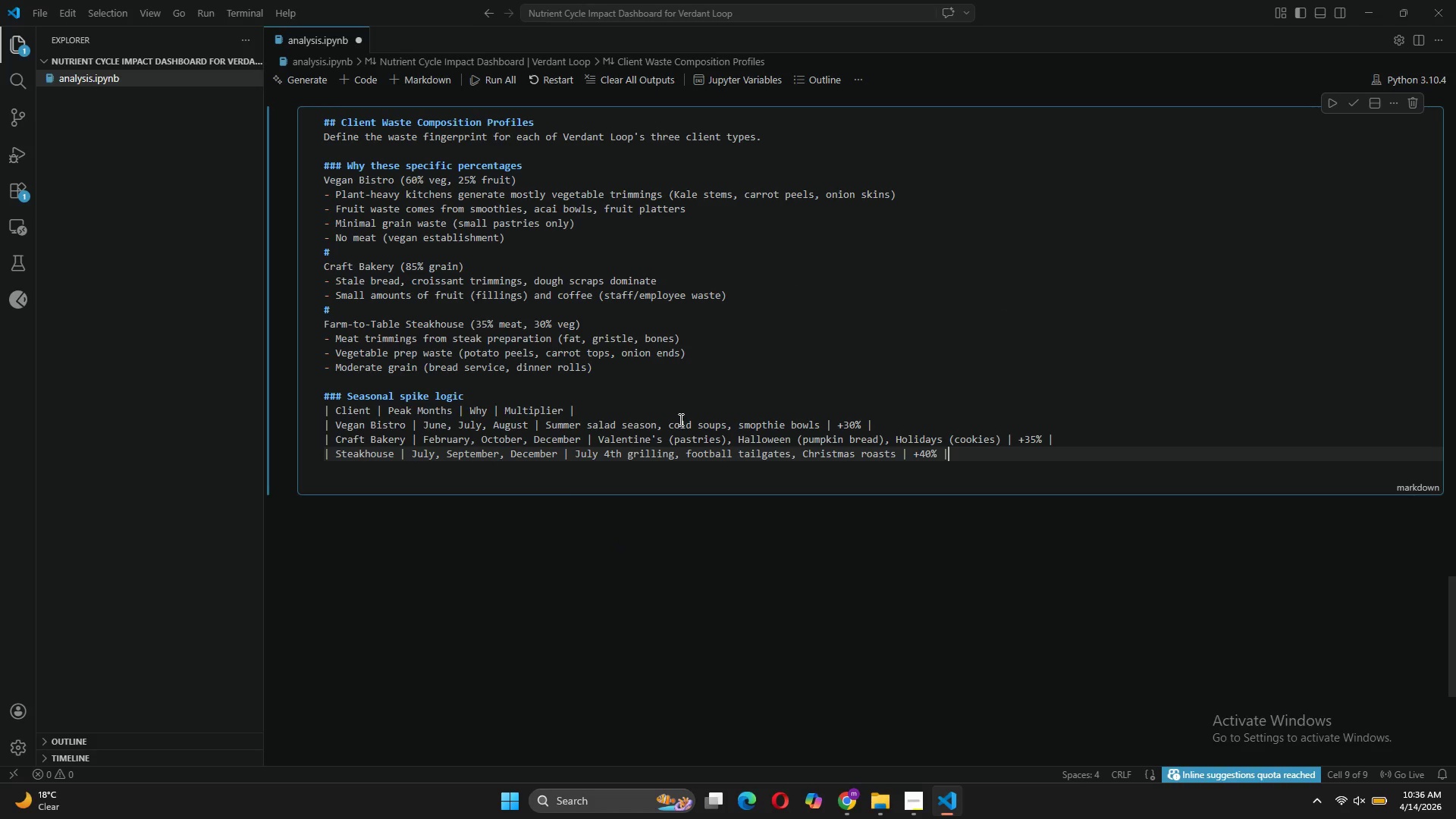 
left_click([594, 402])
 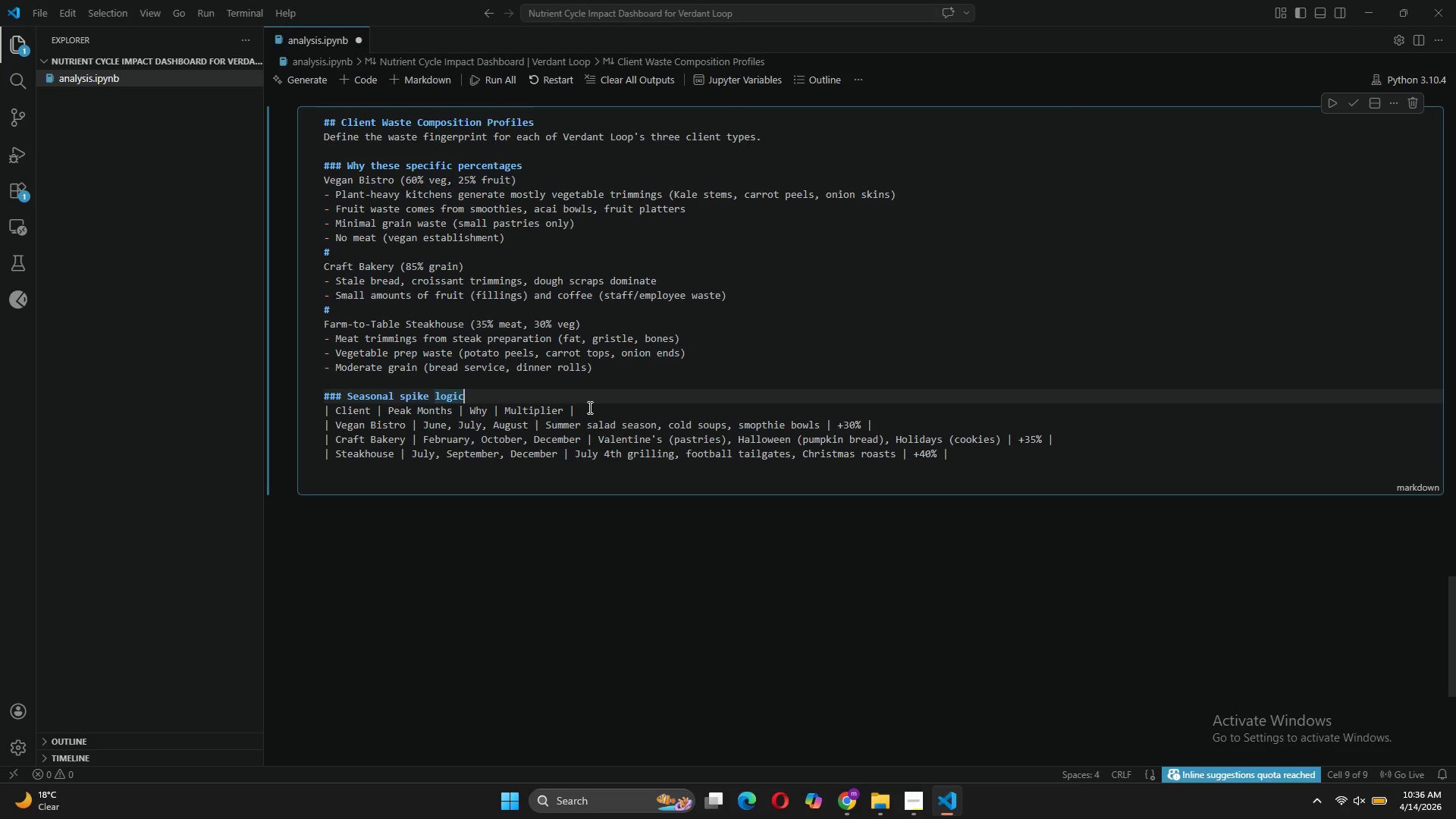 
left_click([588, 407])
 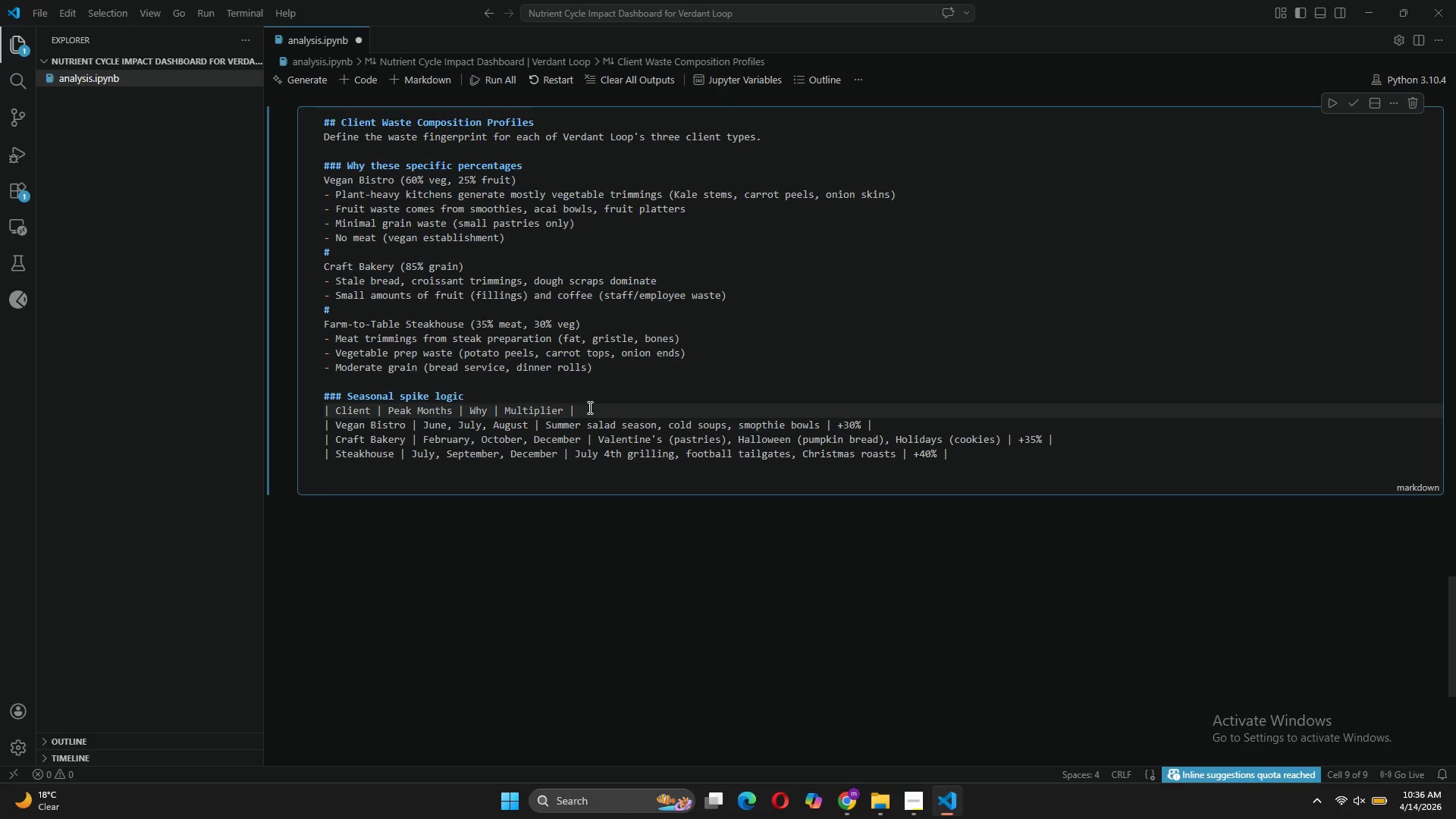 
key(Enter)
 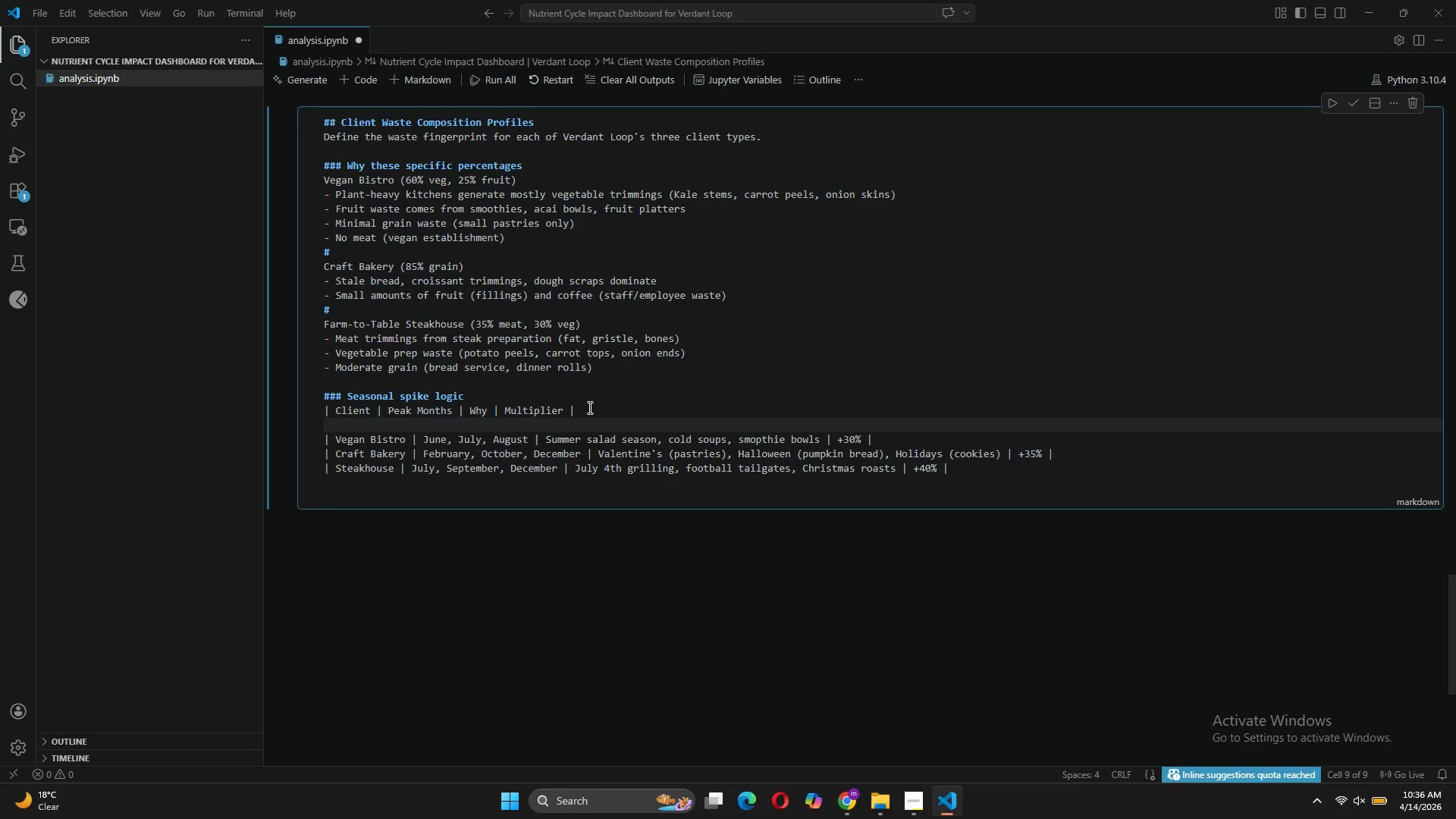 
key(Shift+Backslash)
 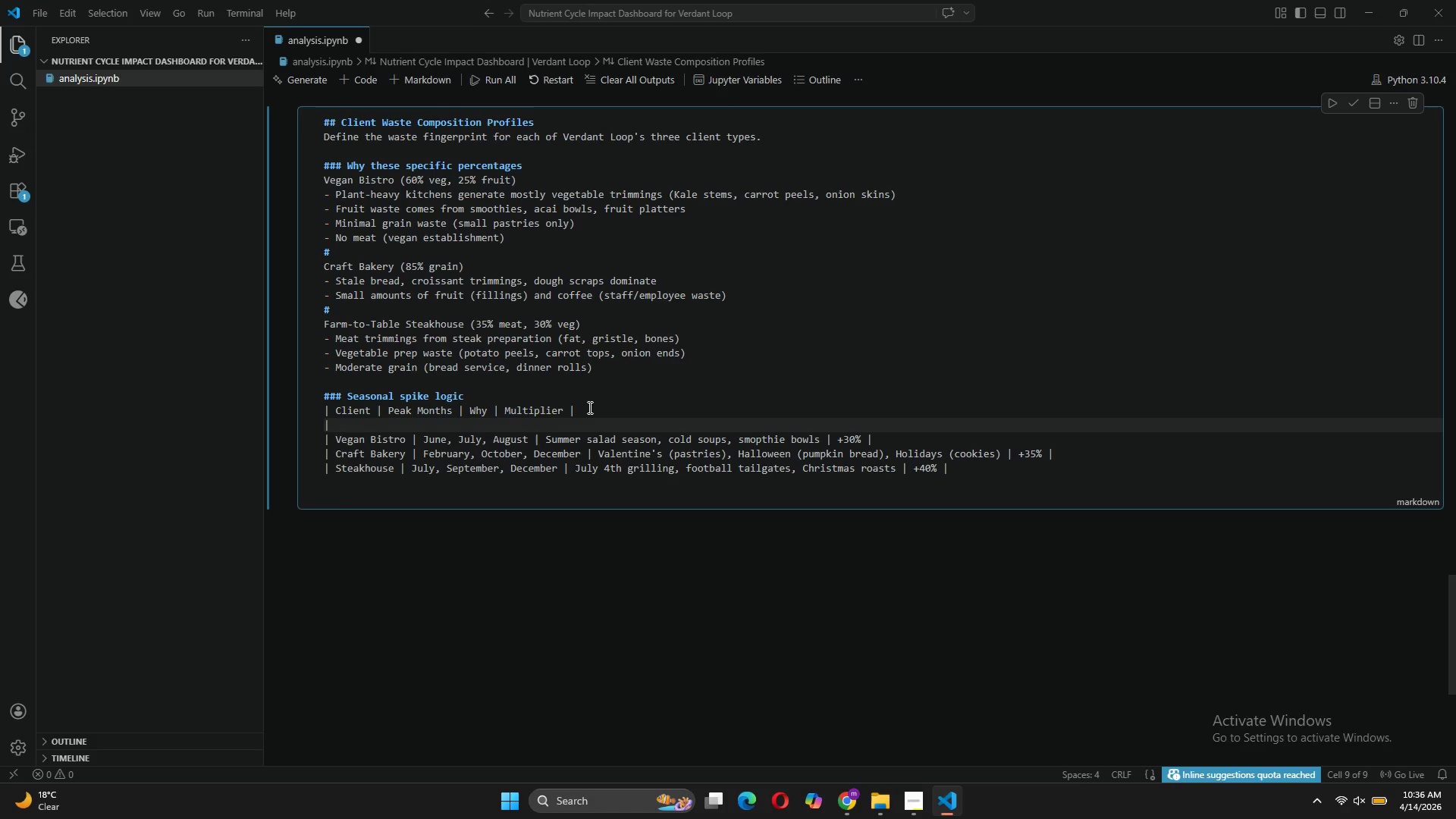 
key(Equal)
 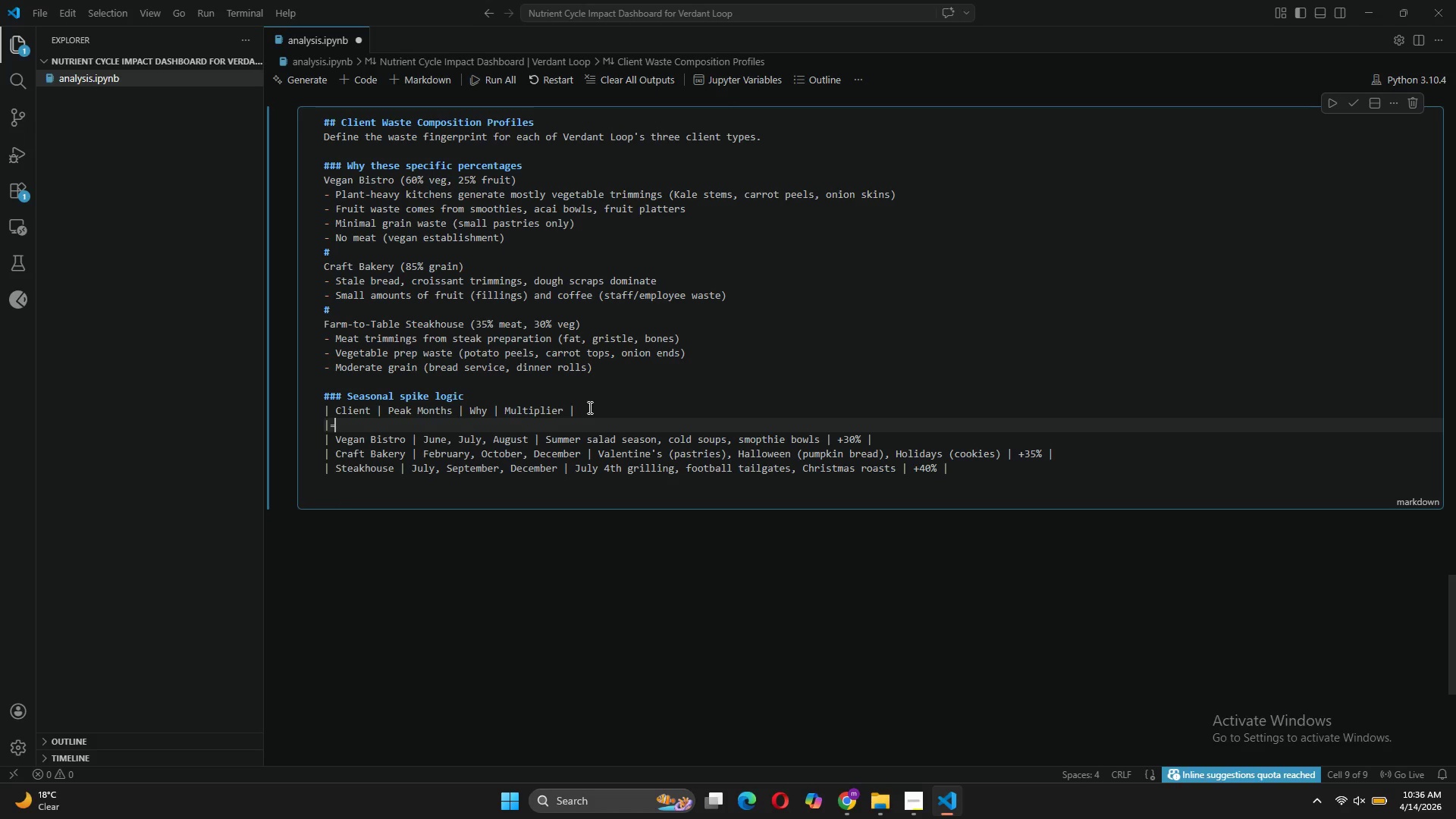 
key(Equal)
 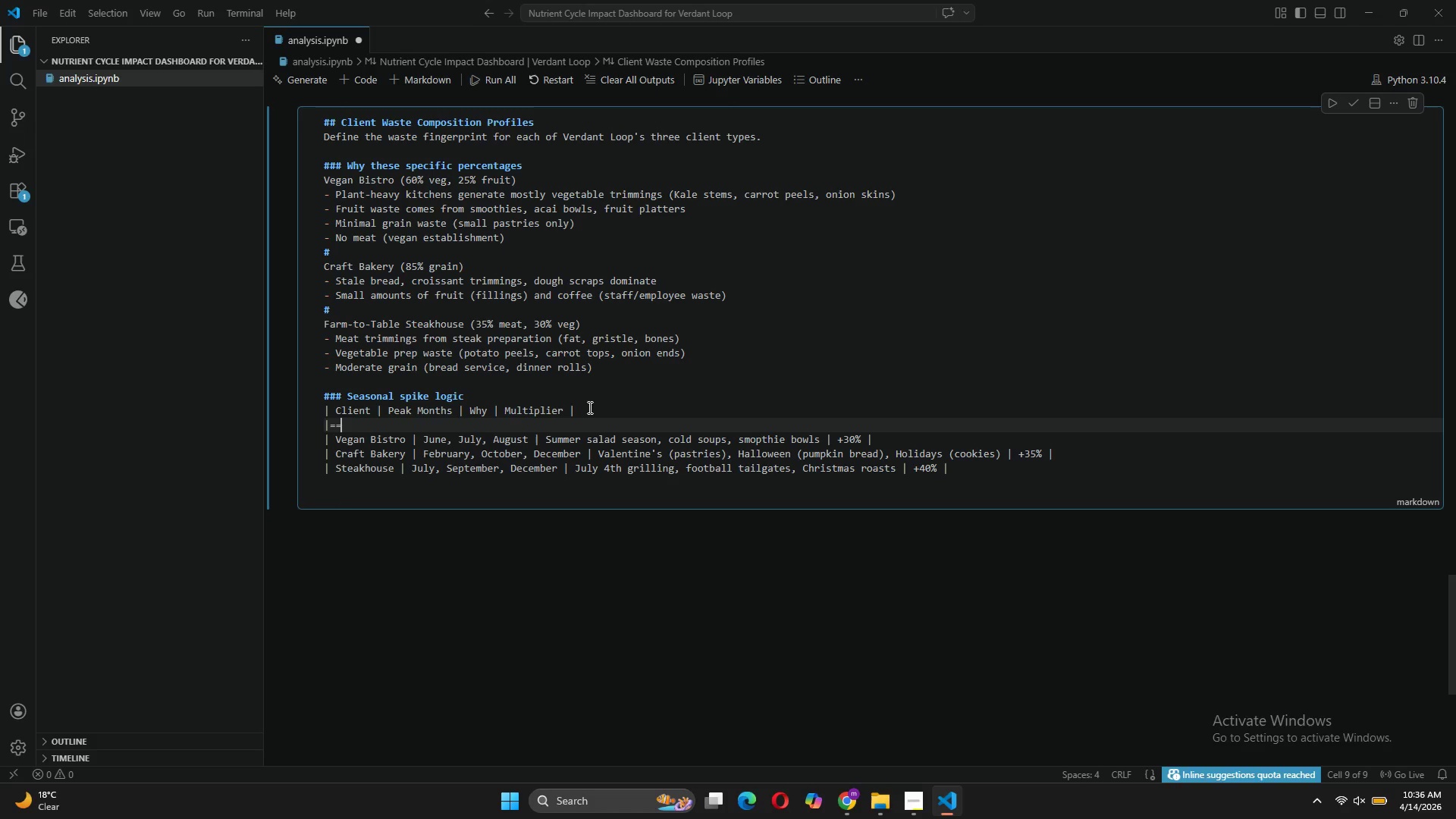 
key(Backspace)
 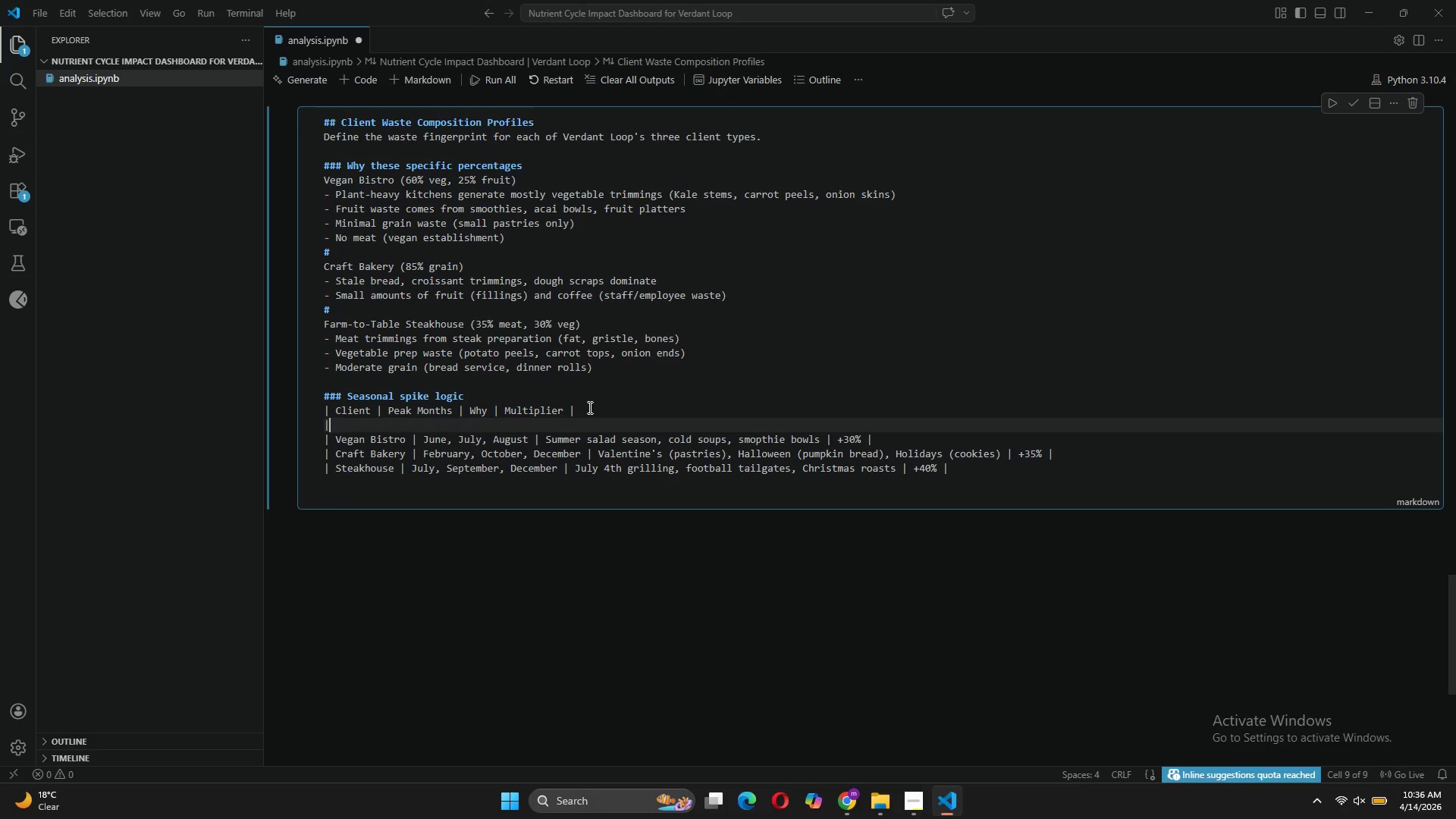 
key(Backspace)
 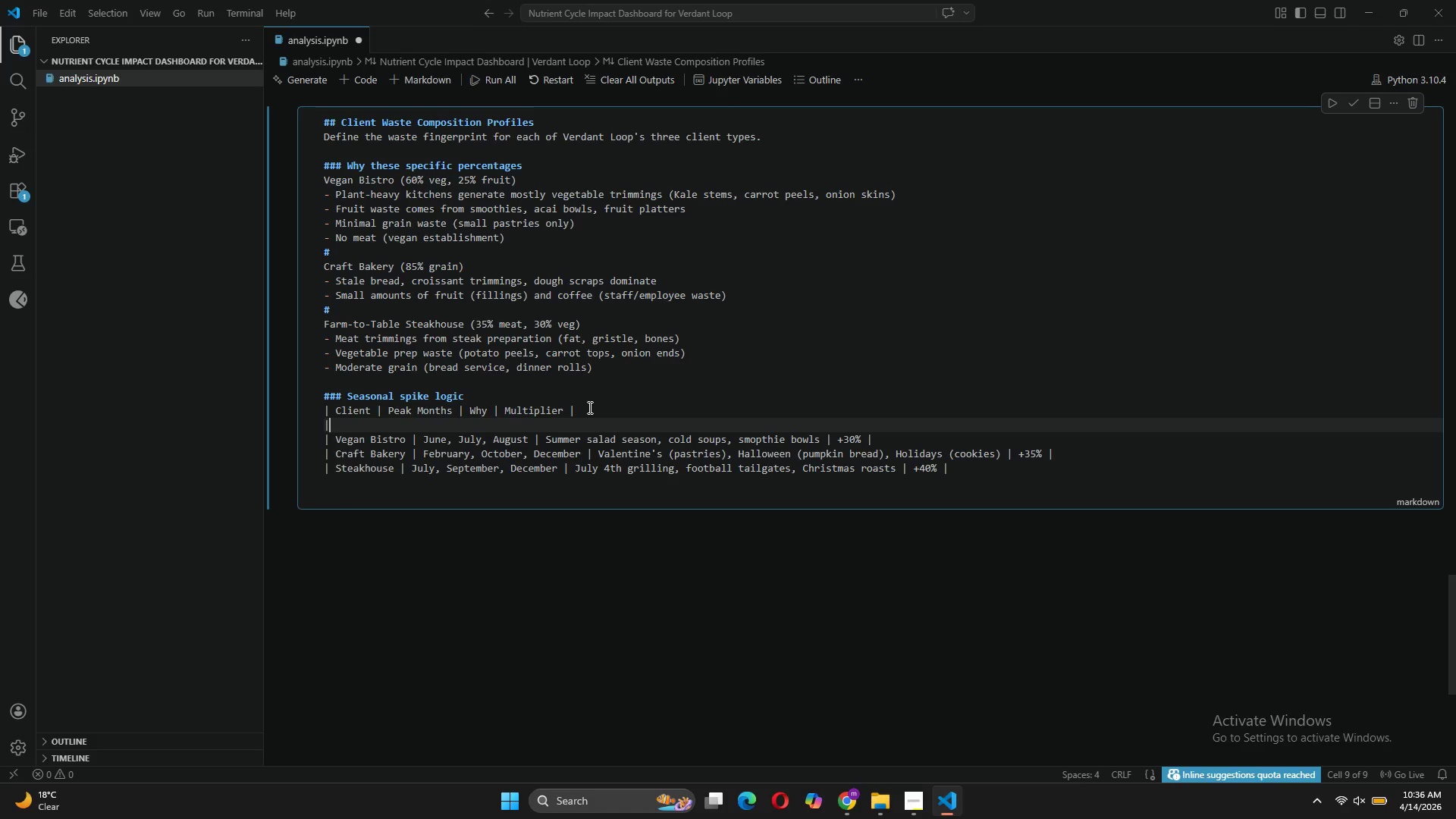 
key(Minus)
 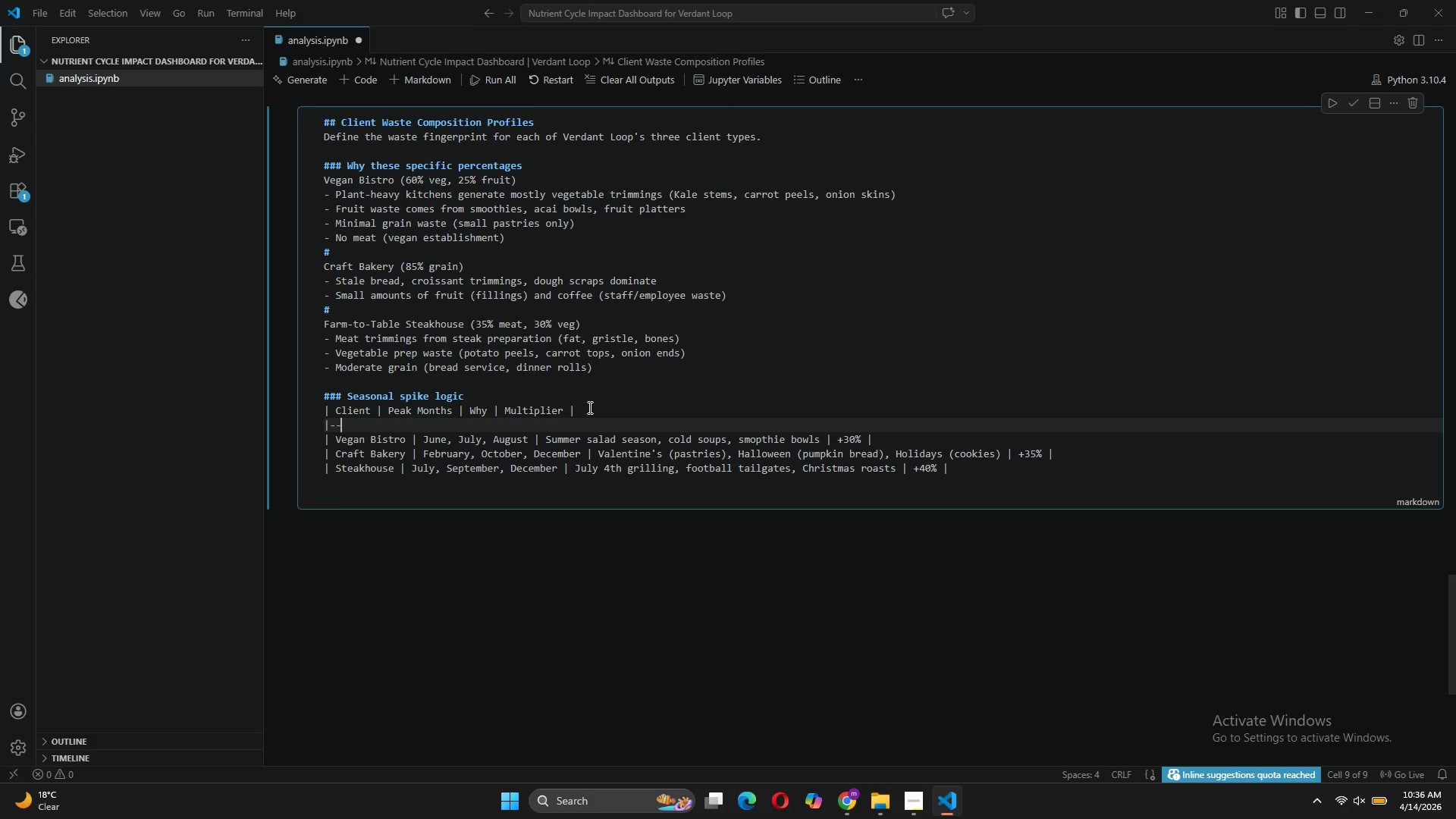 
key(Minus)
 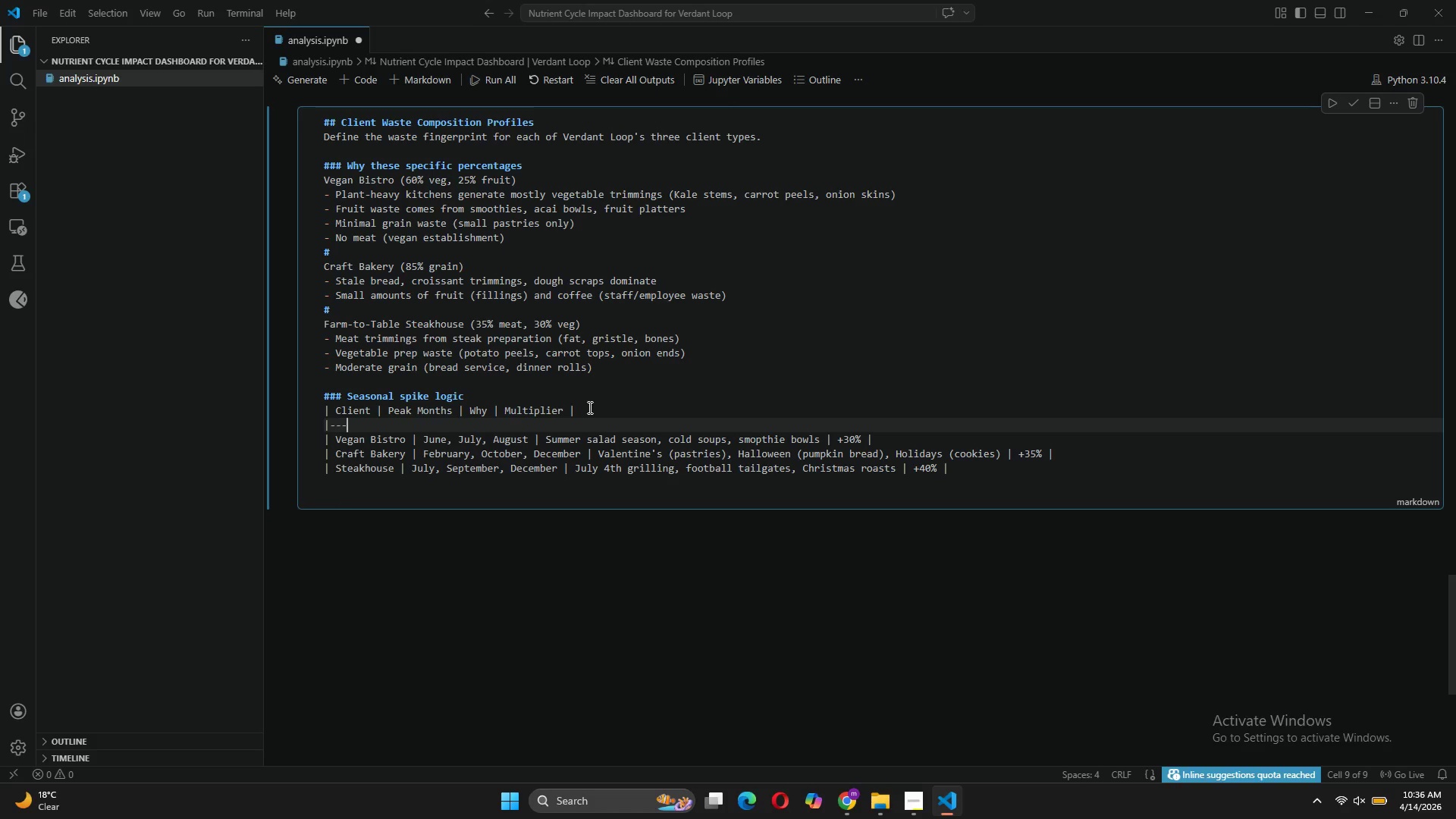 
key(Minus)
 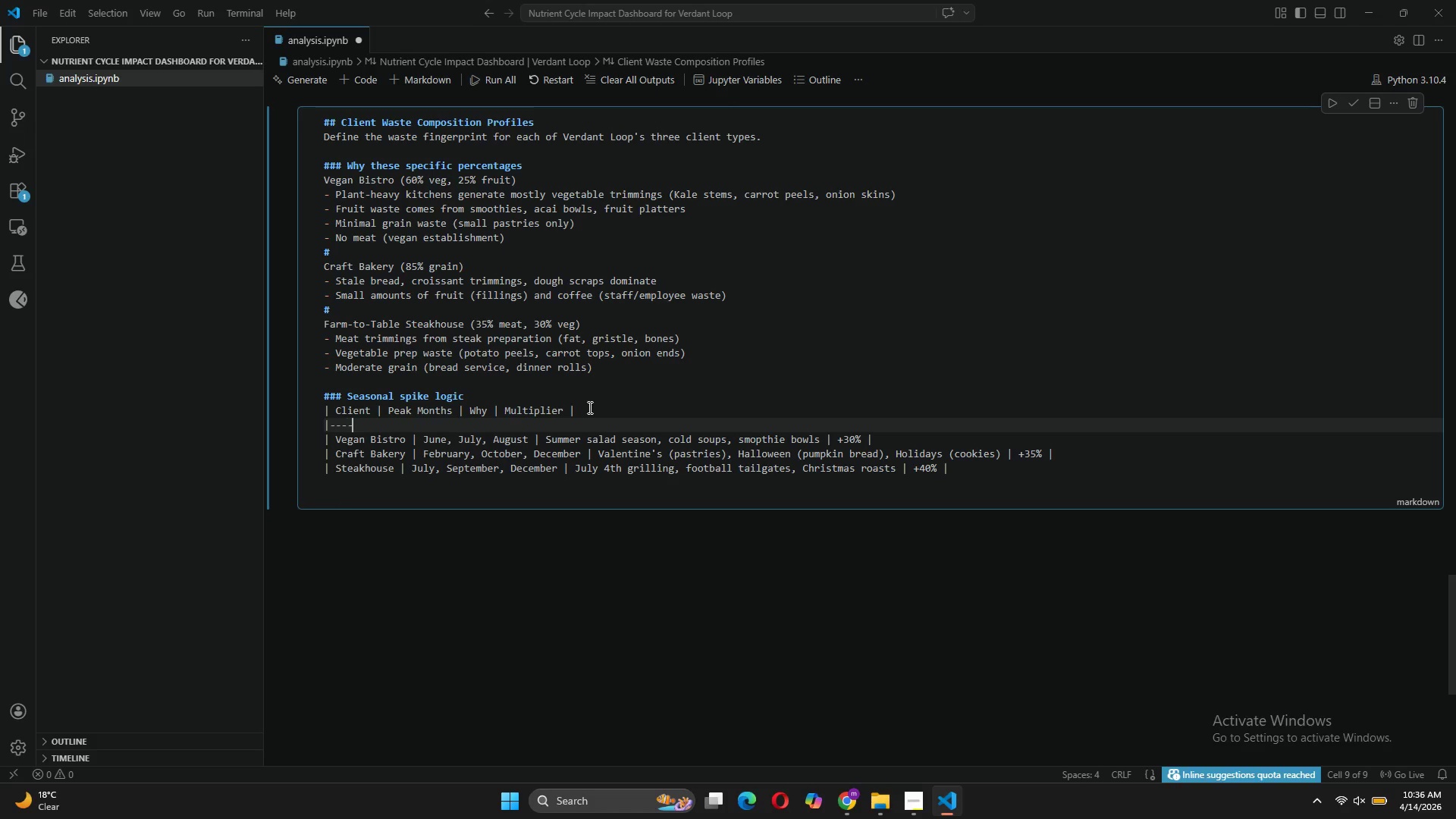 
key(Minus)
 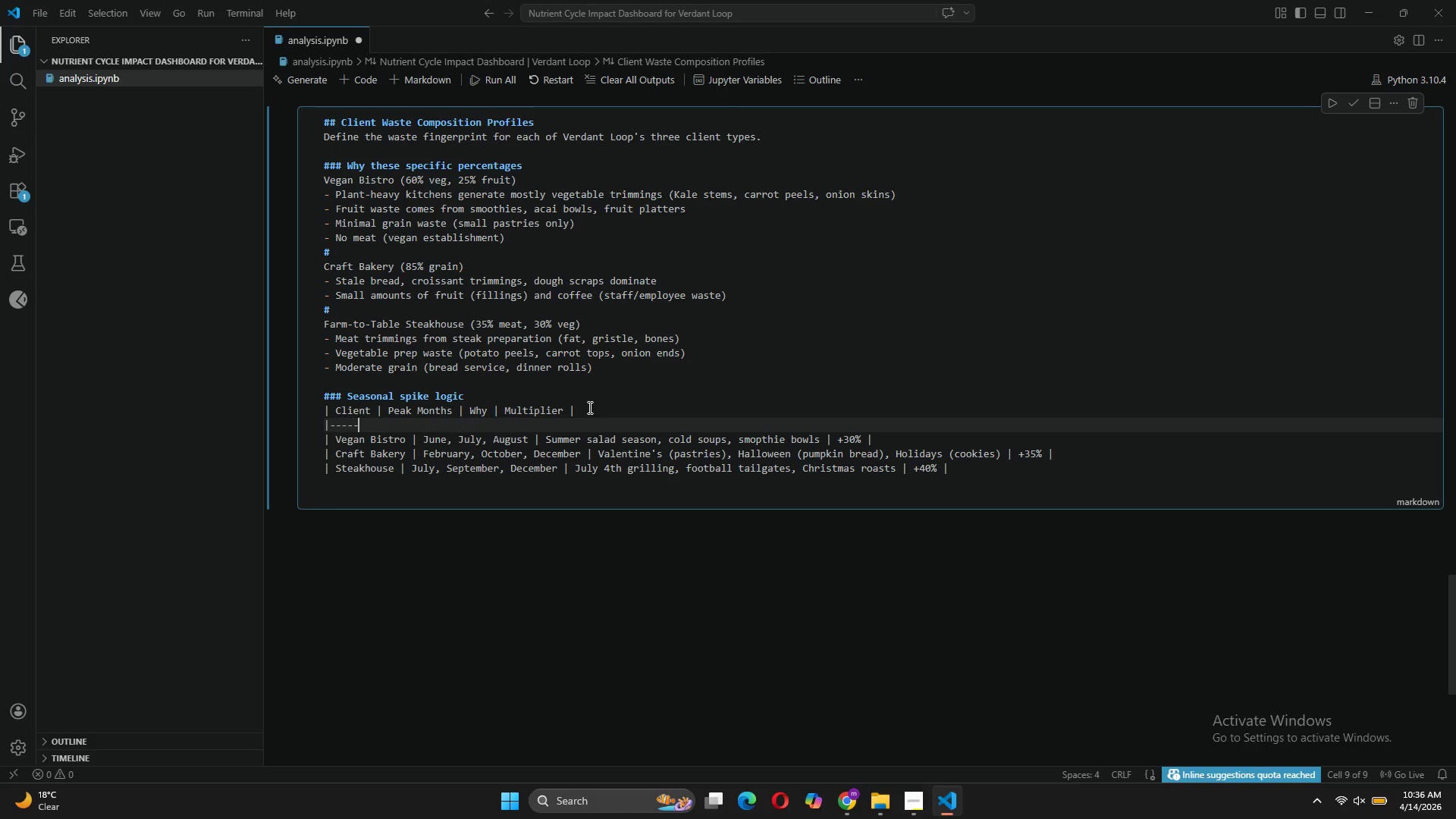 
key(Minus)
 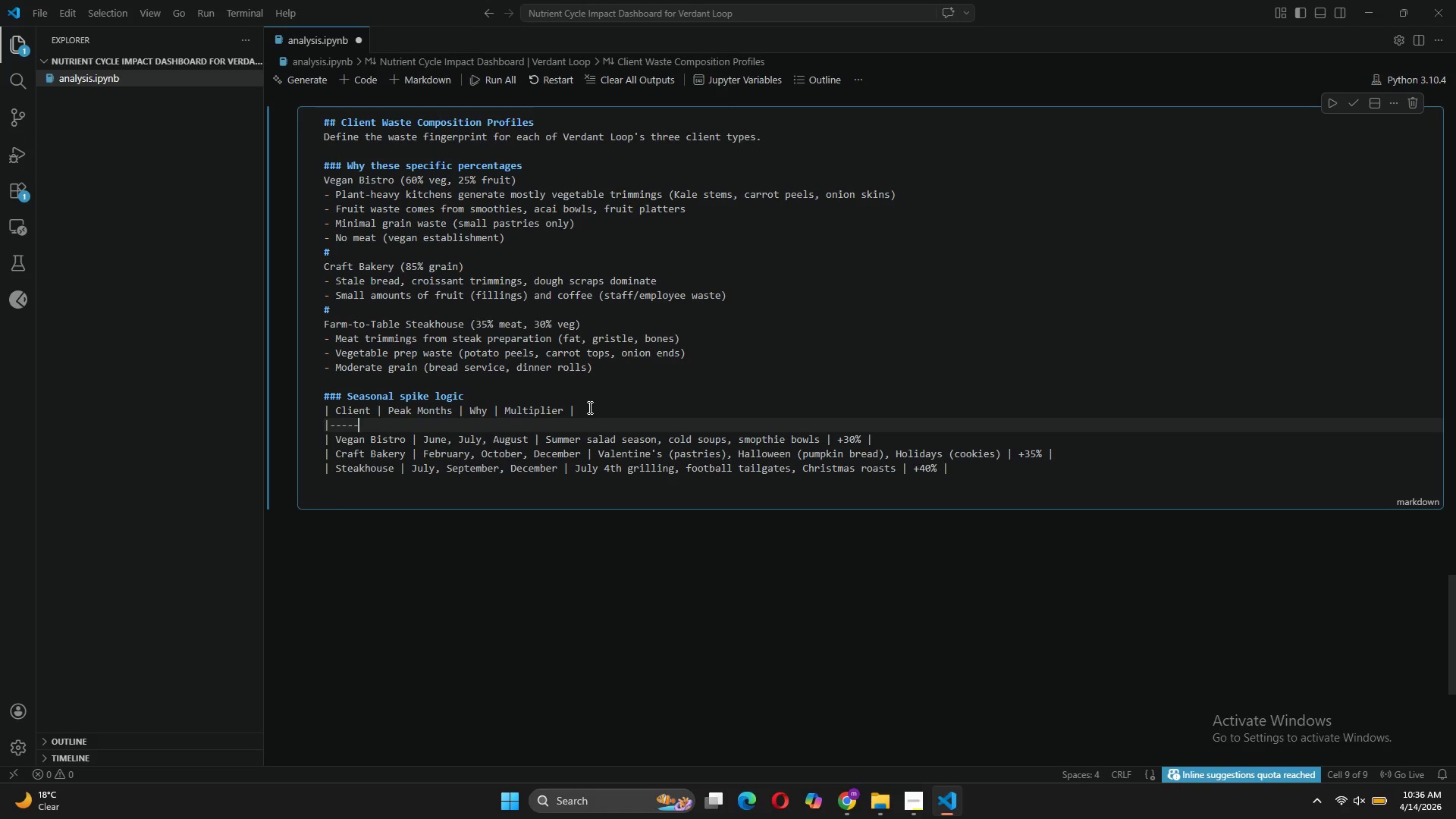 
key(Minus)
 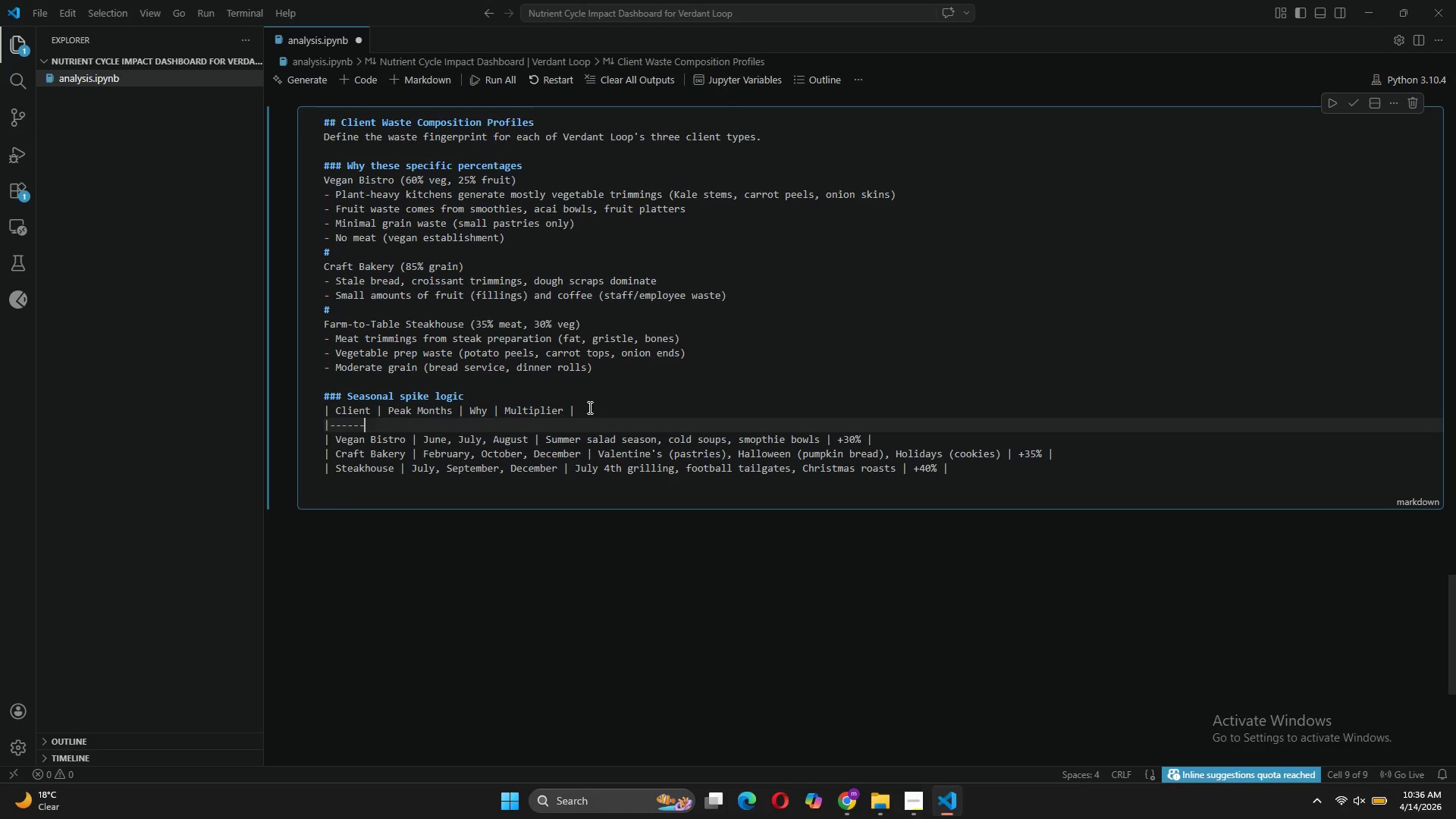 
key(Minus)
 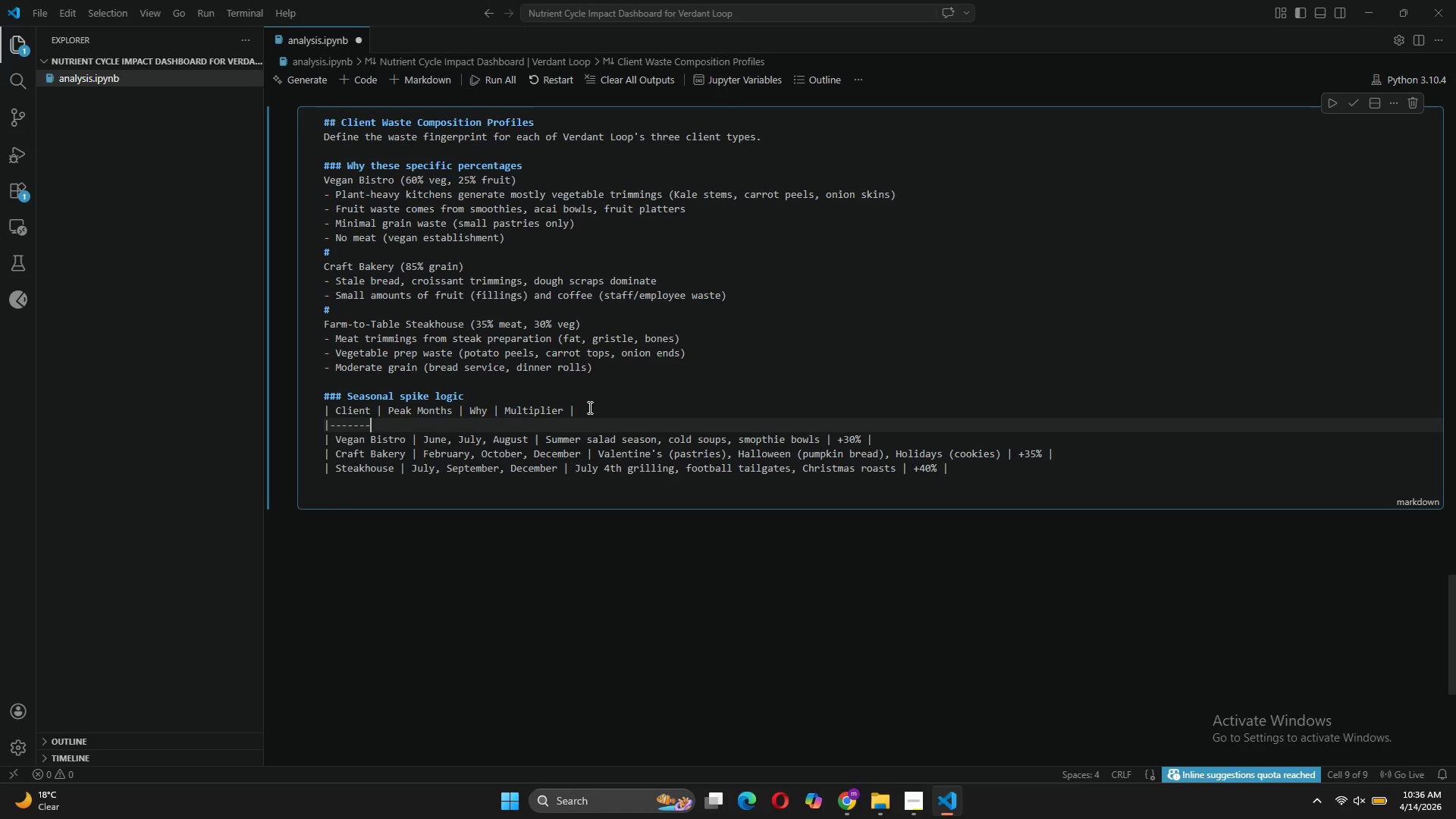 
key(Minus)
 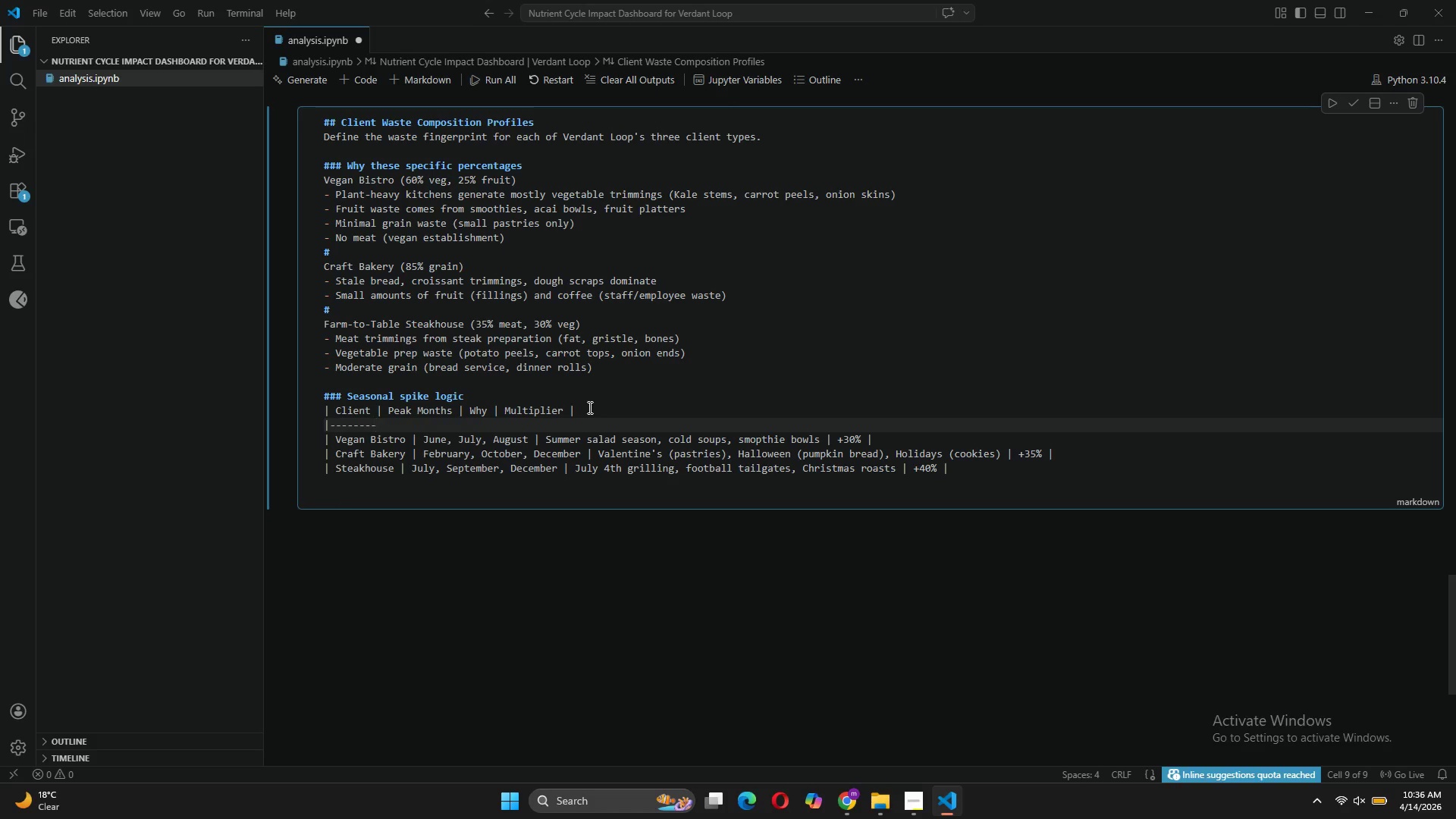 
key(Shift+Backslash)
 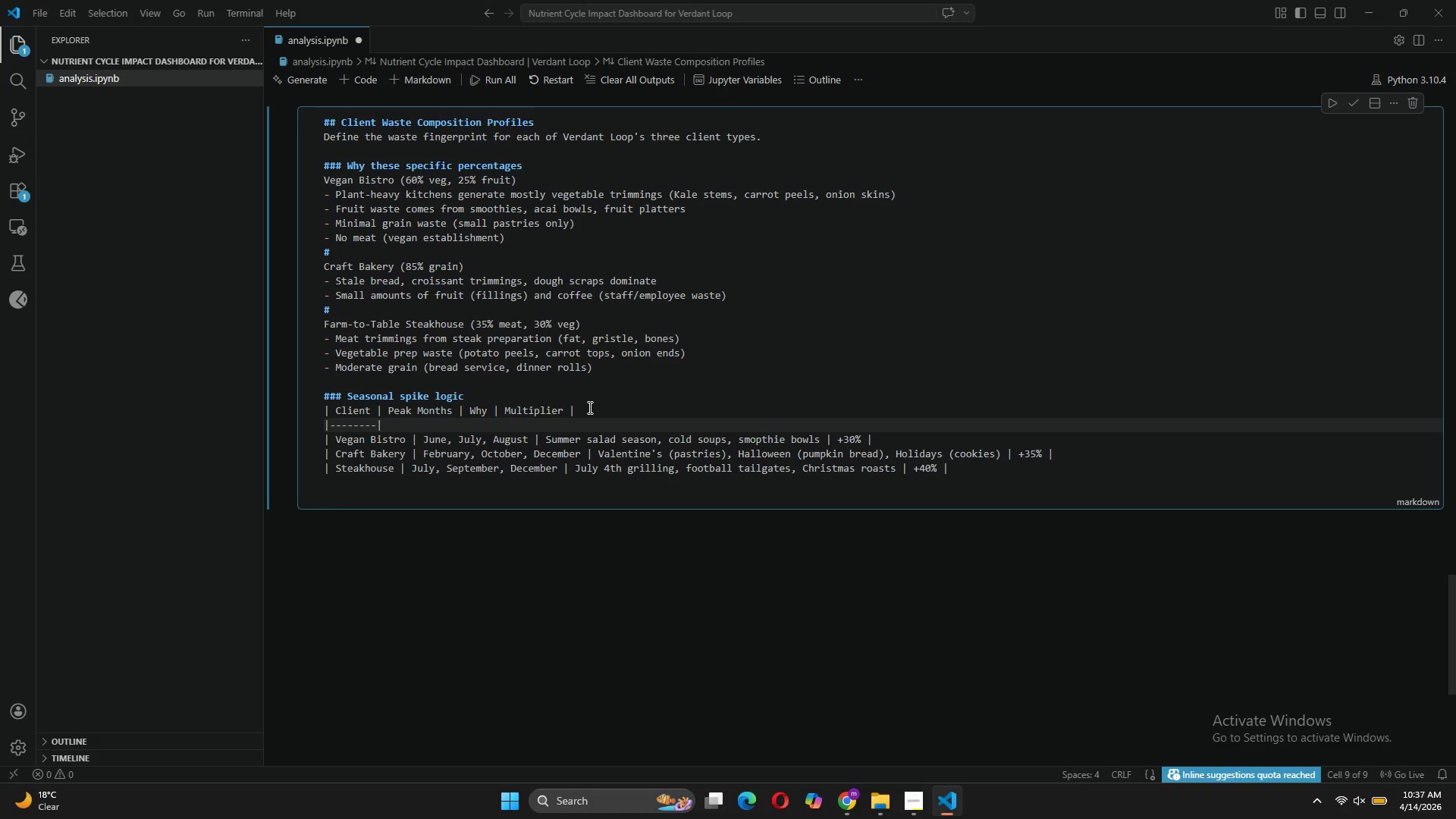 
key(Minus)
 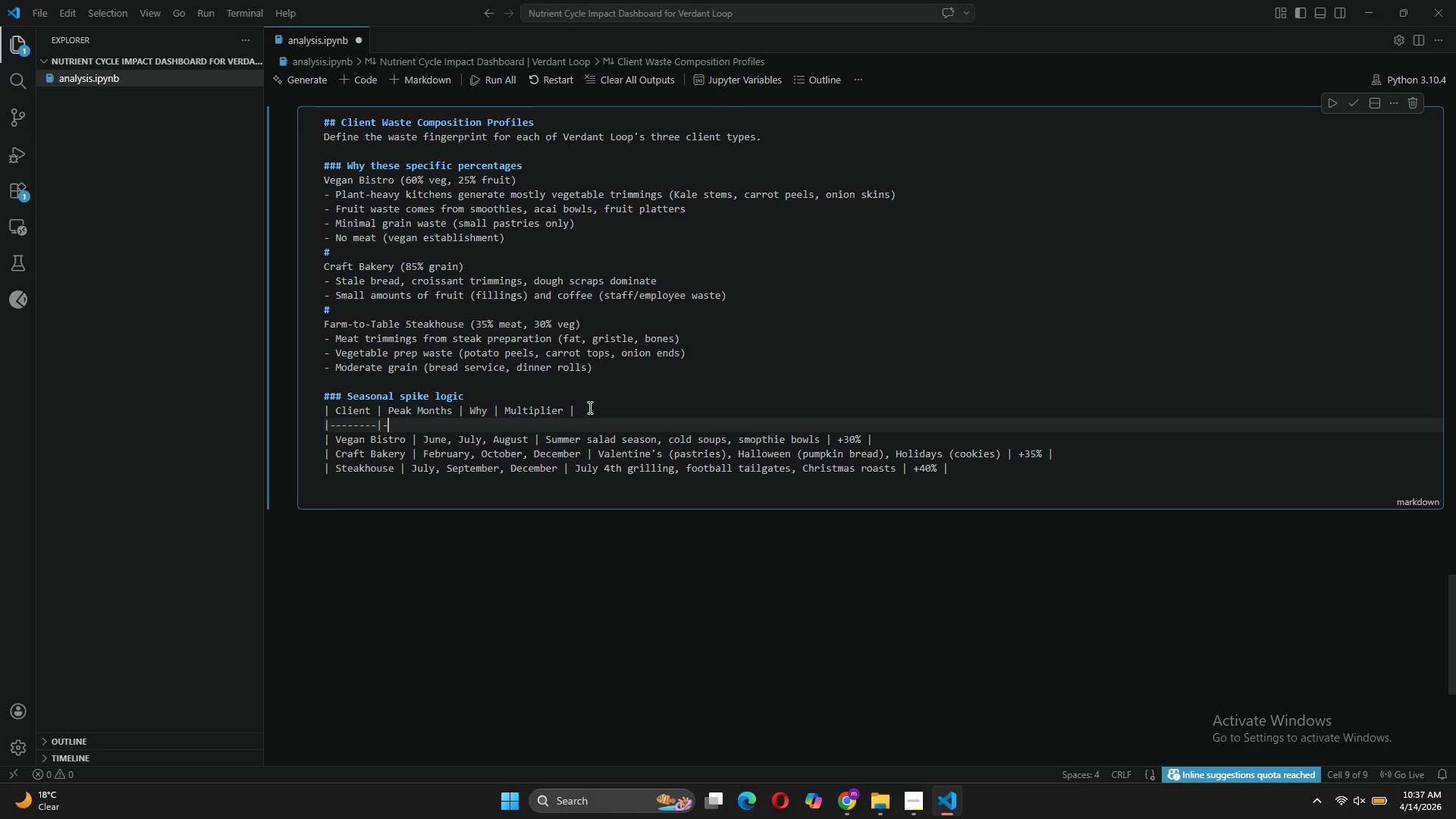 
key(Minus)
 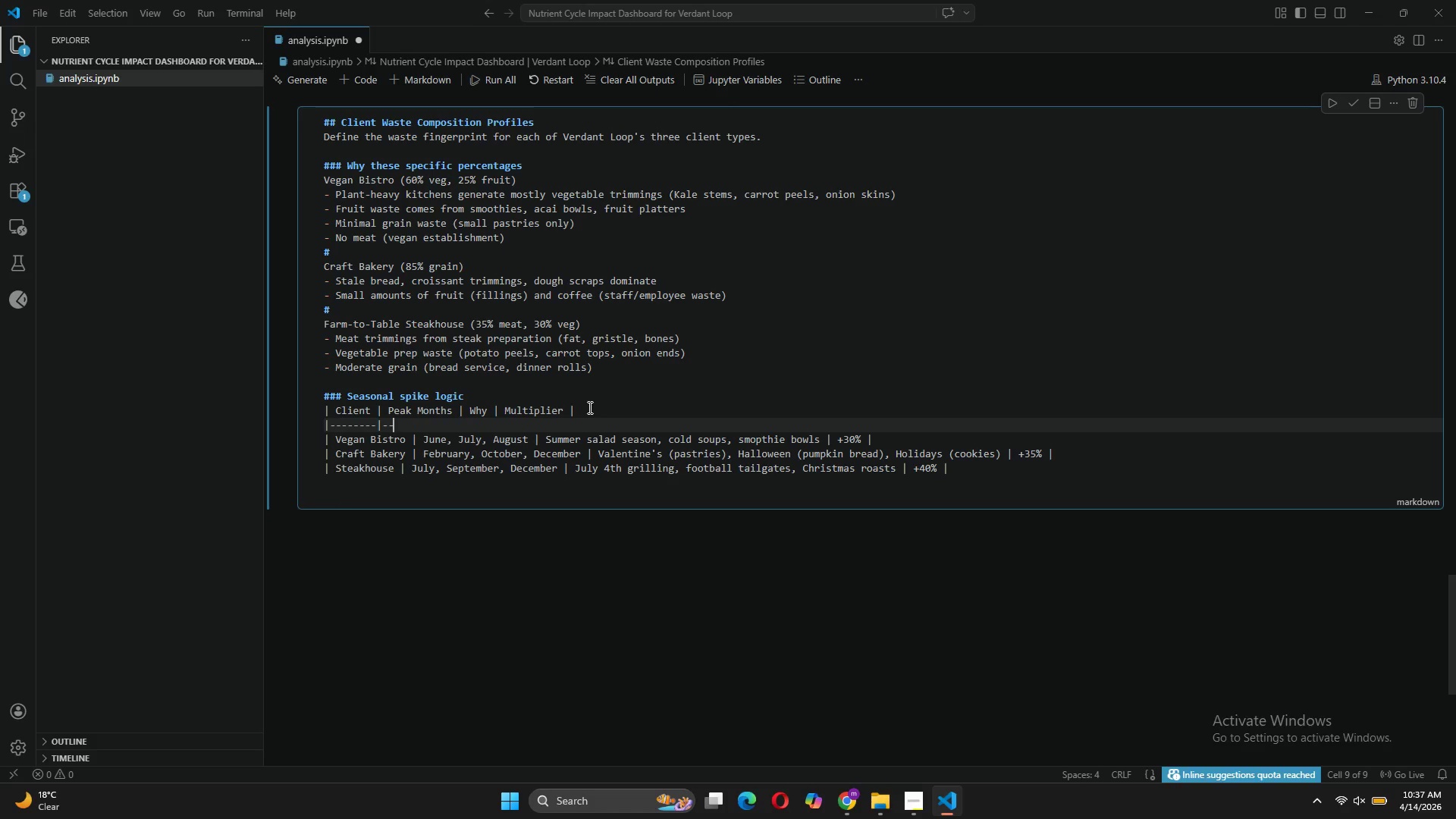 
key(Minus)
 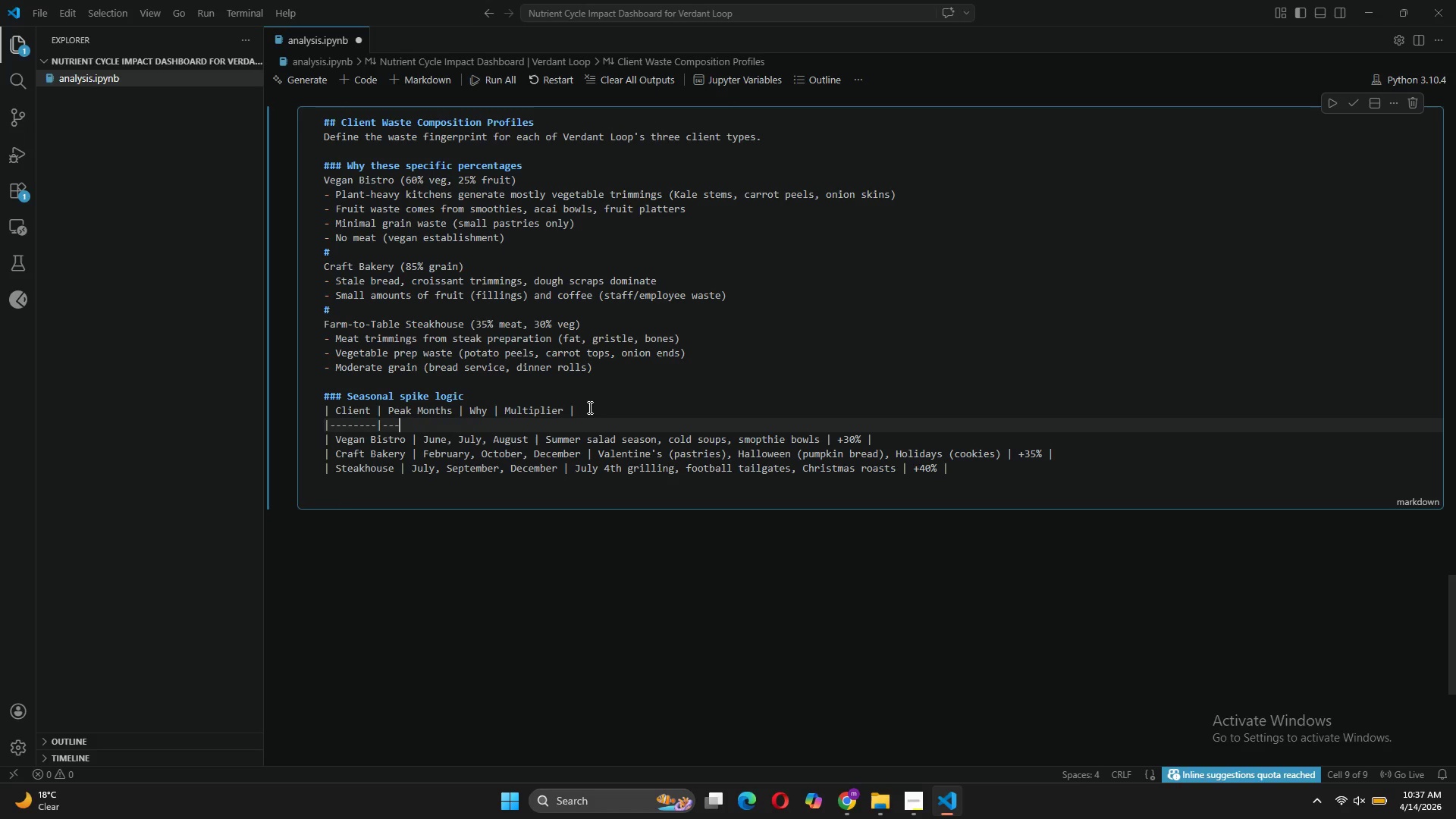 
key(Minus)
 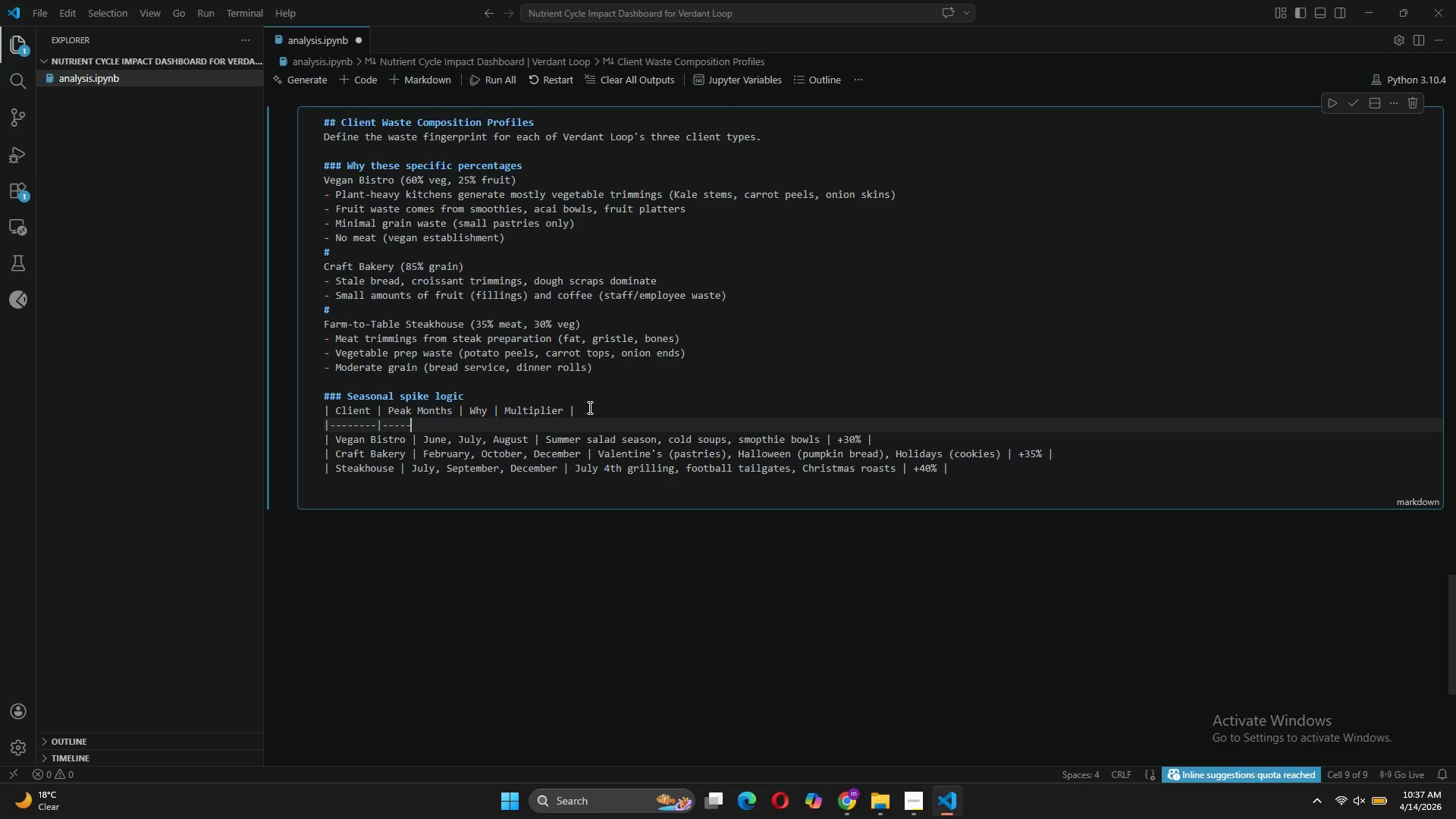 
key(Minus)
 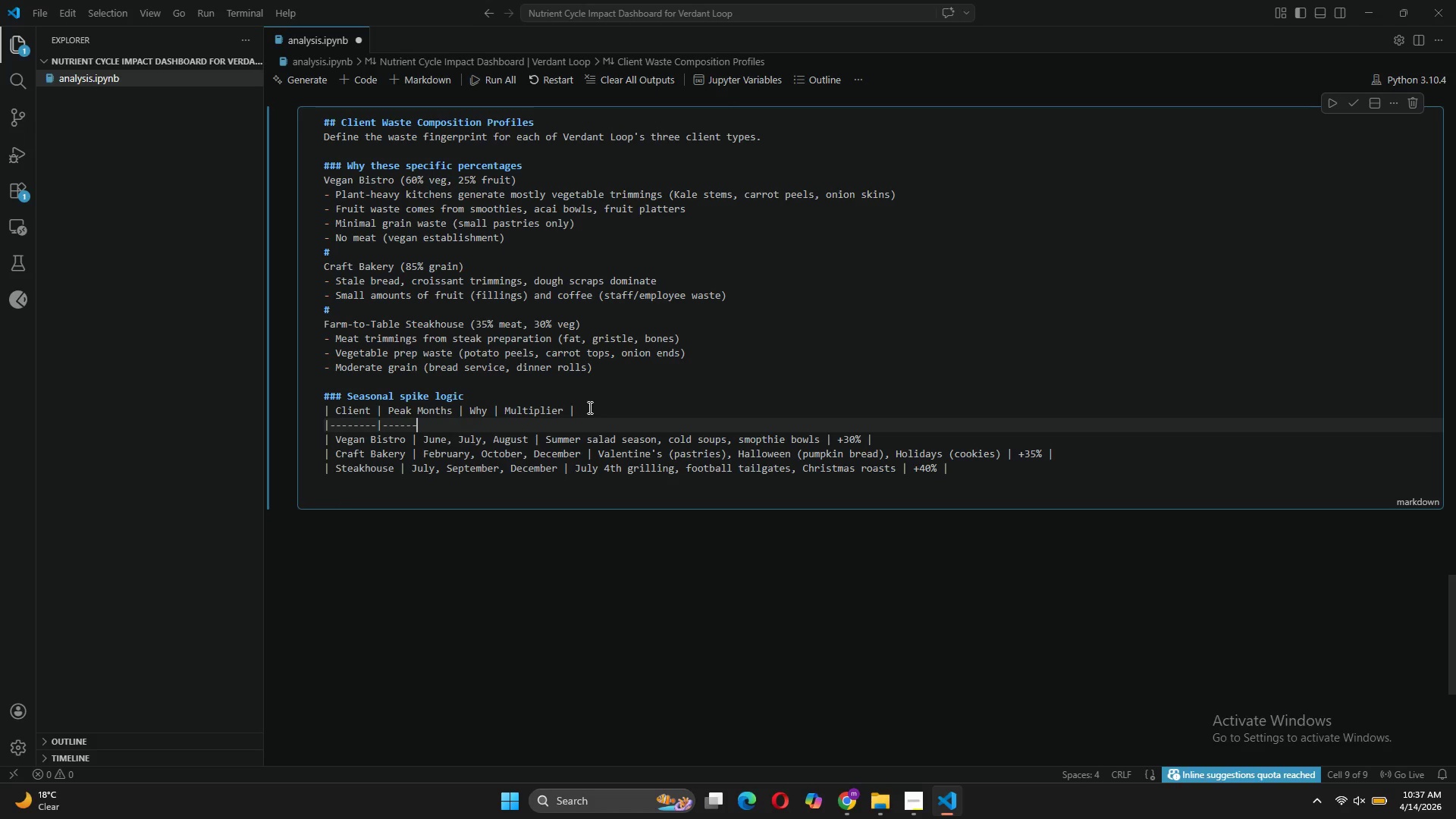 
key(Minus)
 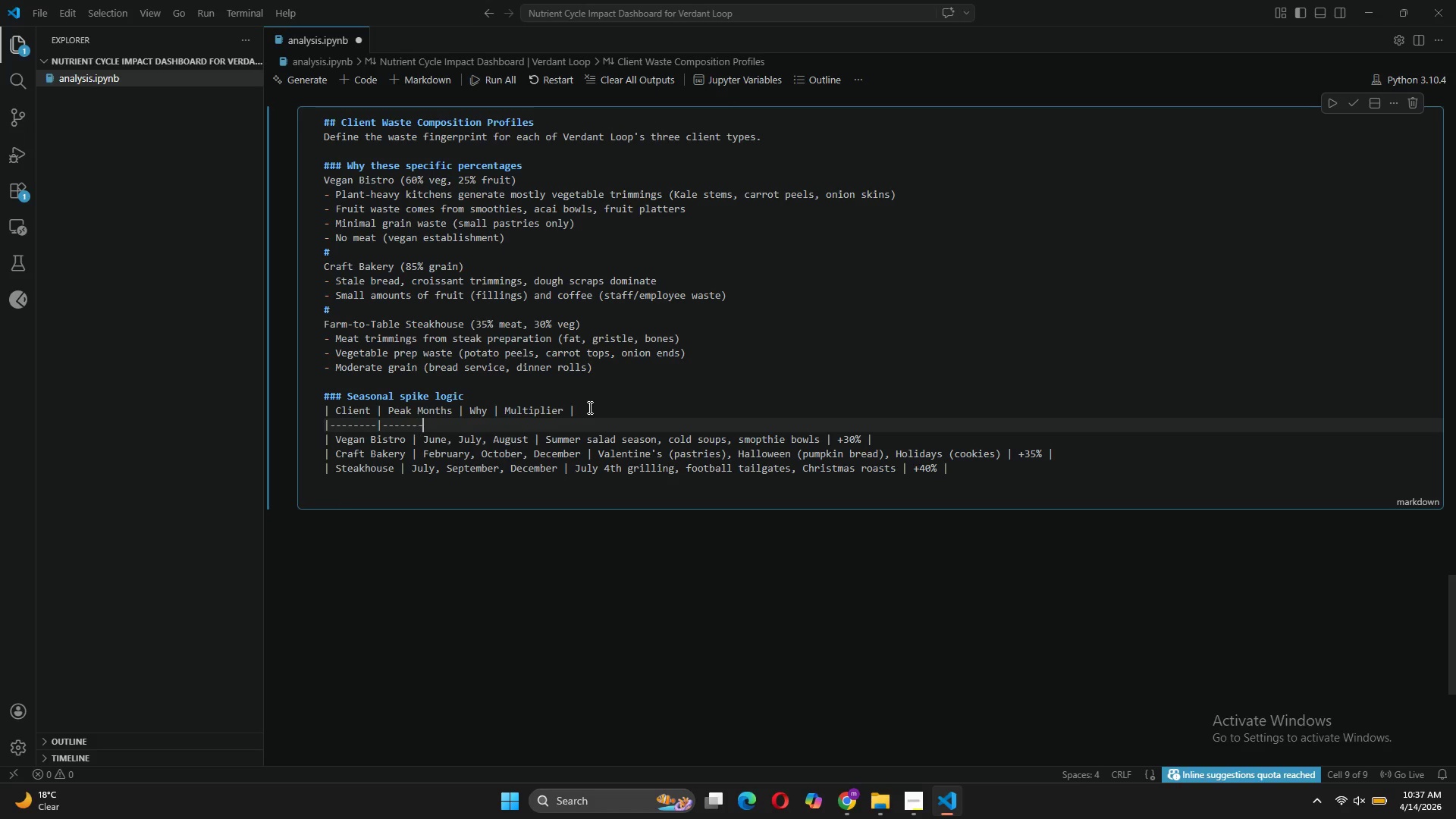 
key(Minus)
 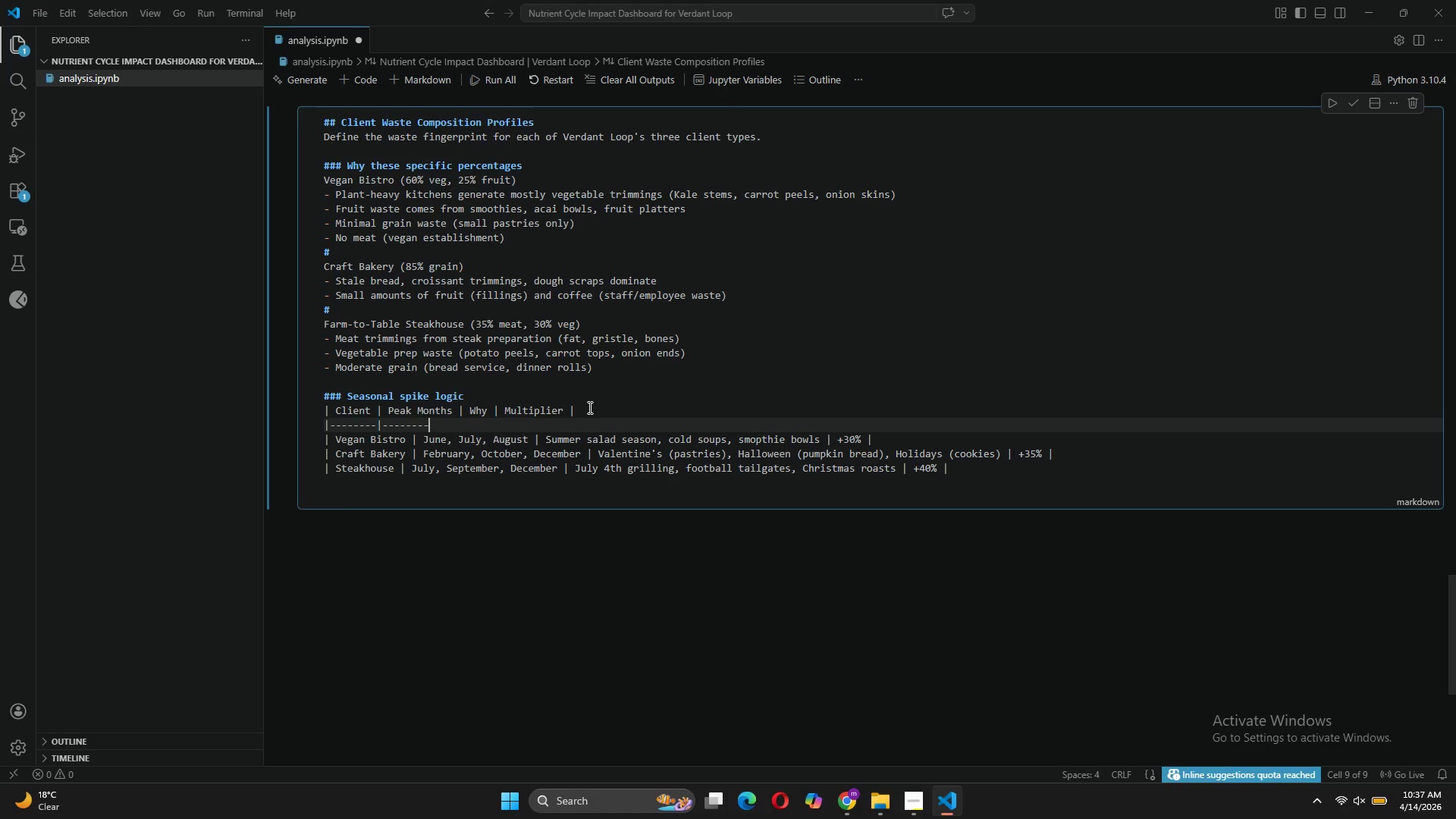 
key(Minus)
 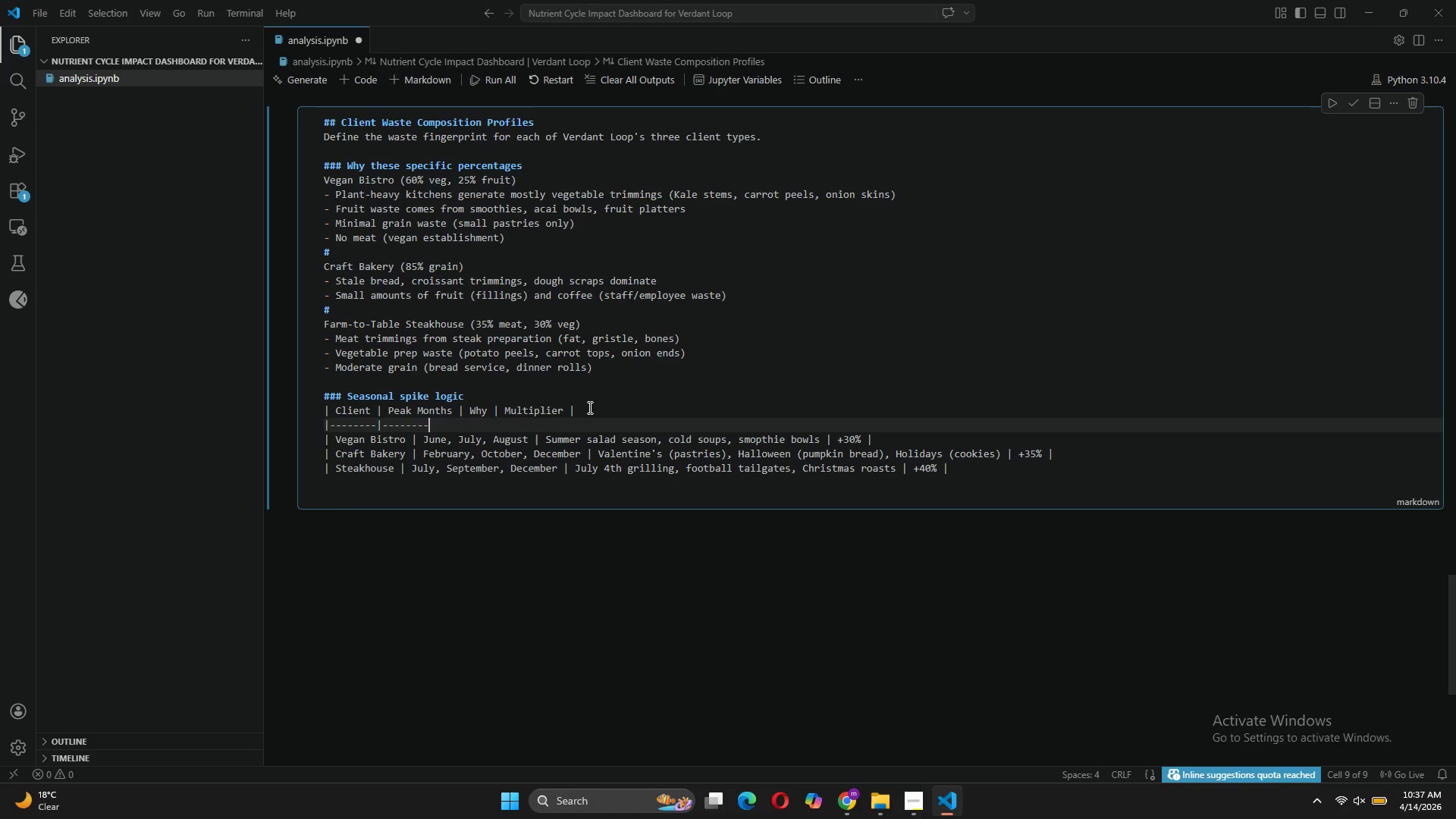 
key(Minus)
 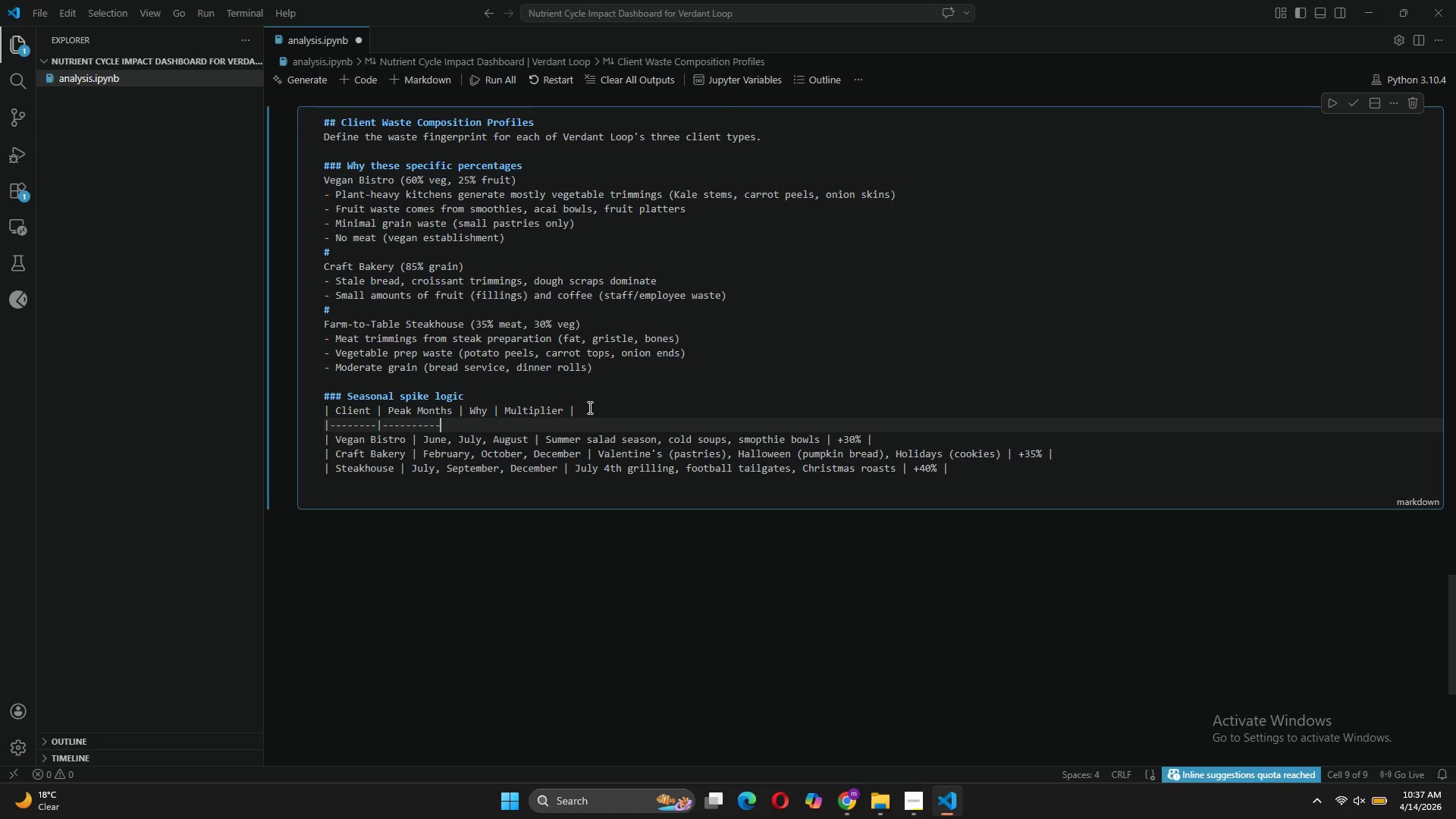 
key(Minus)
 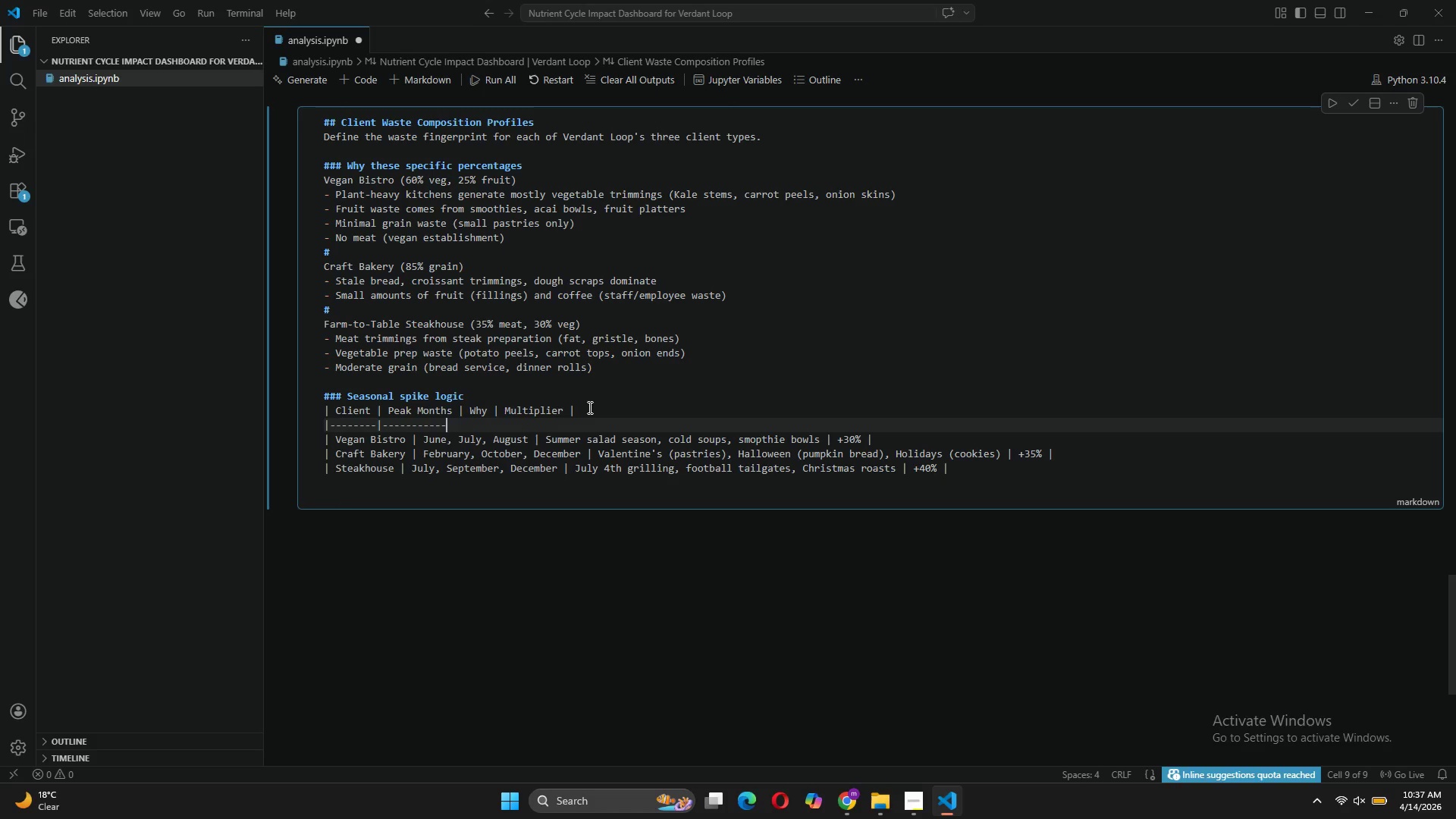 
key(Minus)
 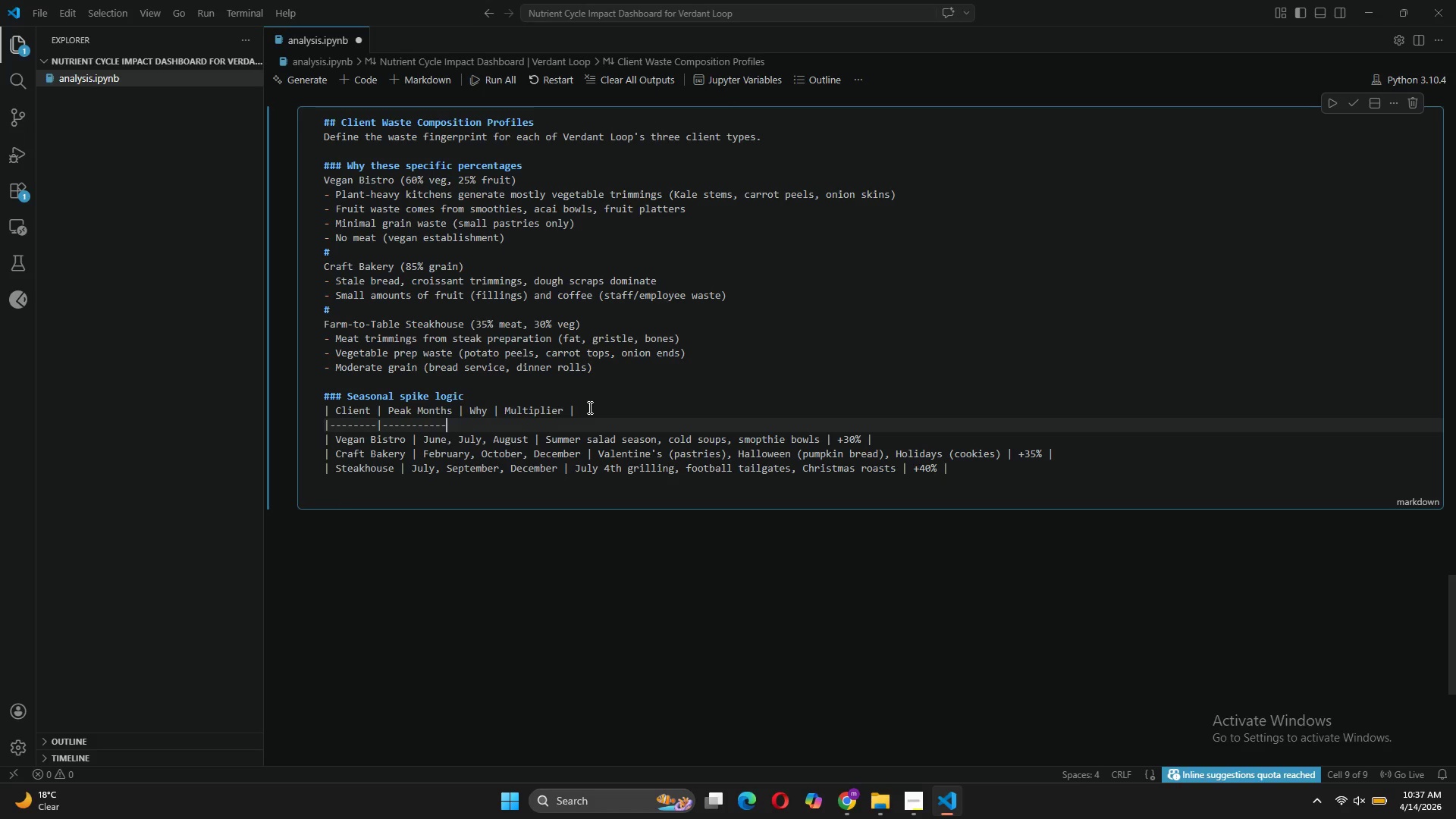 
key(Minus)
 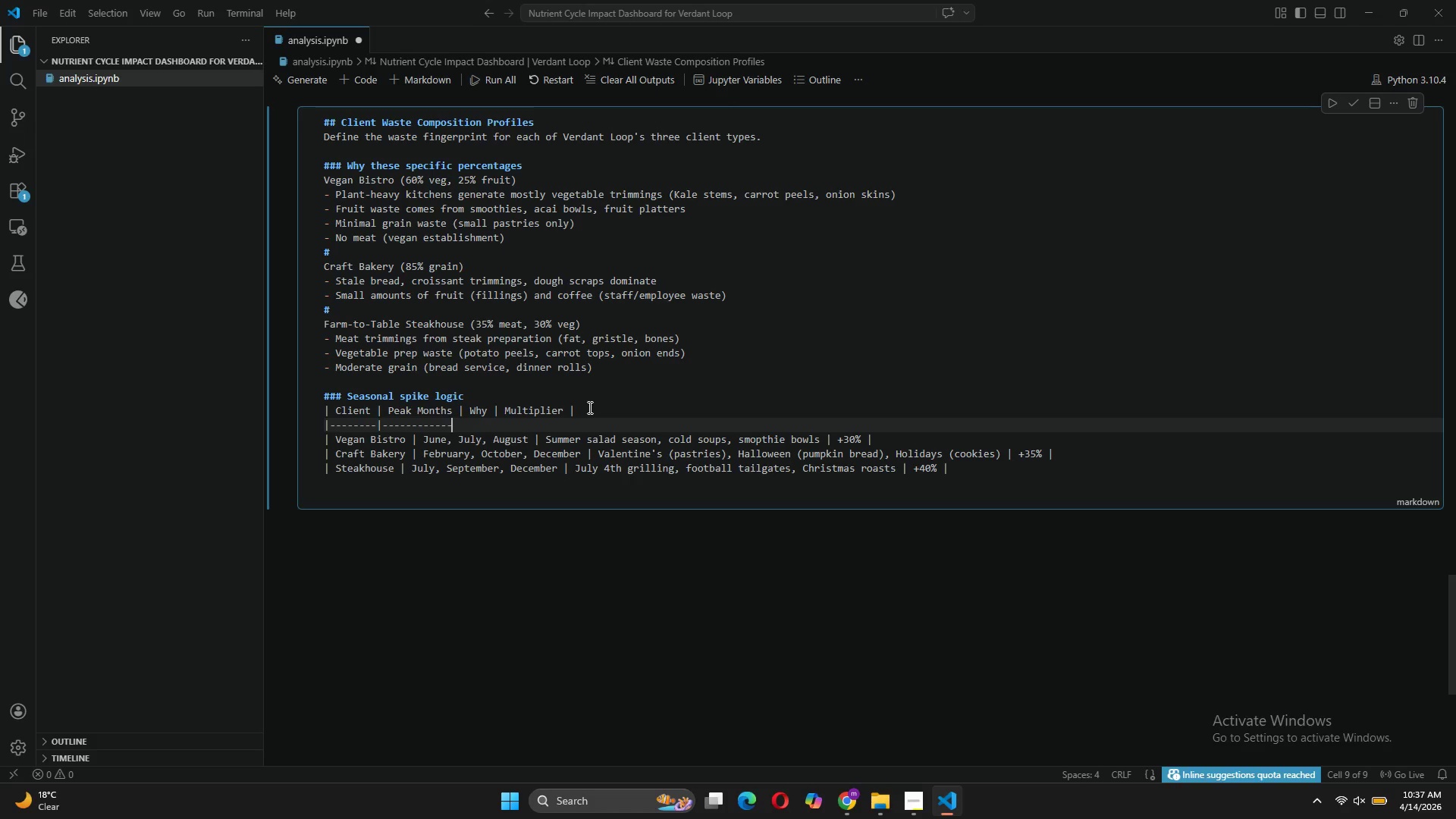 
key(Minus)
 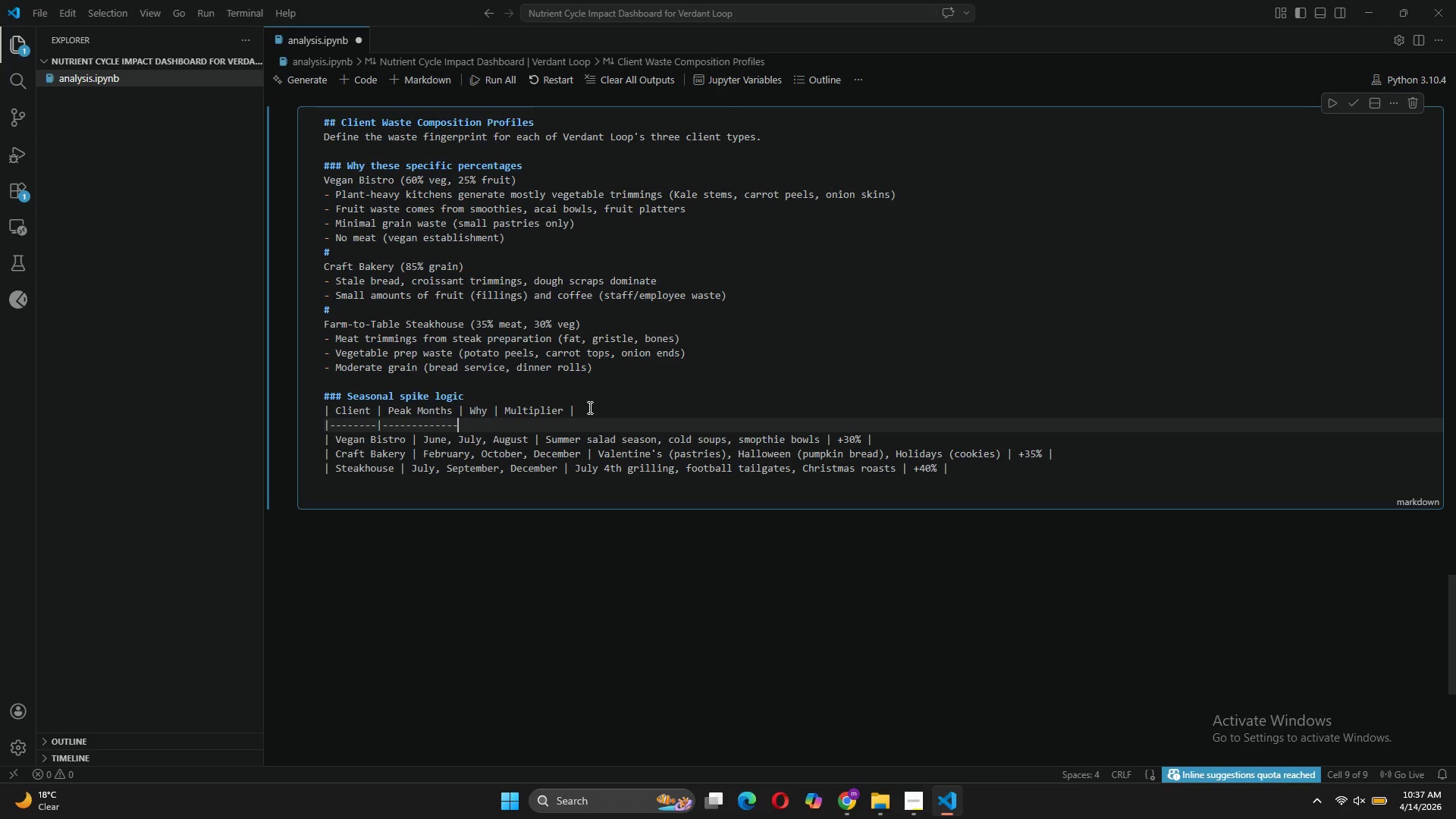 
key(Minus)
 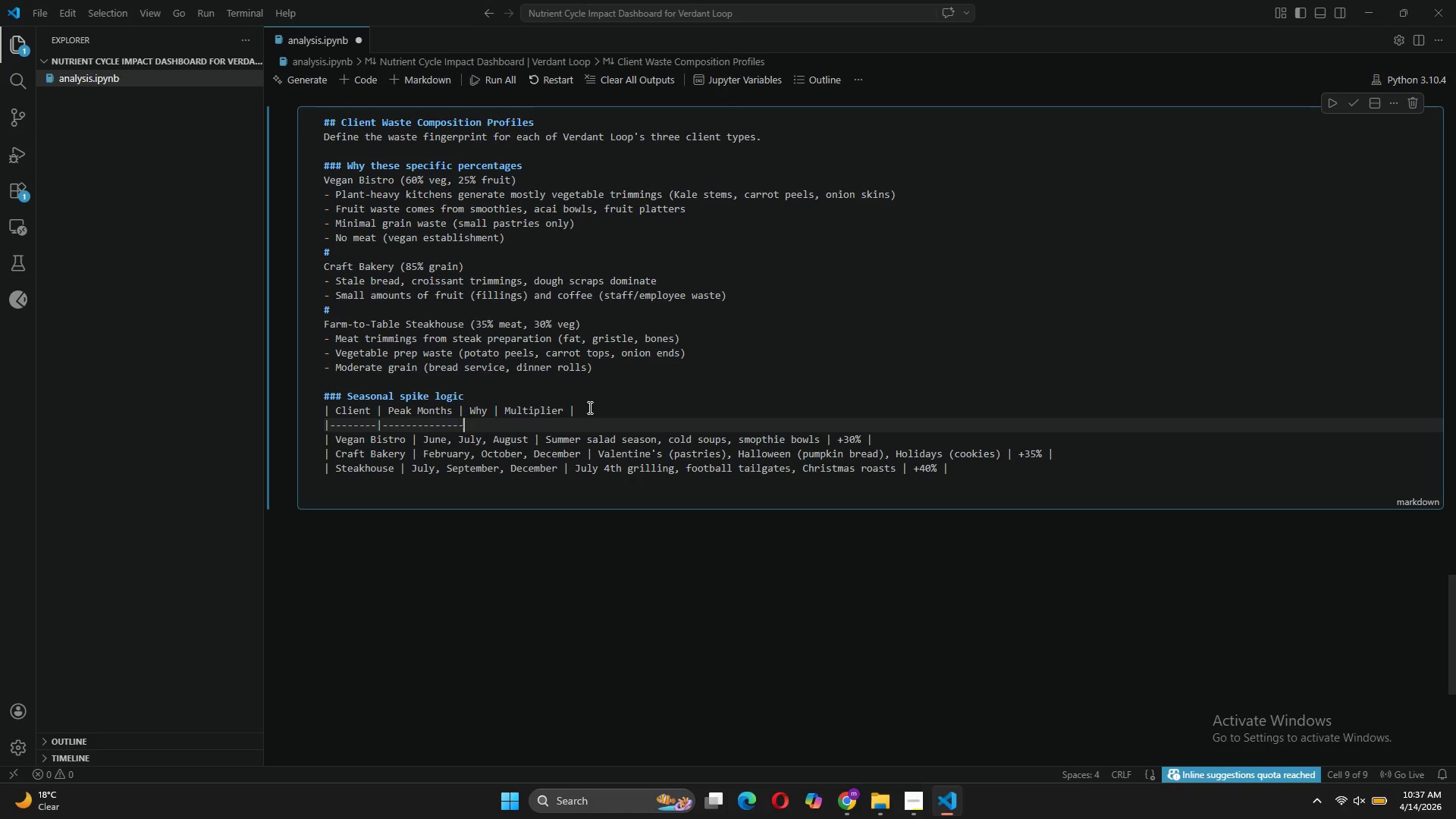 
hold_key(key=ShiftLeft, duration=0.33)
 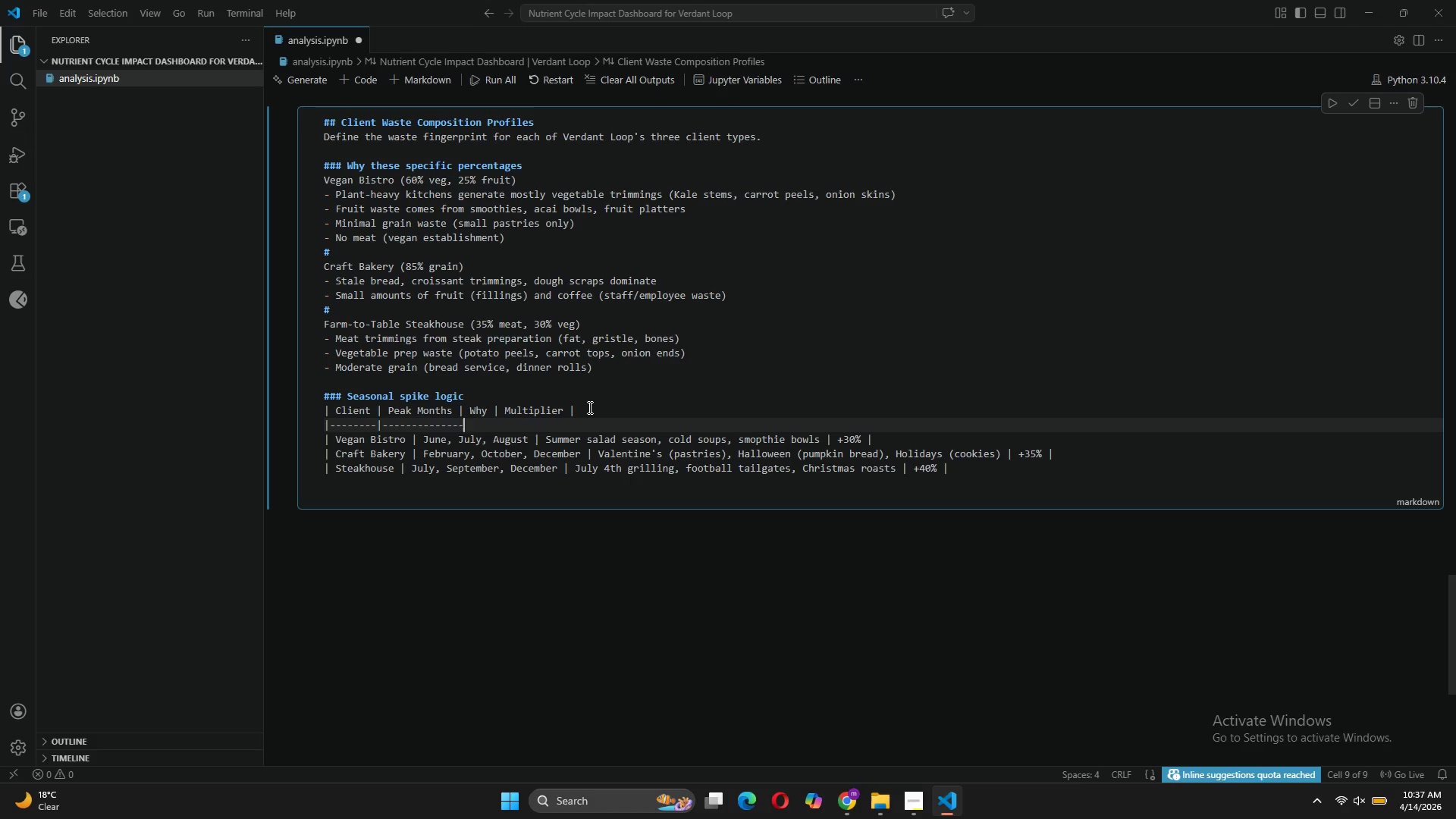 
key(Backspace)
 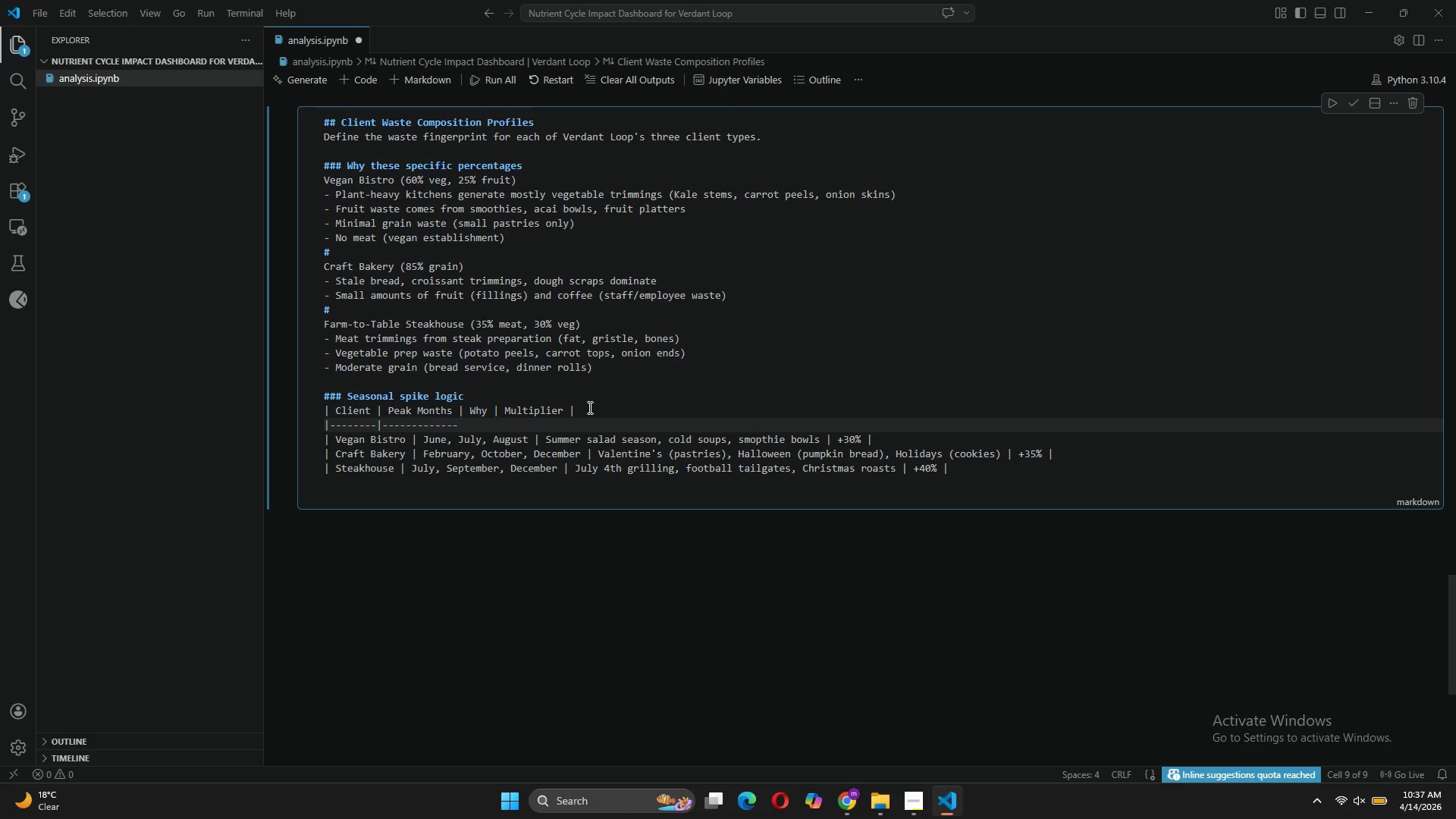 
key(Shift+Backslash)
 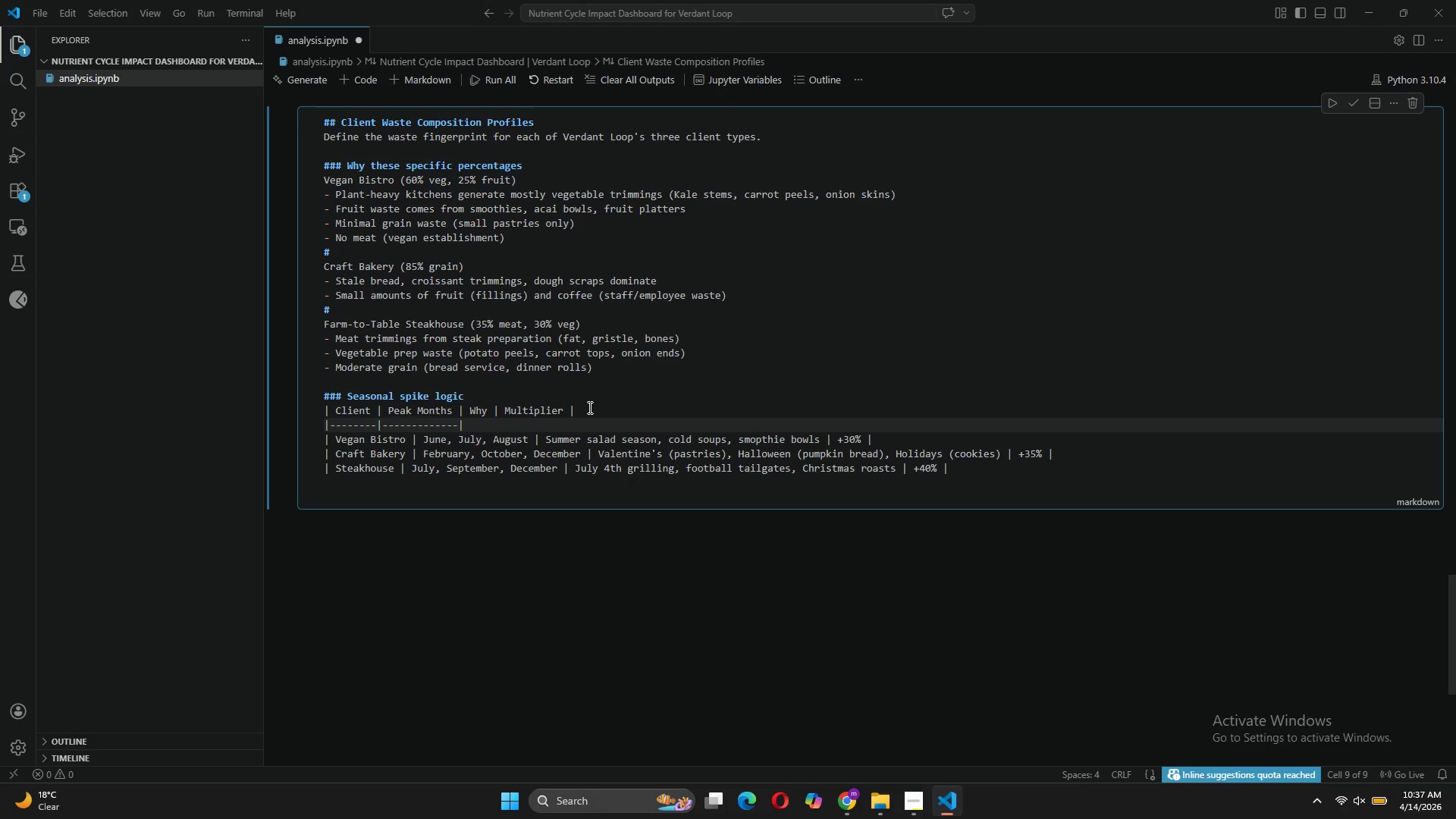 
wait(15.75)
 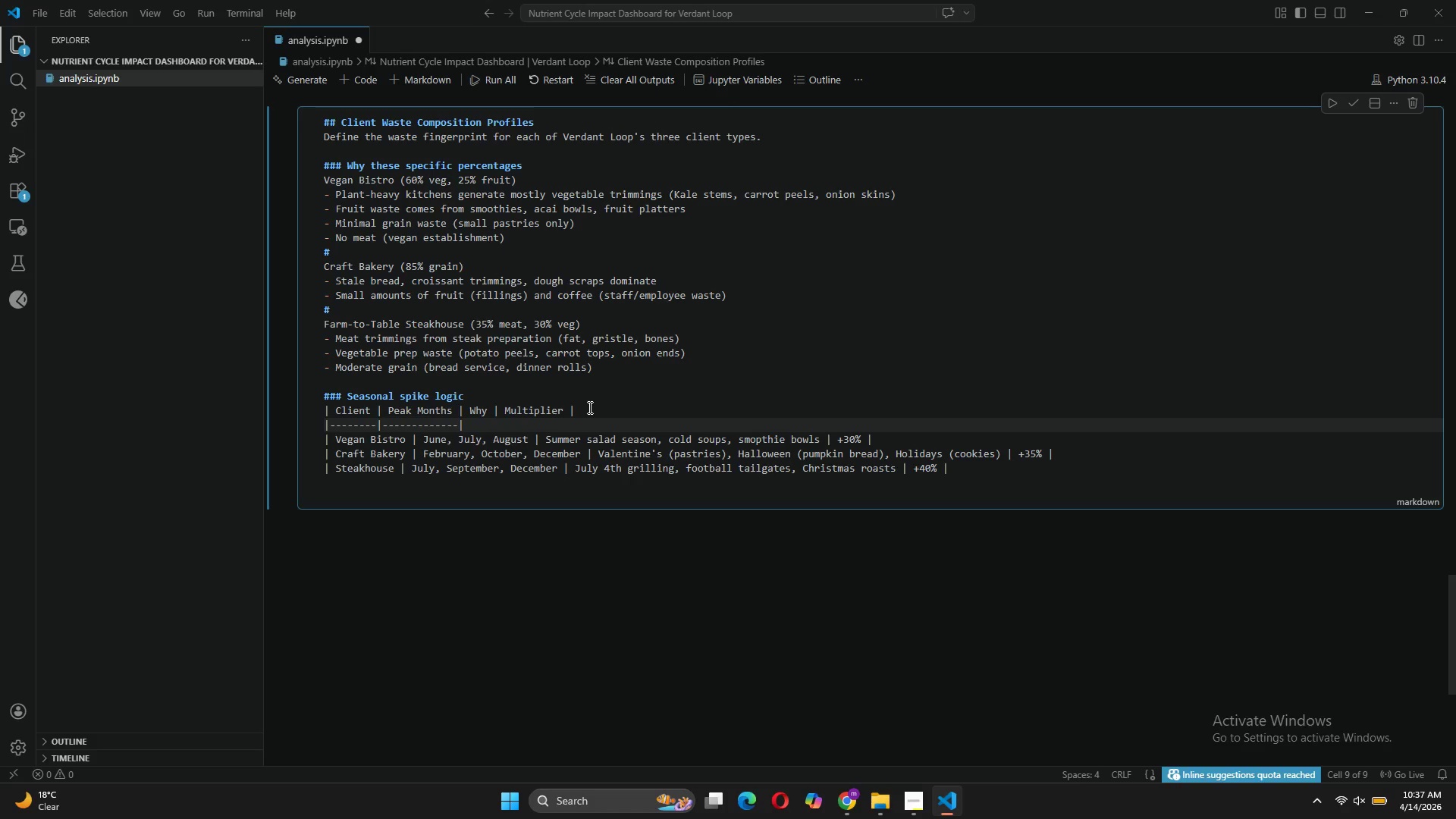 
key(Minus)
 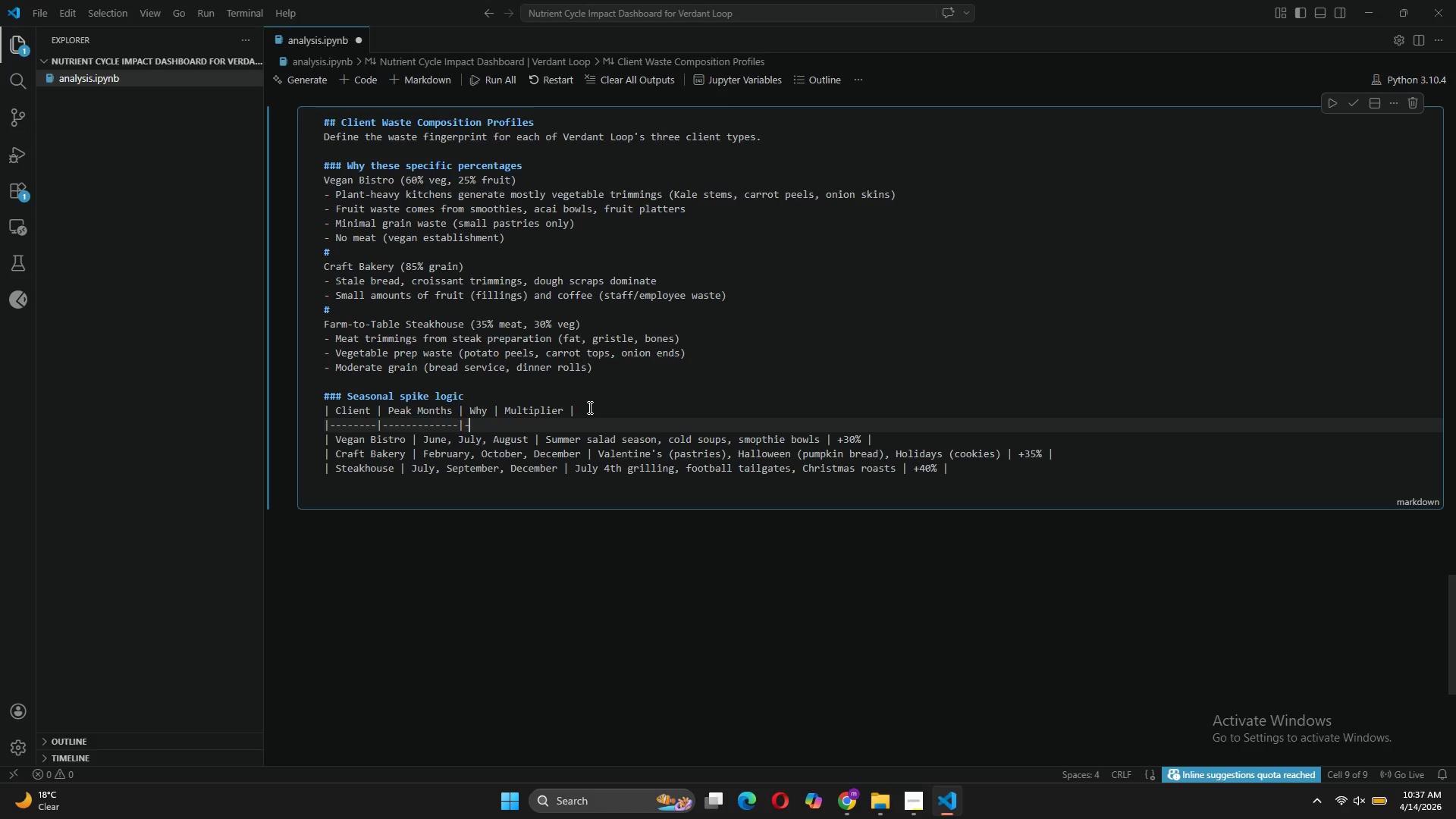 
key(Minus)
 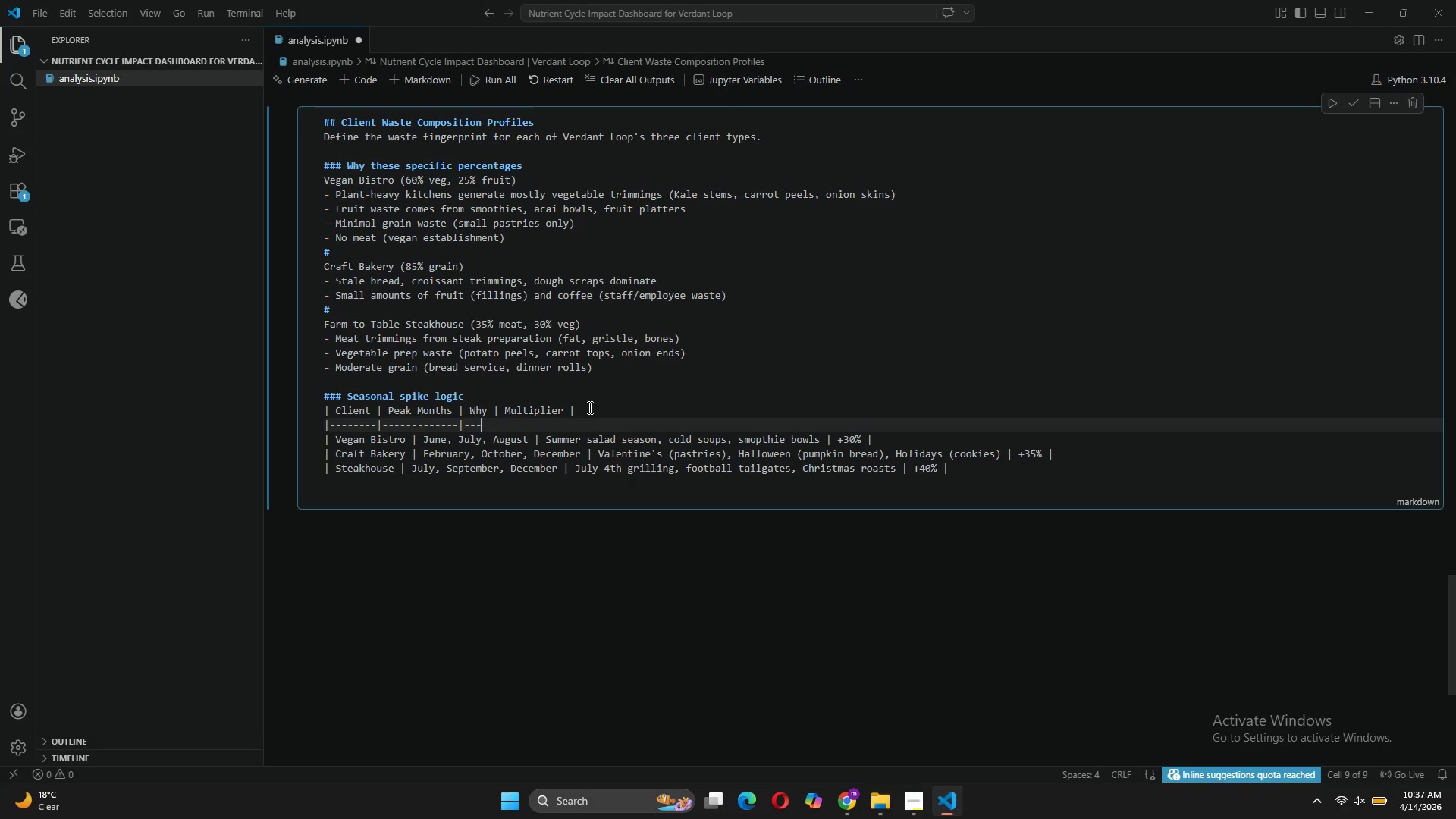 
key(Minus)
 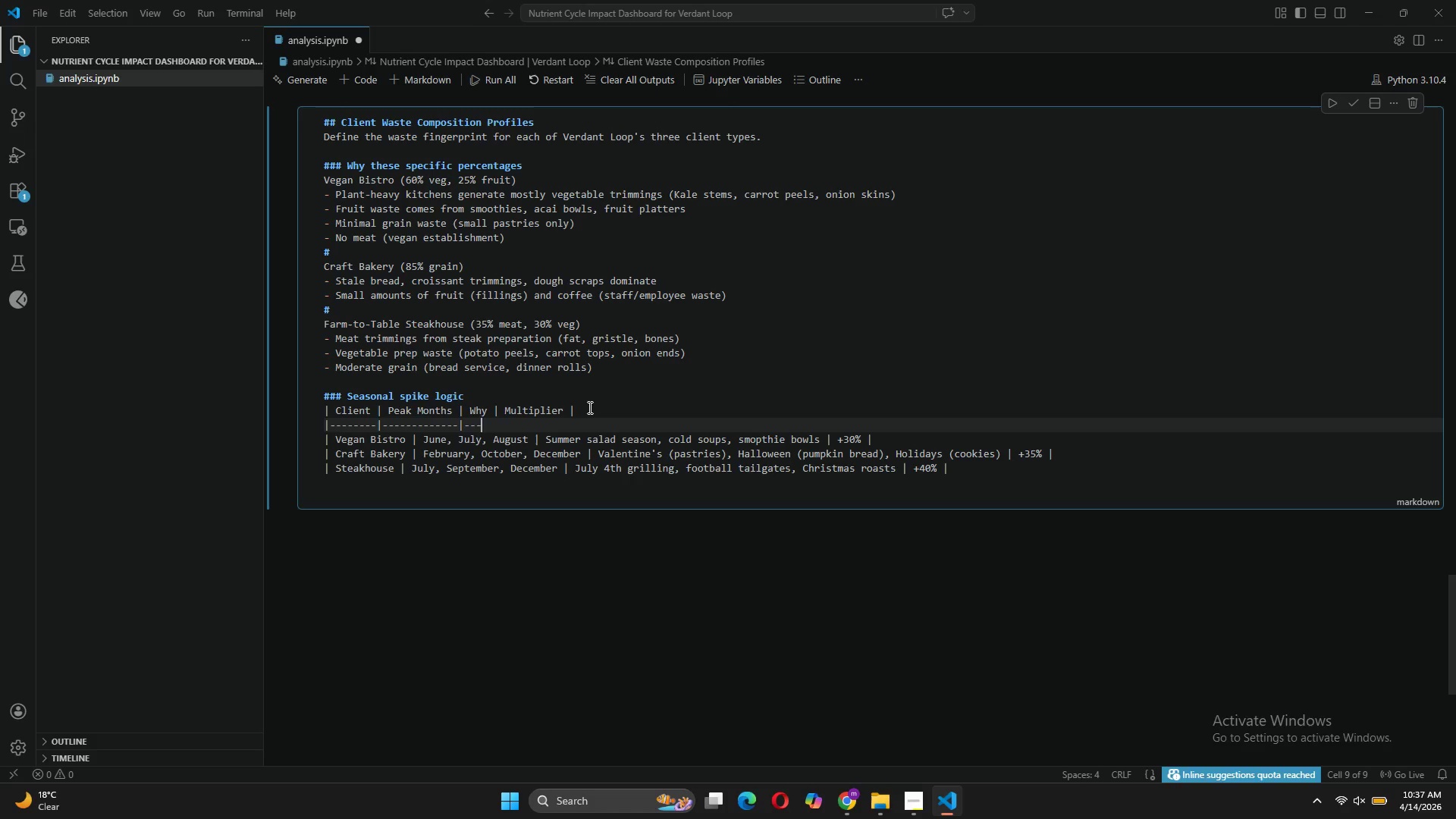 
key(Minus)
 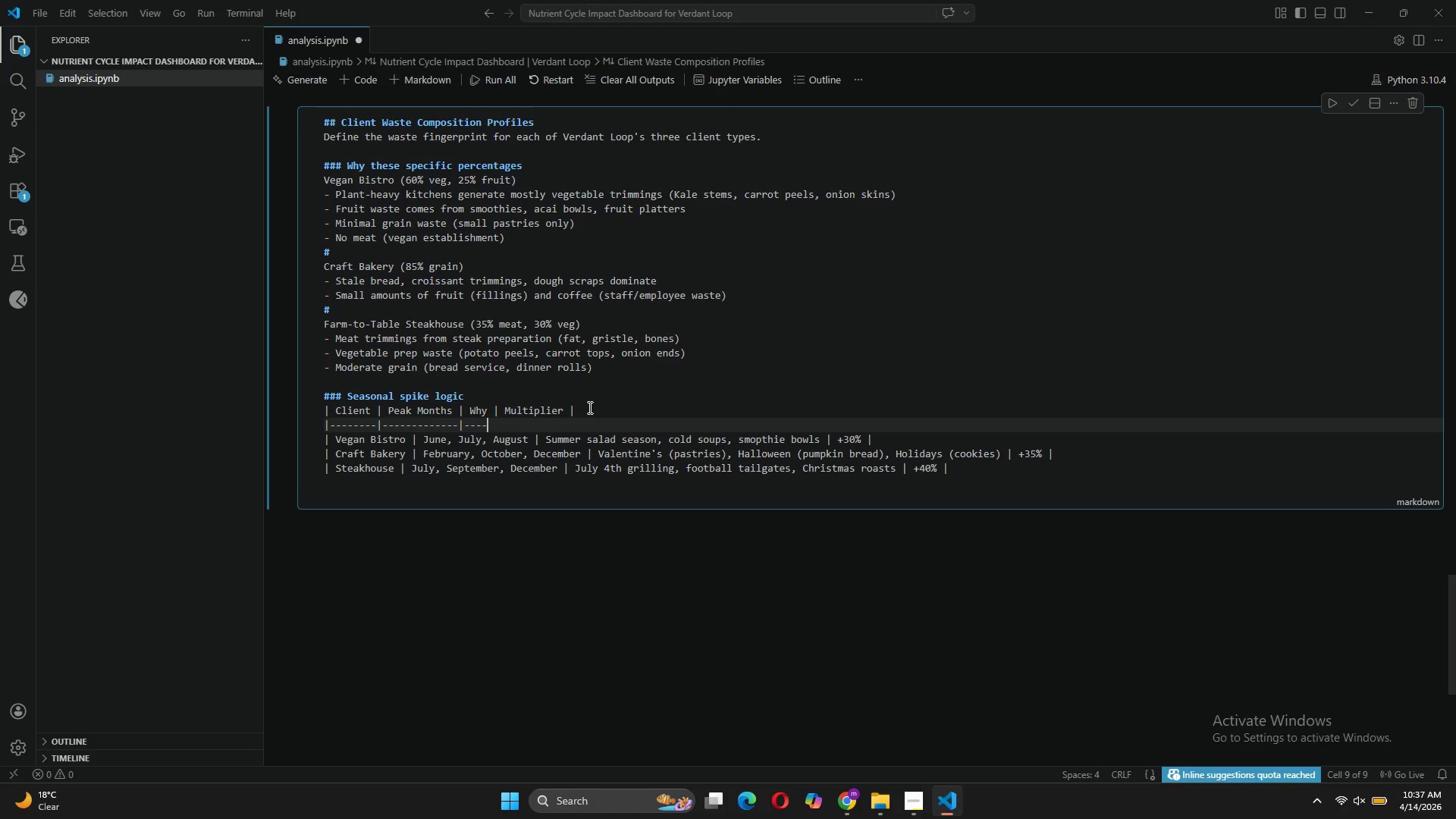 
key(Minus)
 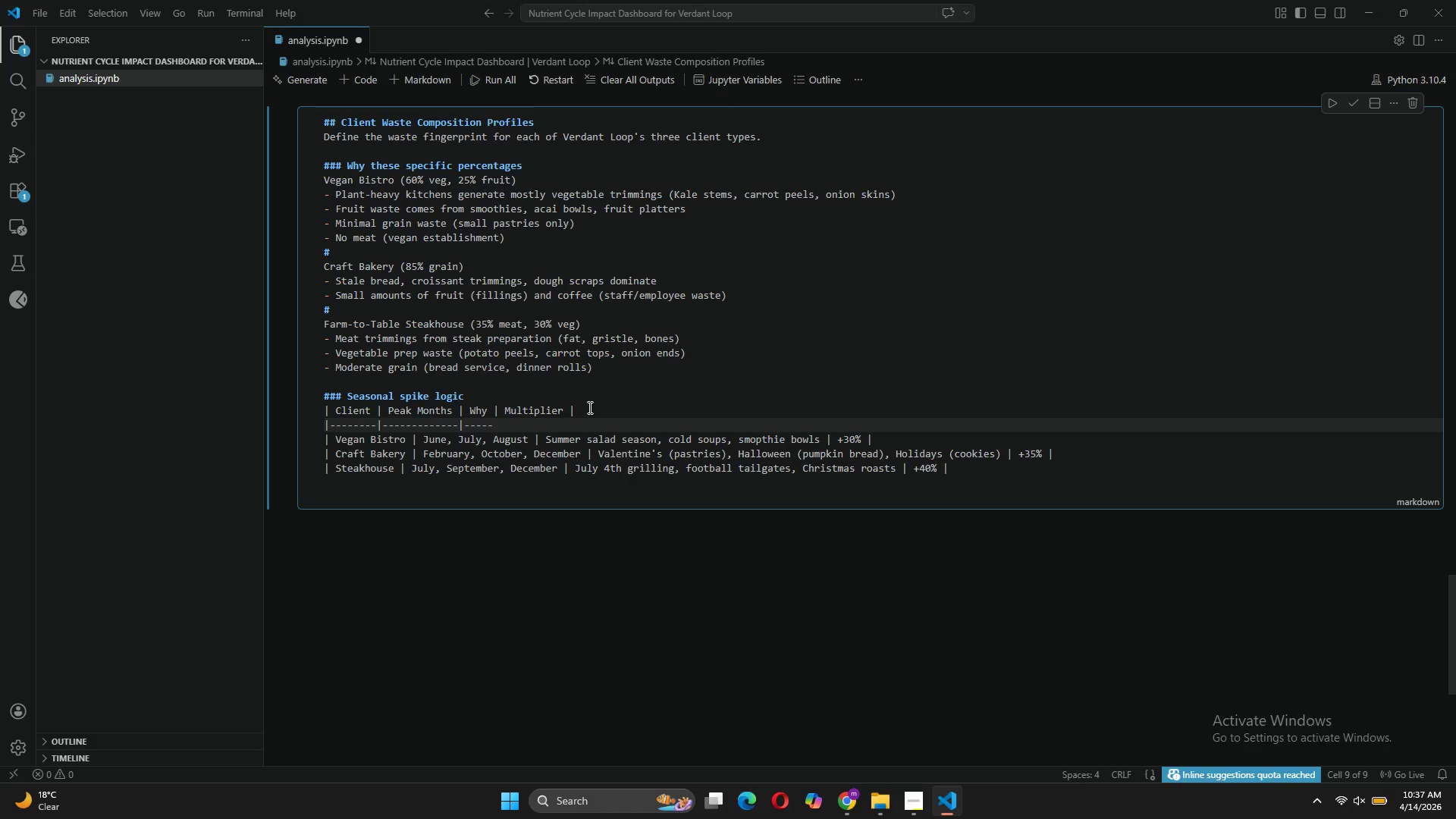 
key(Minus)
 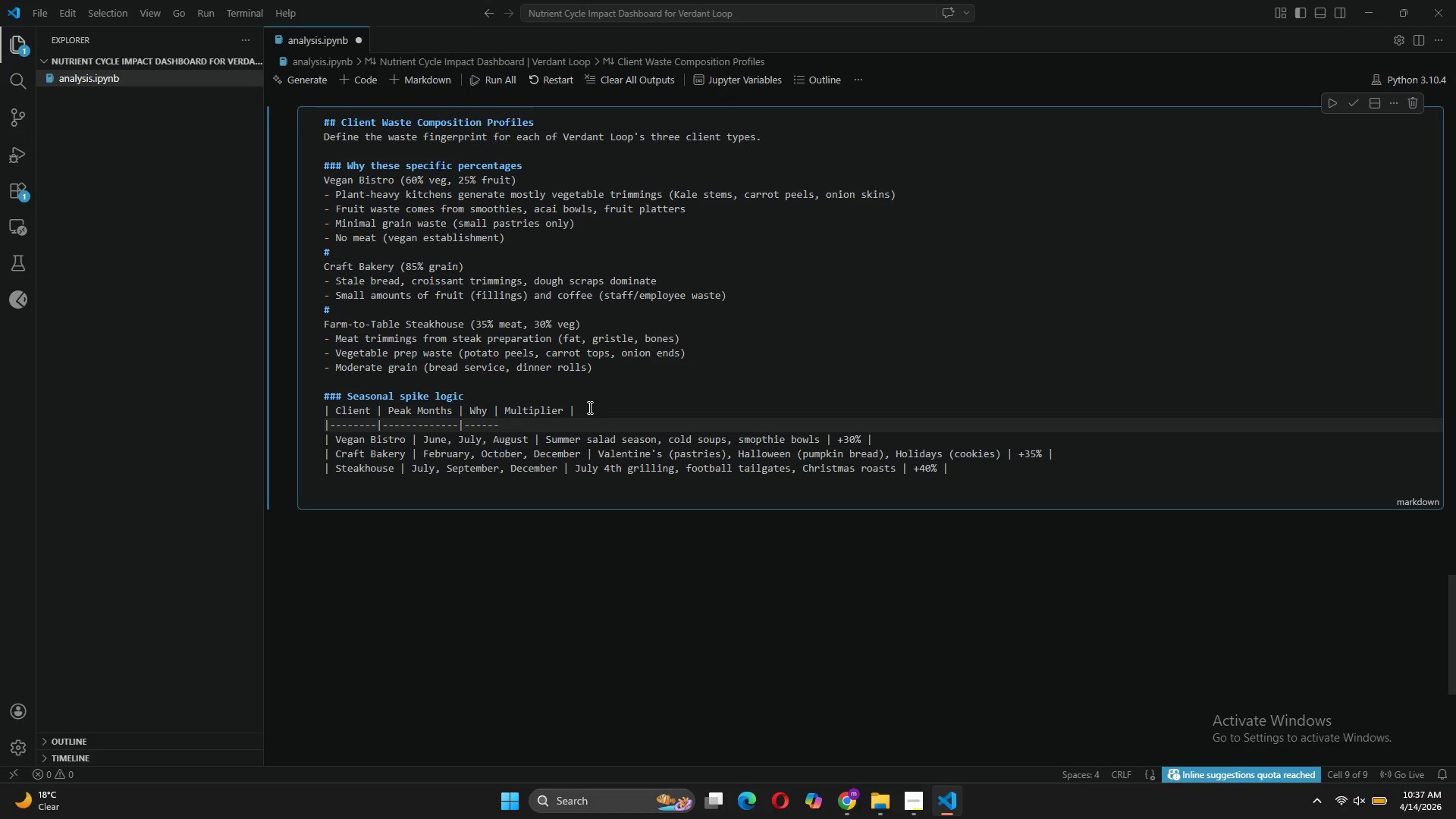 
key(Backspace)
 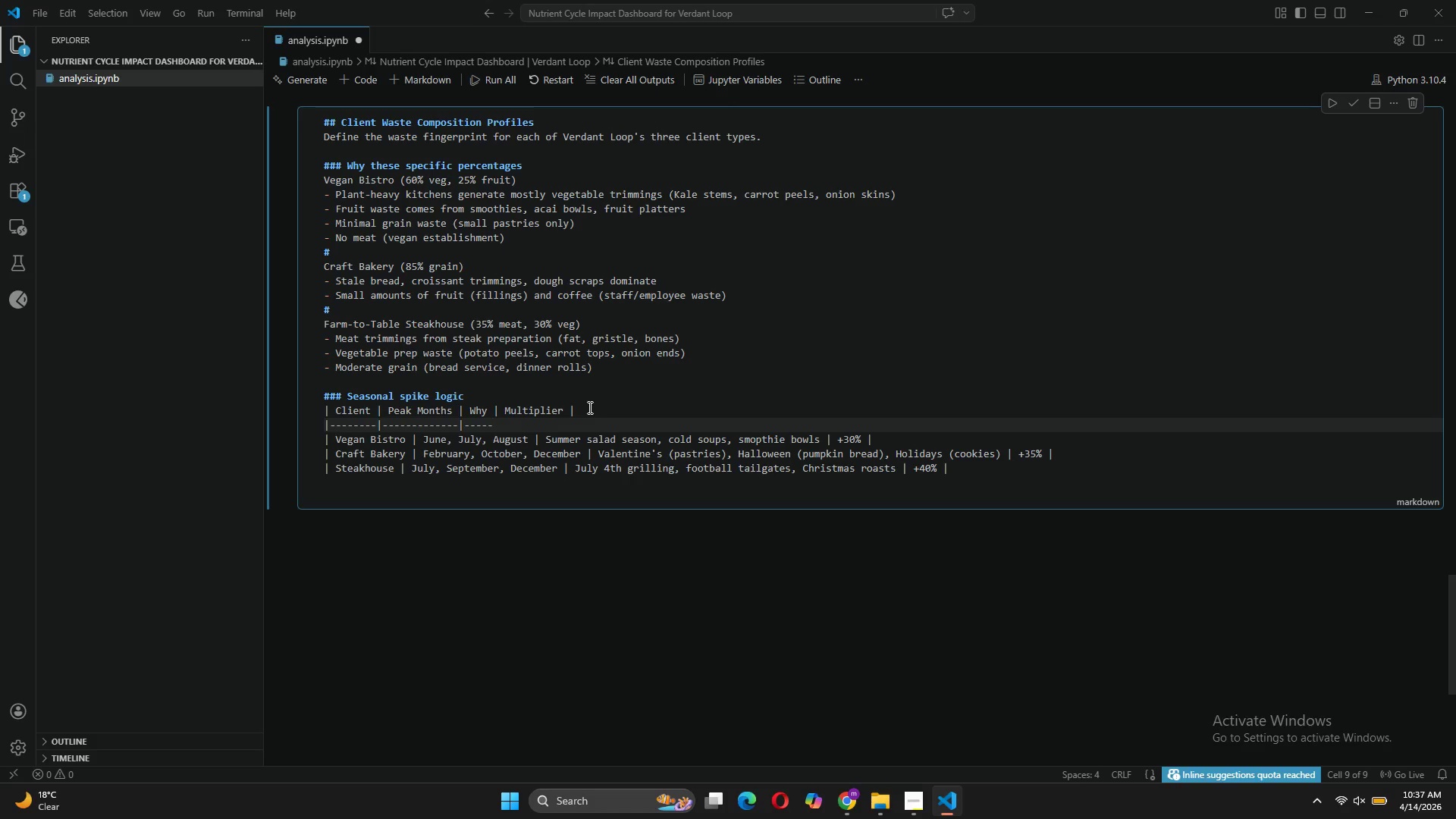 
key(Shift+Backslash)
 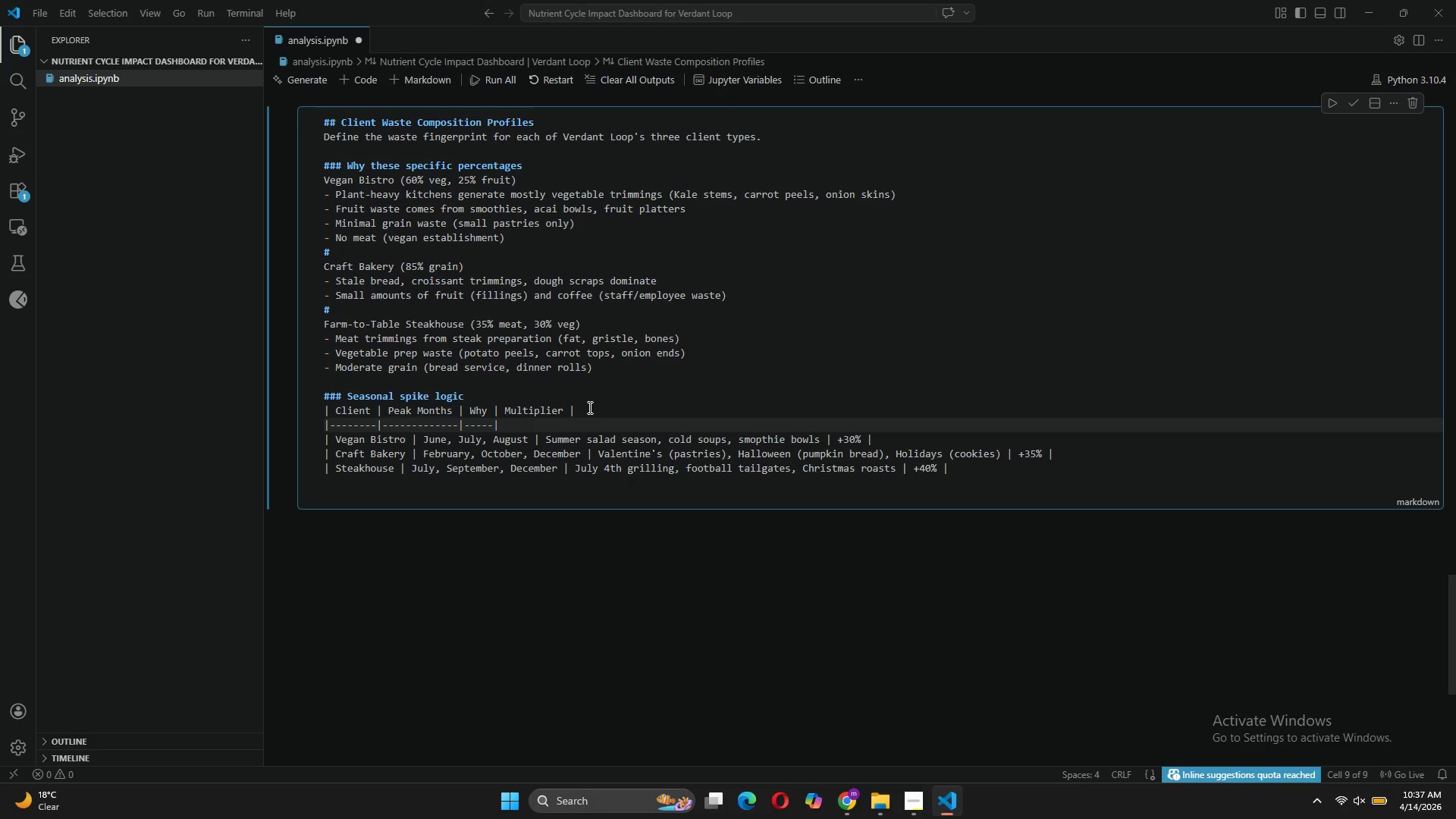 
key(Minus)
 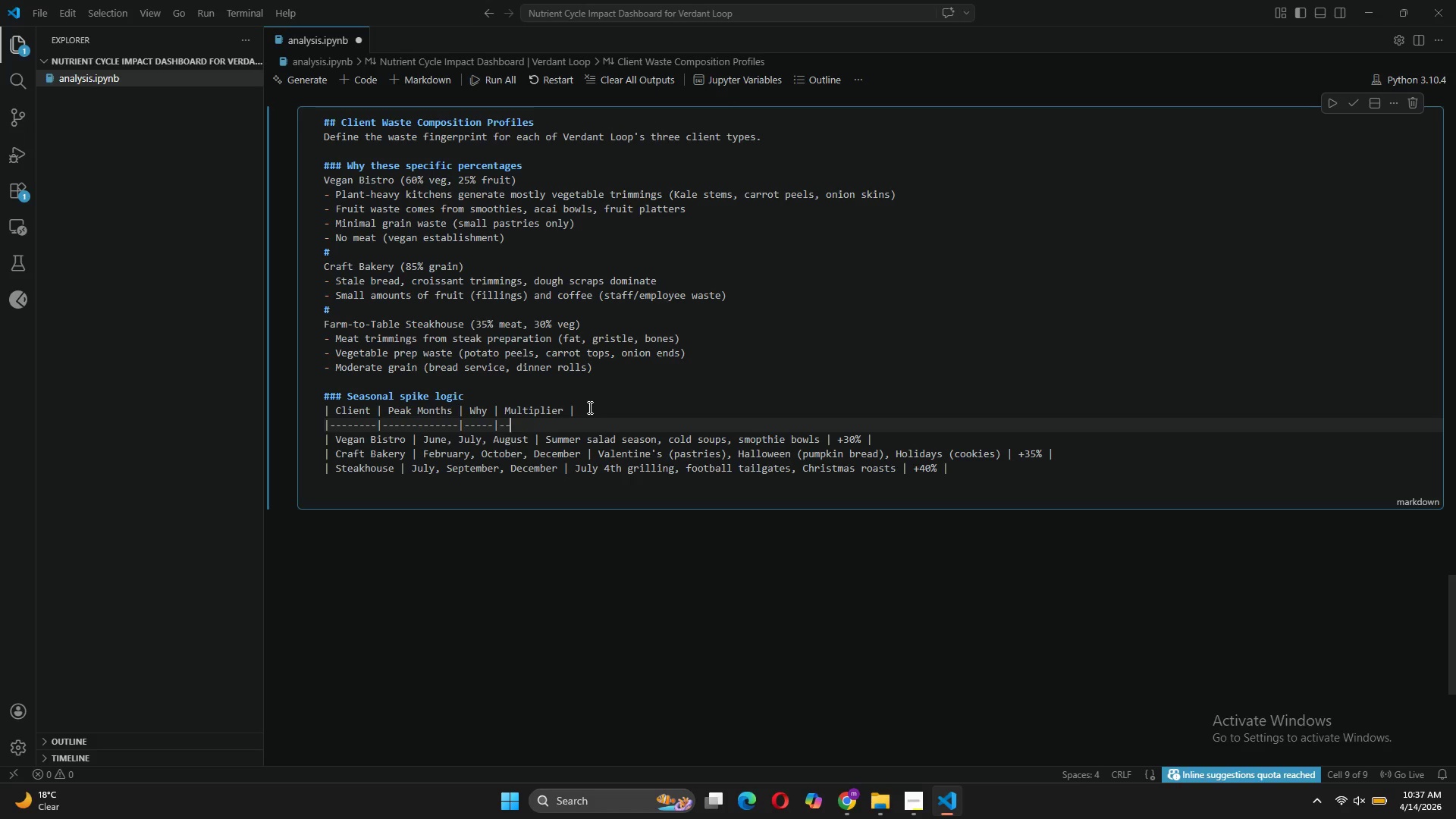 
key(Minus)
 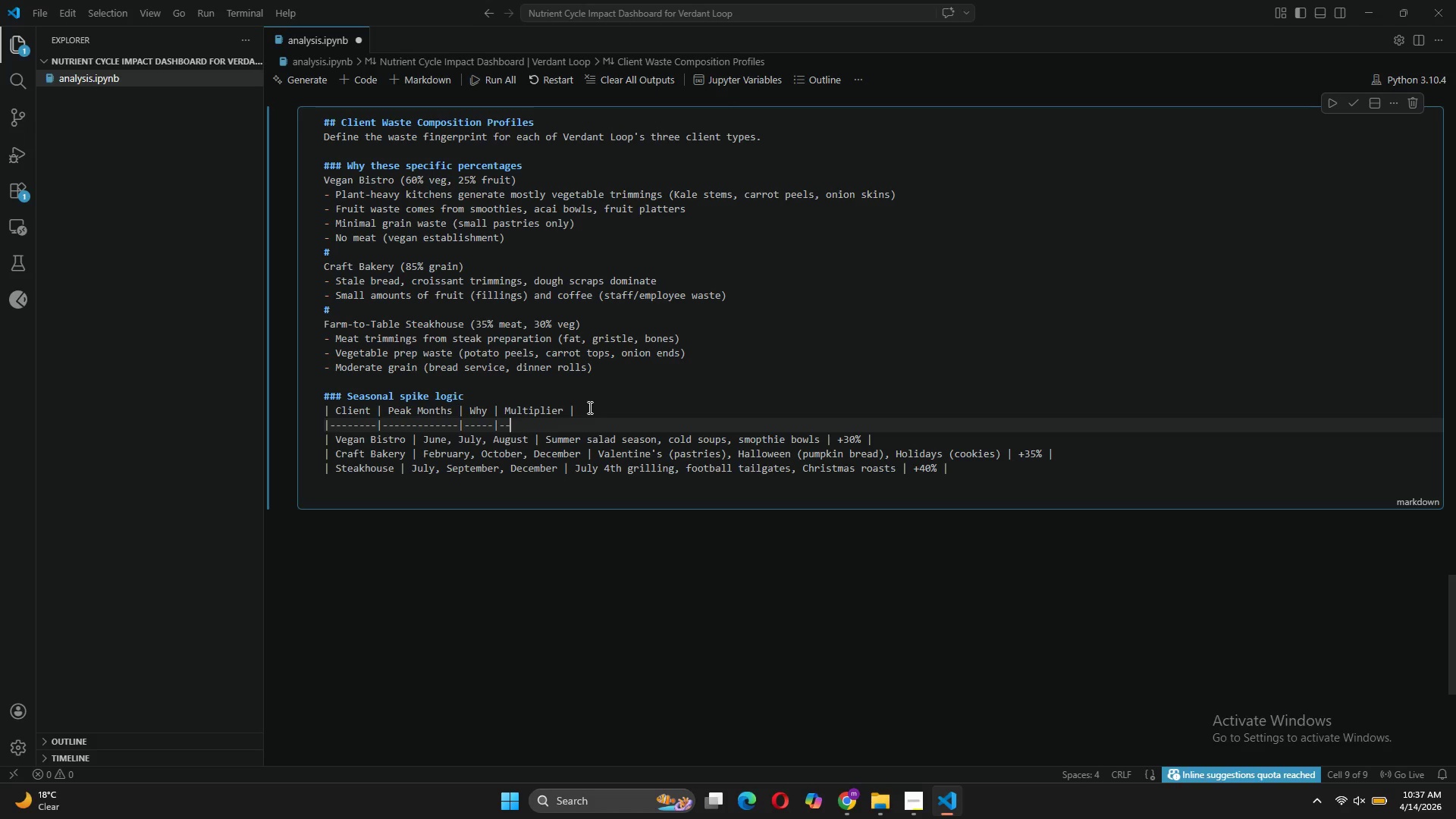 
key(Minus)
 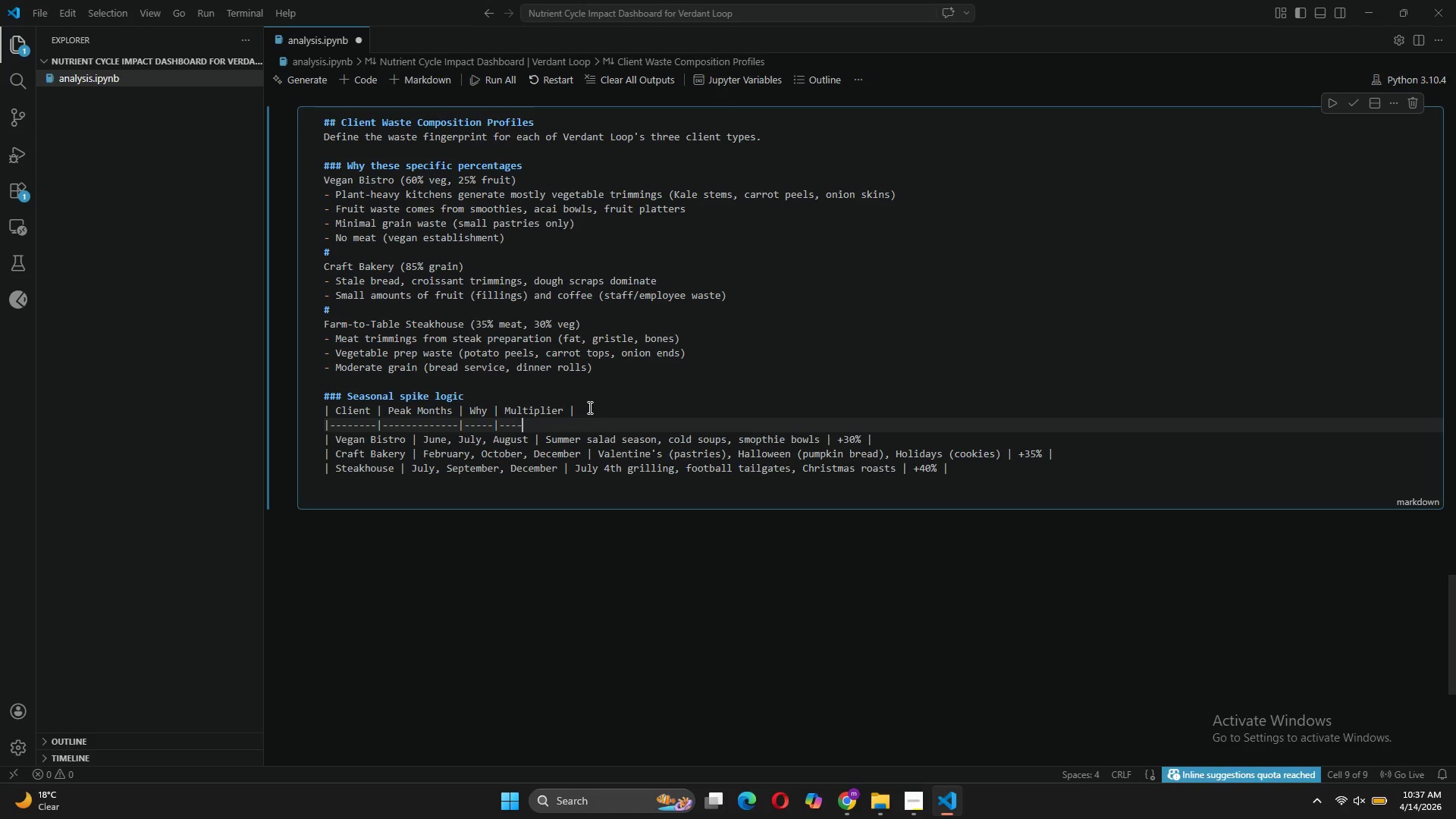 
key(Minus)
 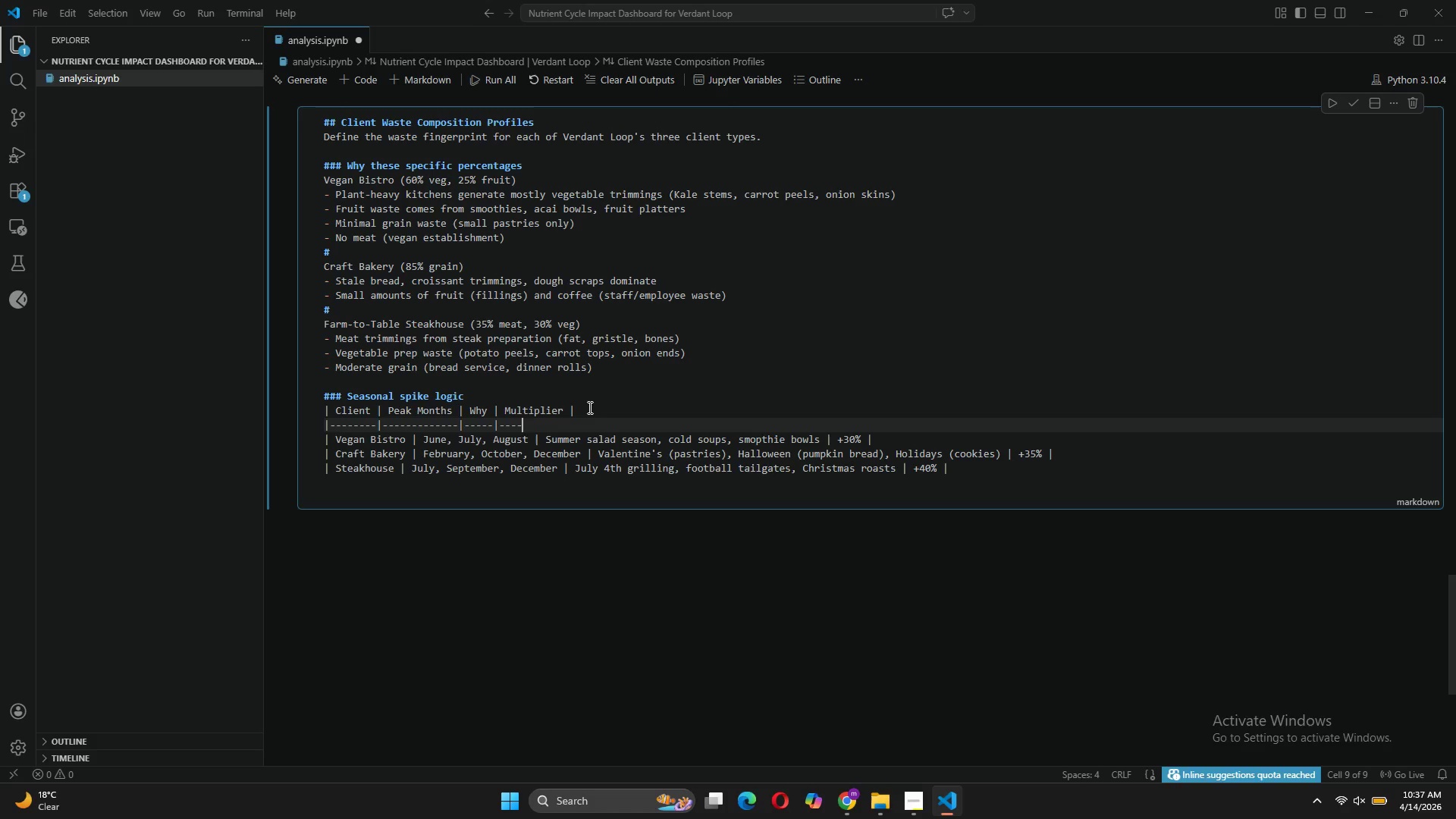 
key(Minus)
 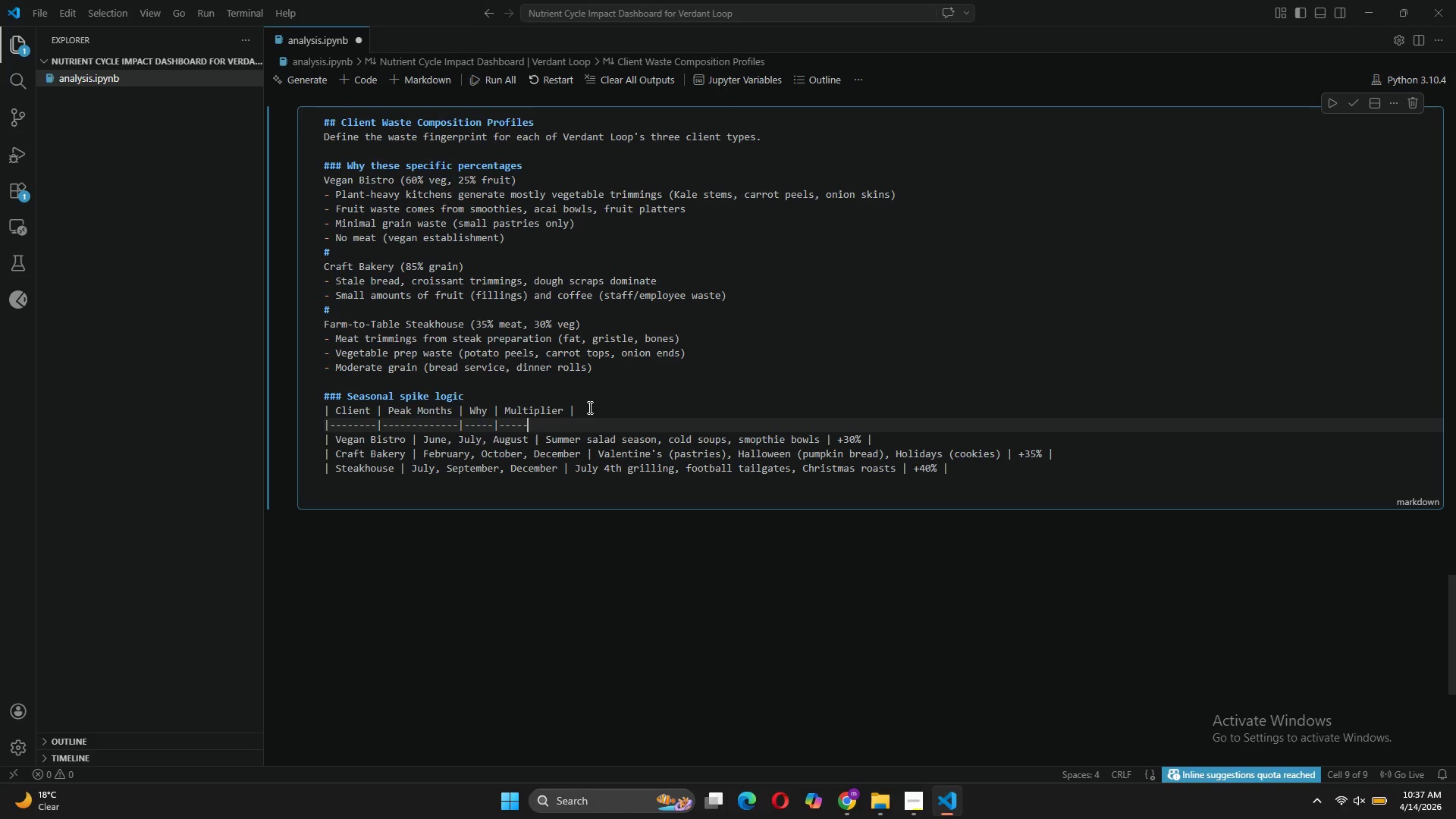 
key(Minus)
 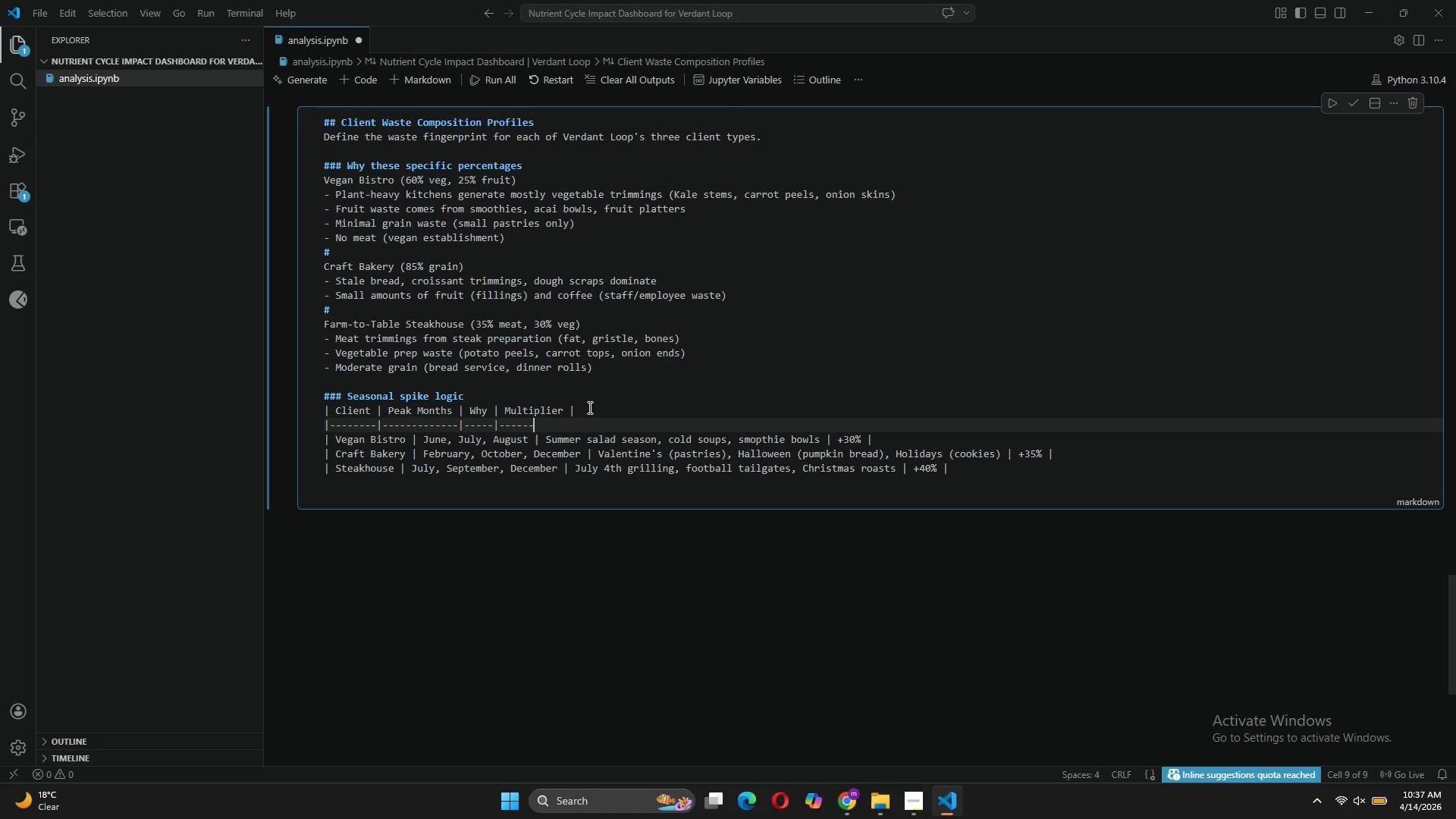 
key(Minus)
 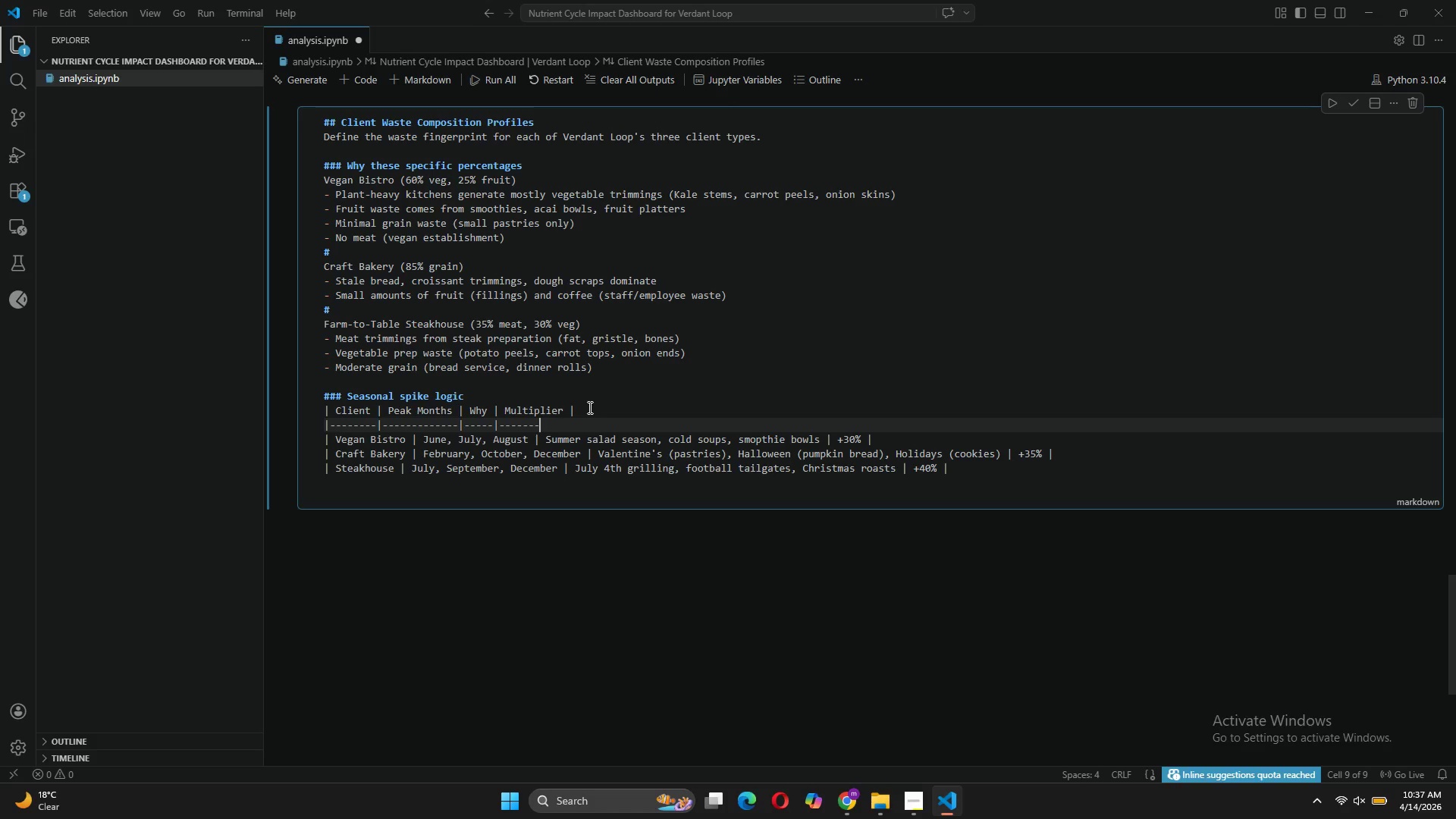 
key(Minus)
 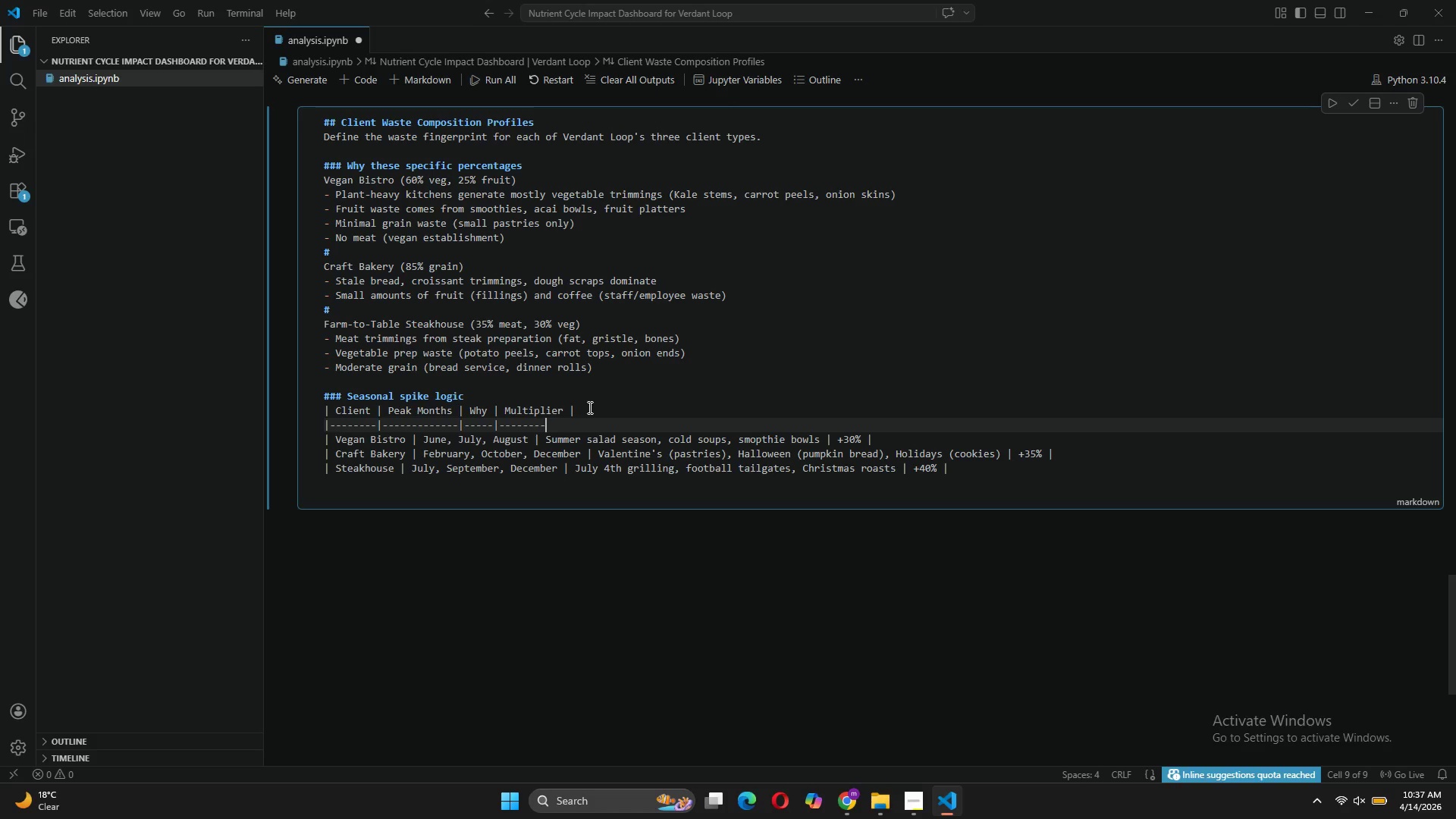 
key(Minus)
 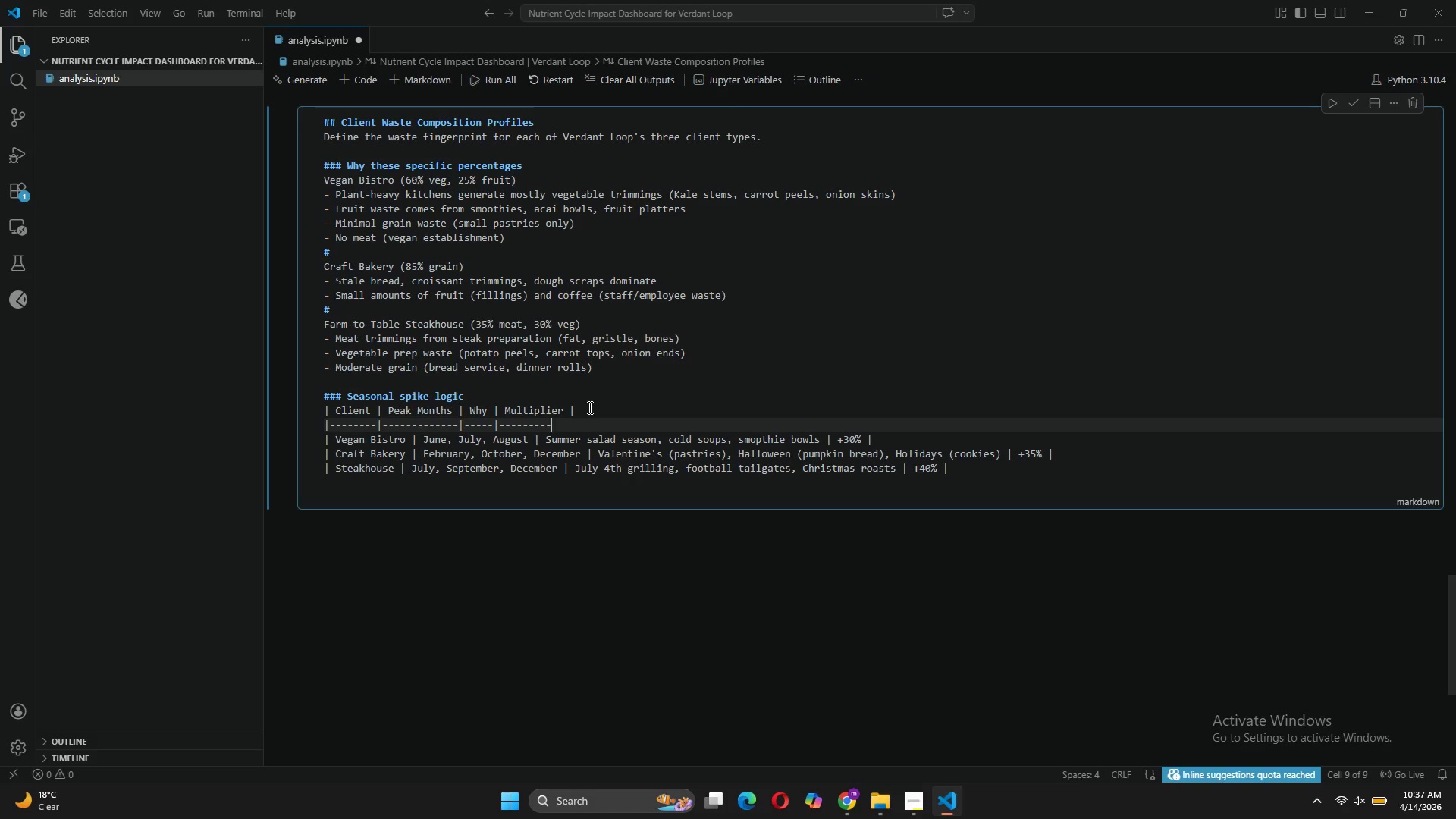 
key(Minus)
 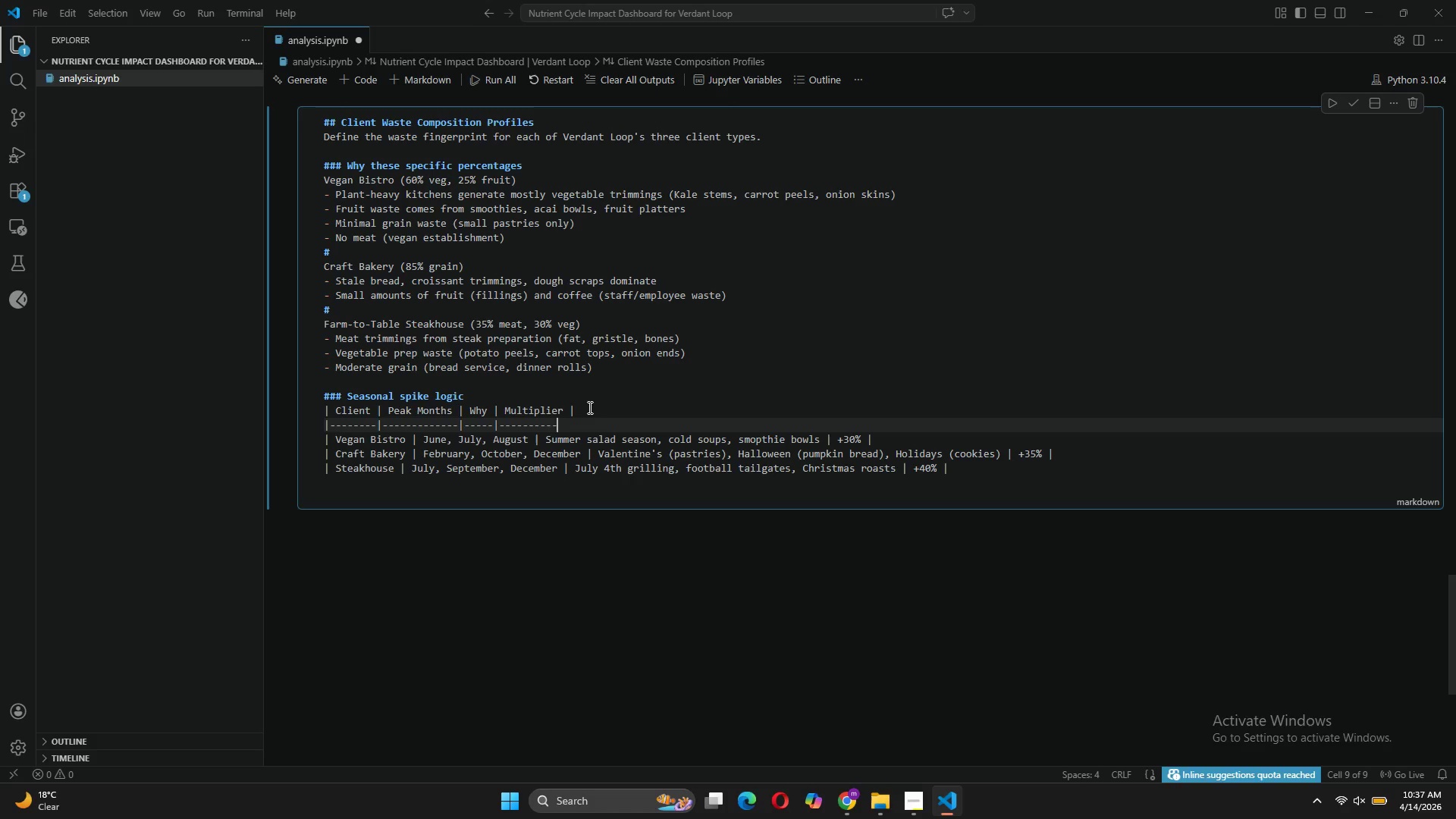 
key(Minus)
 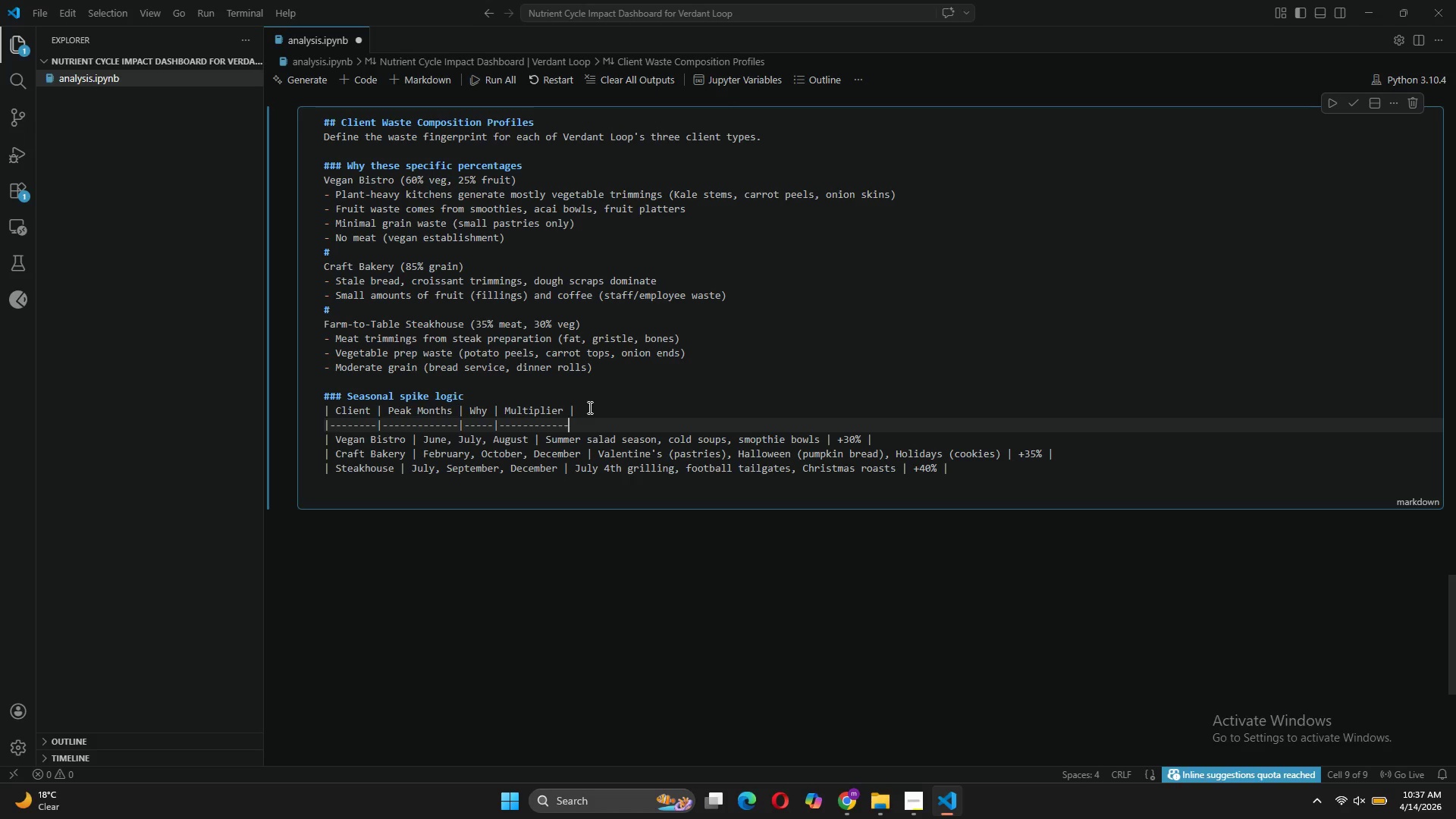 
key(Minus)
 